 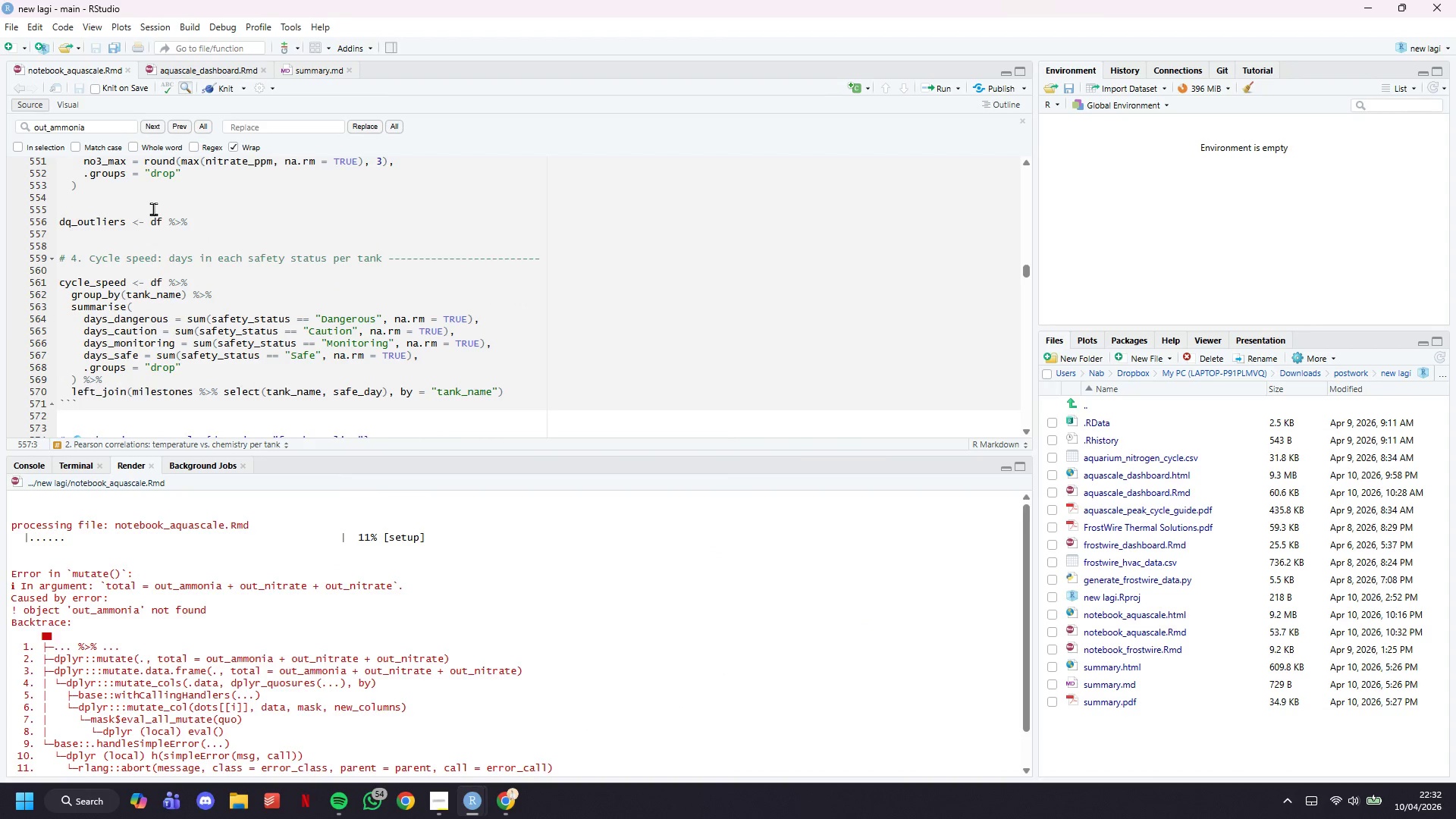 
type(group_by(tank_name)
 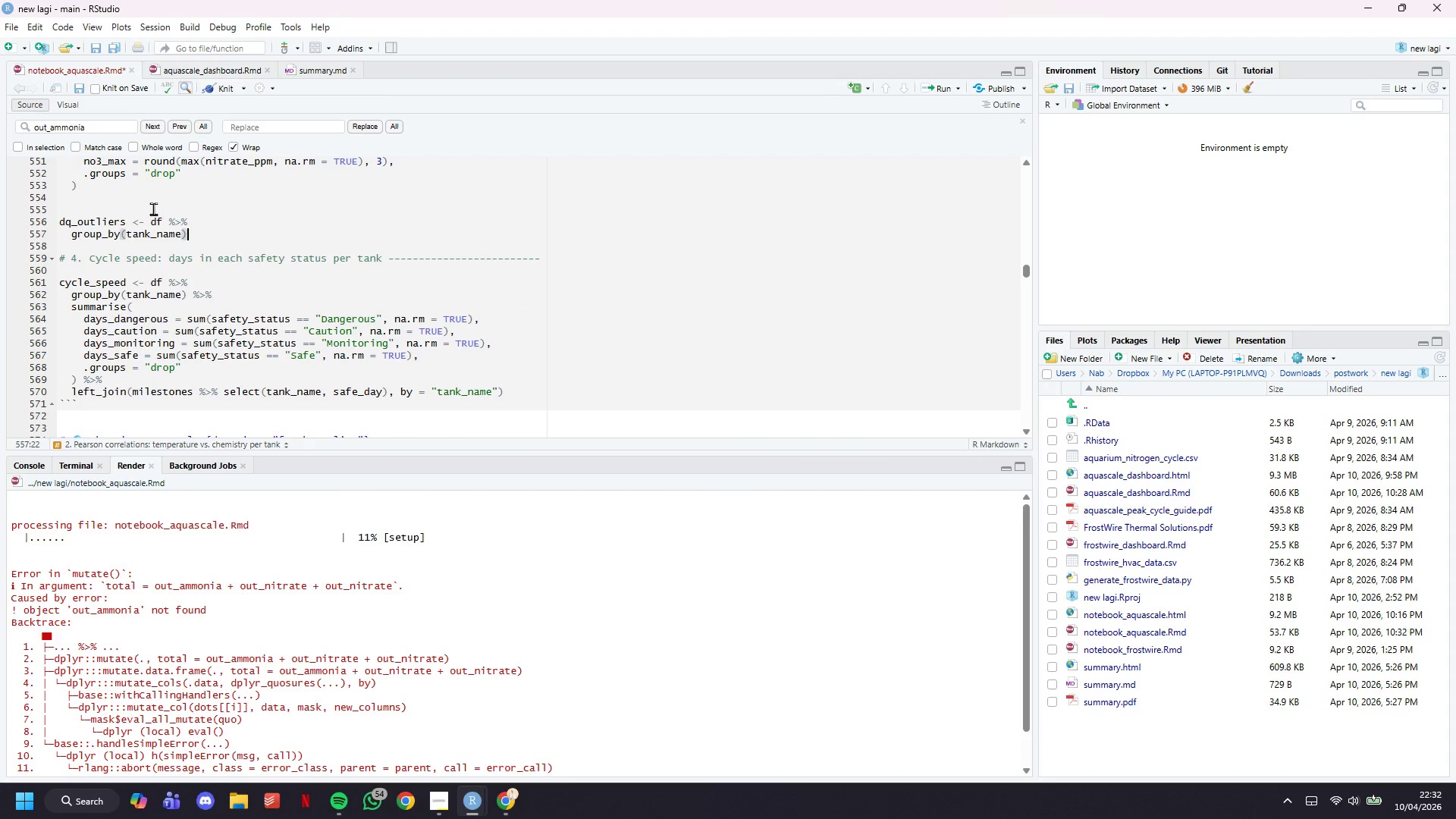 
 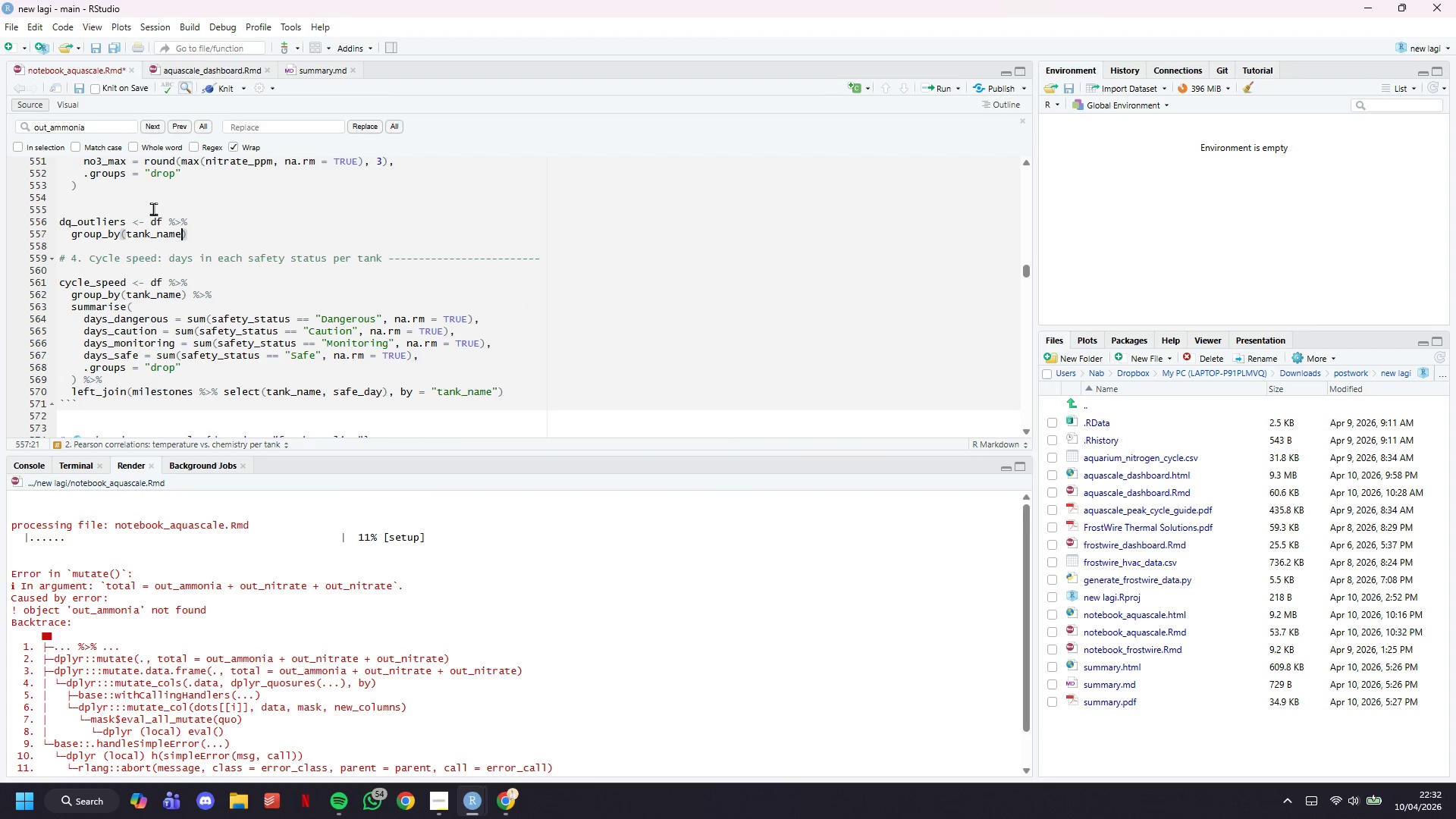 
key(ArrowRight)
 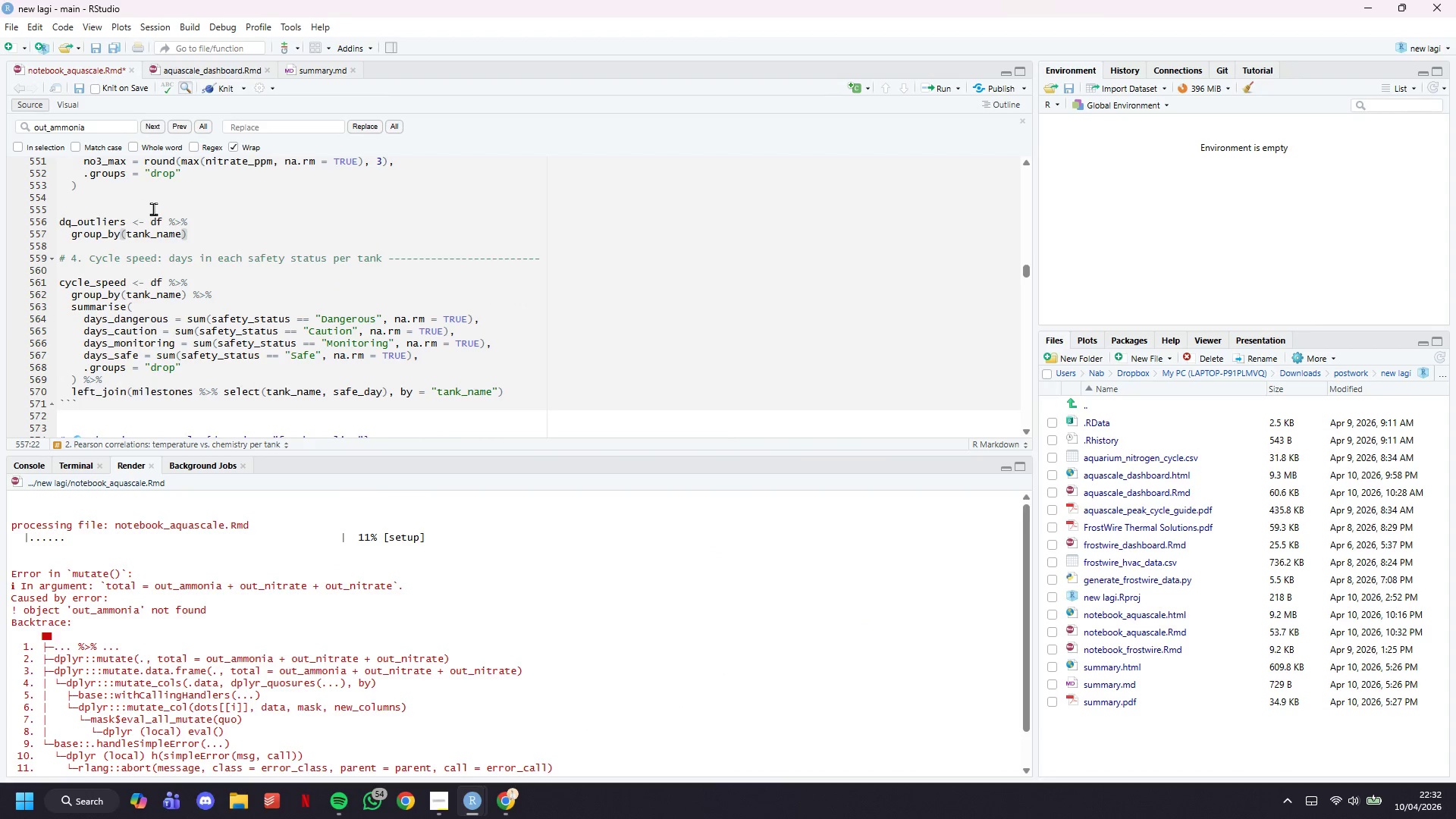 
key(Space)
 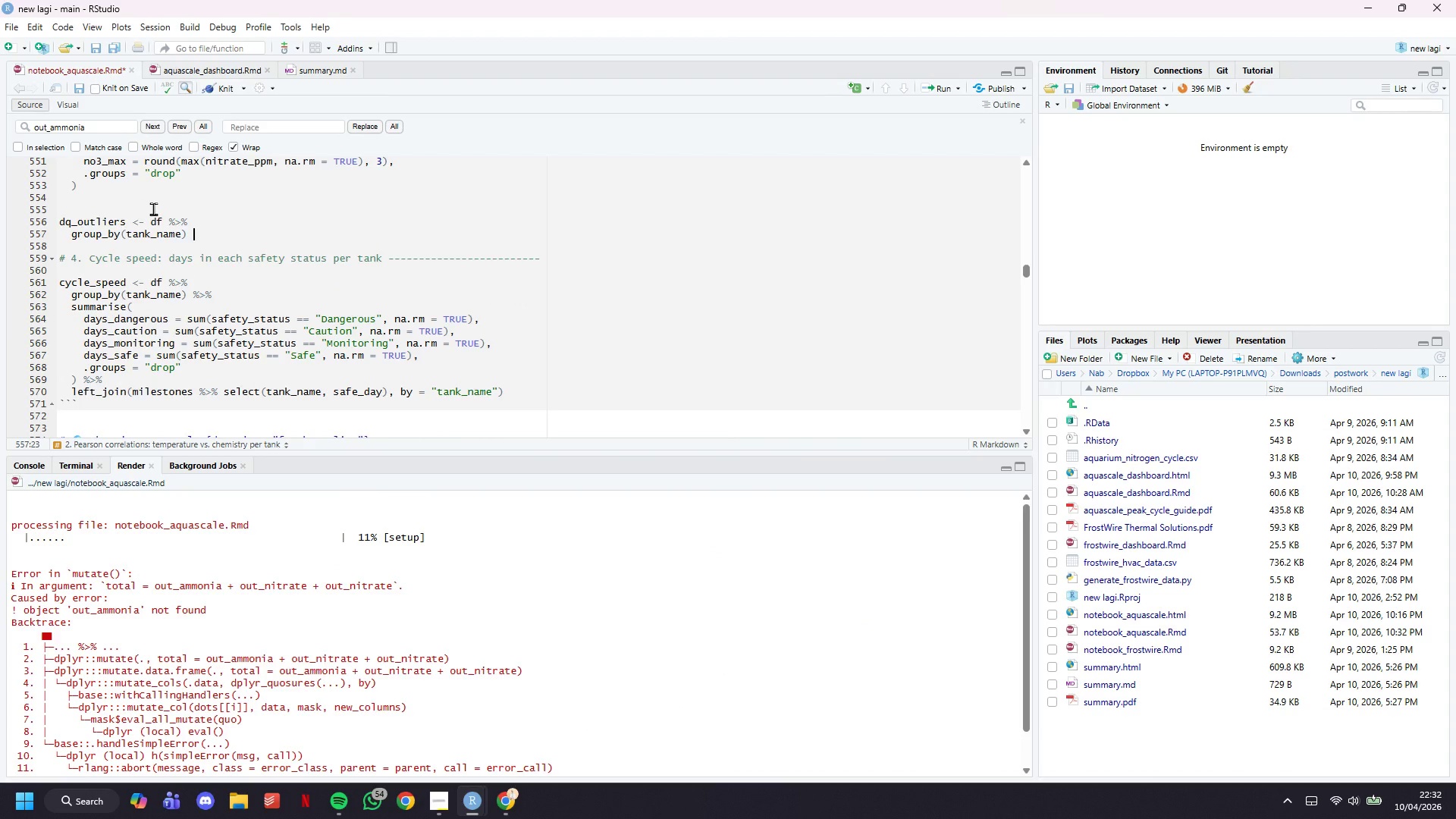 
key(Shift+5)
 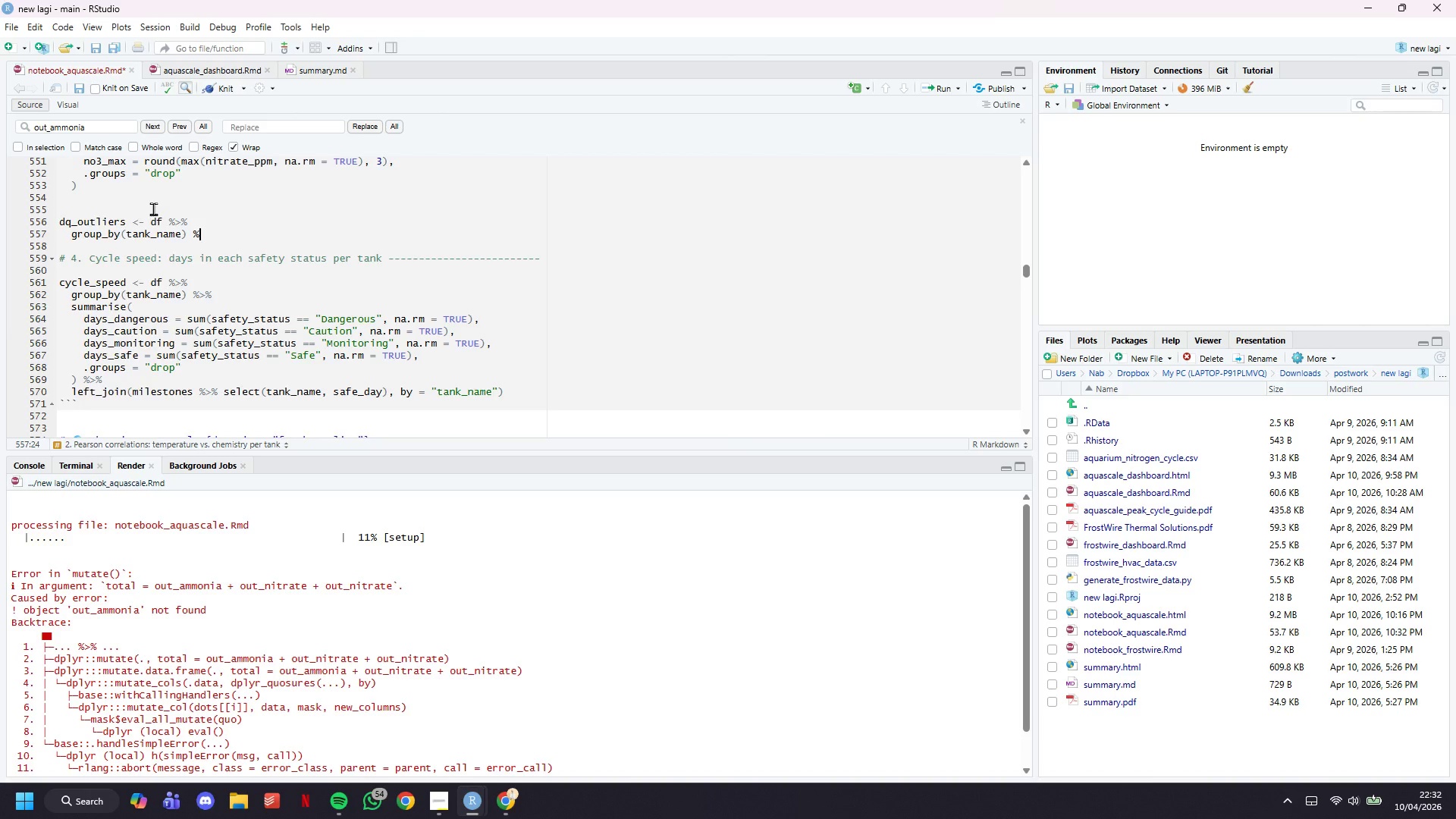 
key(Shift+Period)
 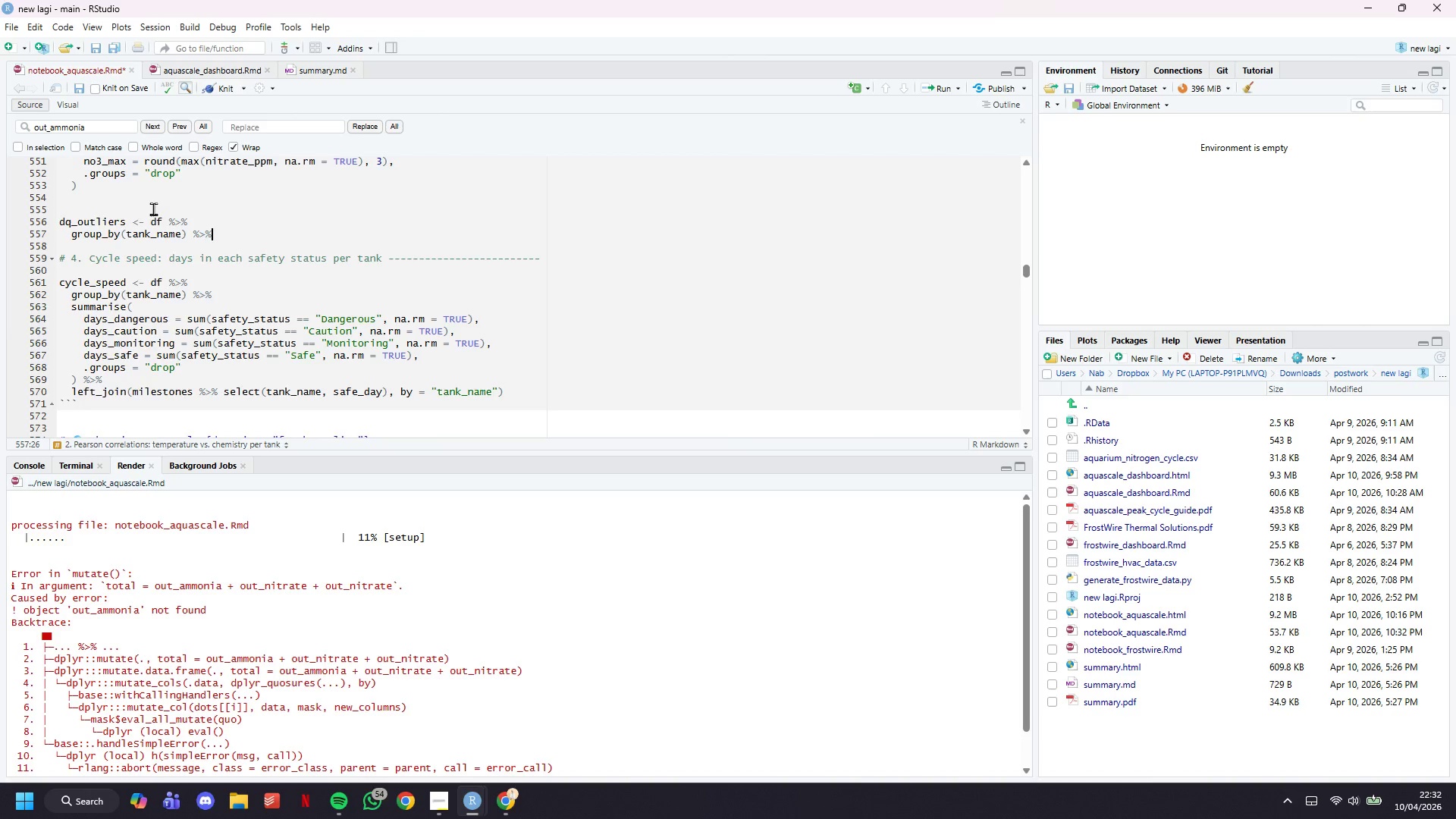 
key(Shift+5)
 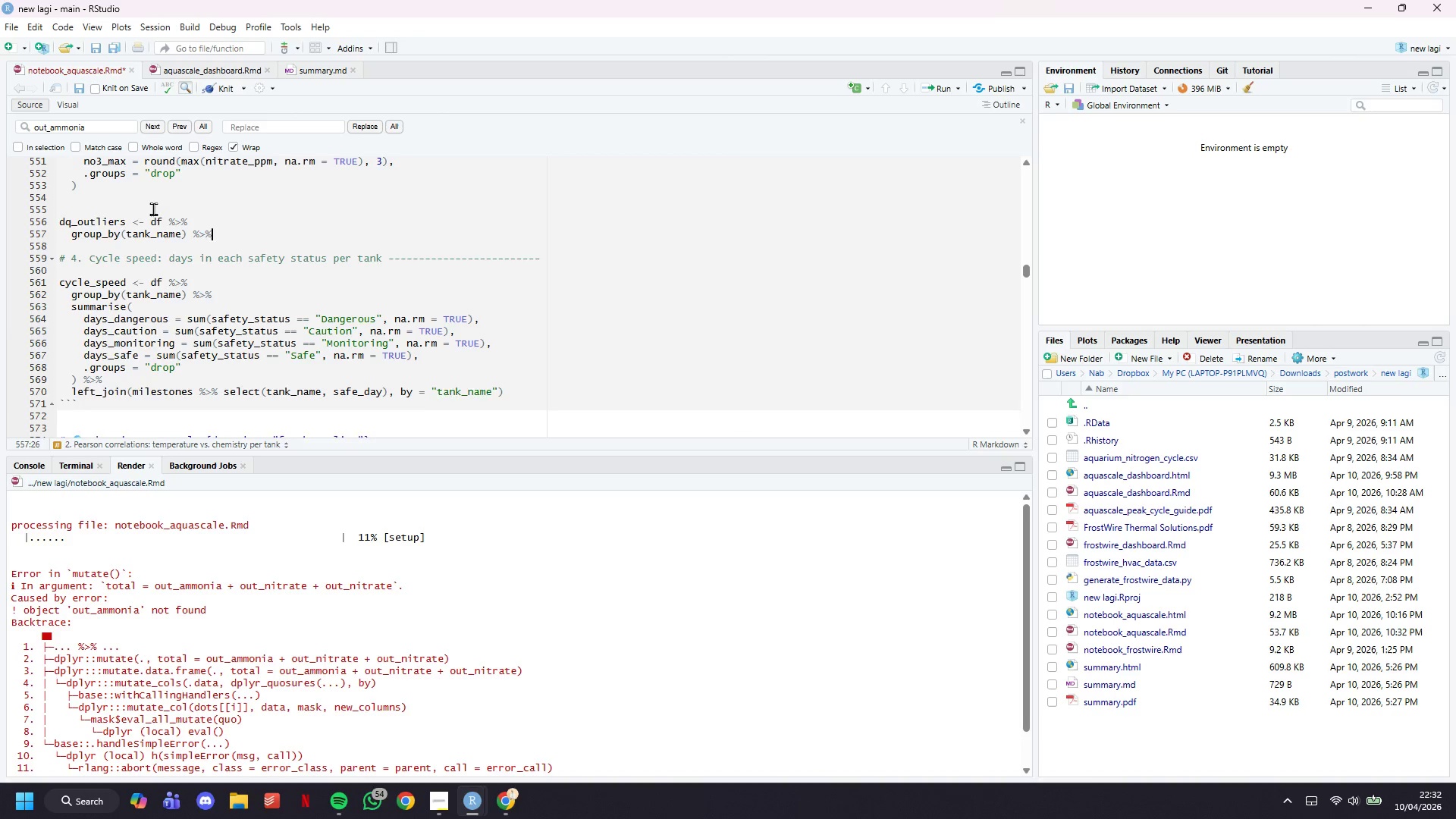 
key(Enter)
 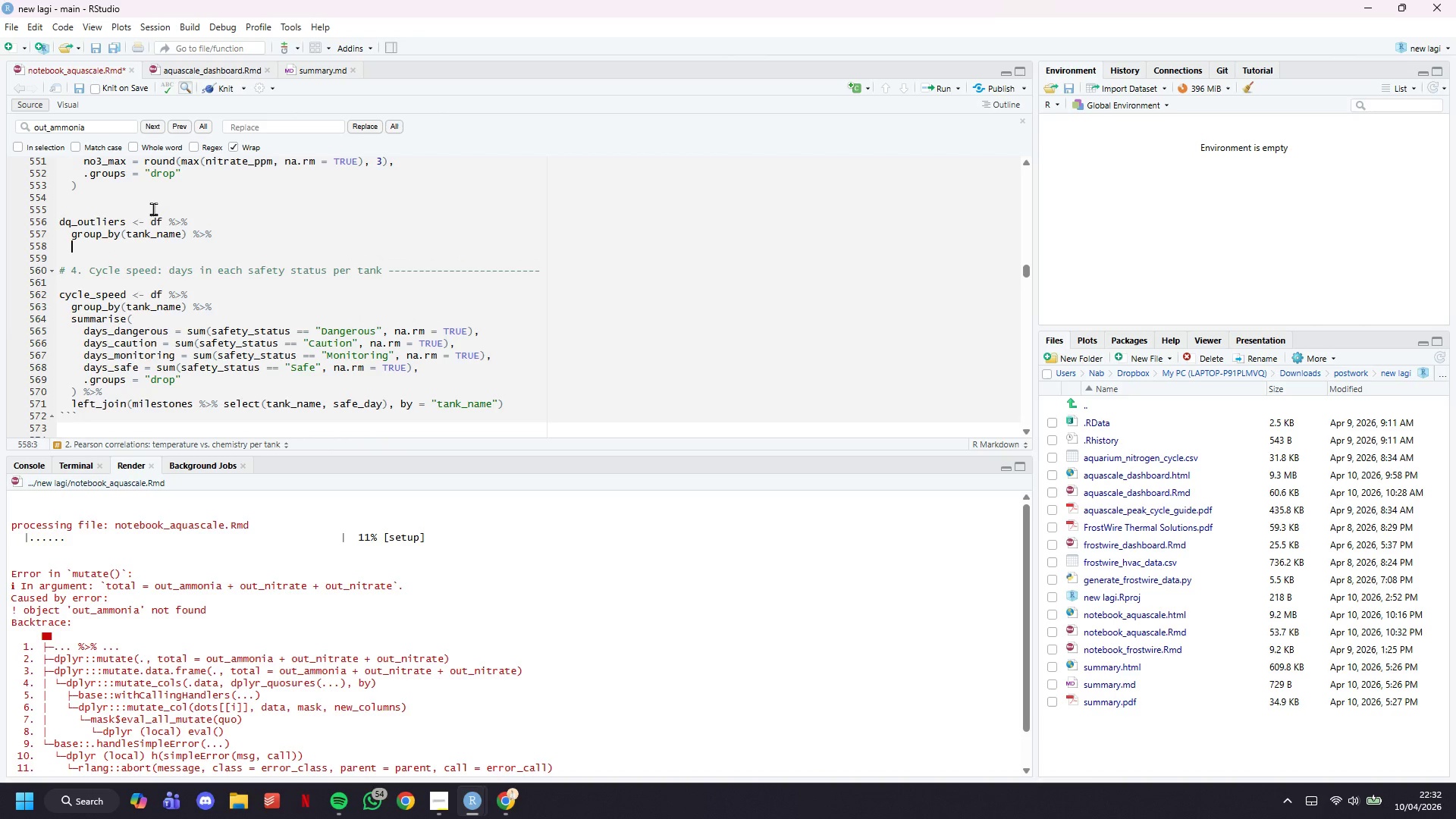 
type(summarise()
 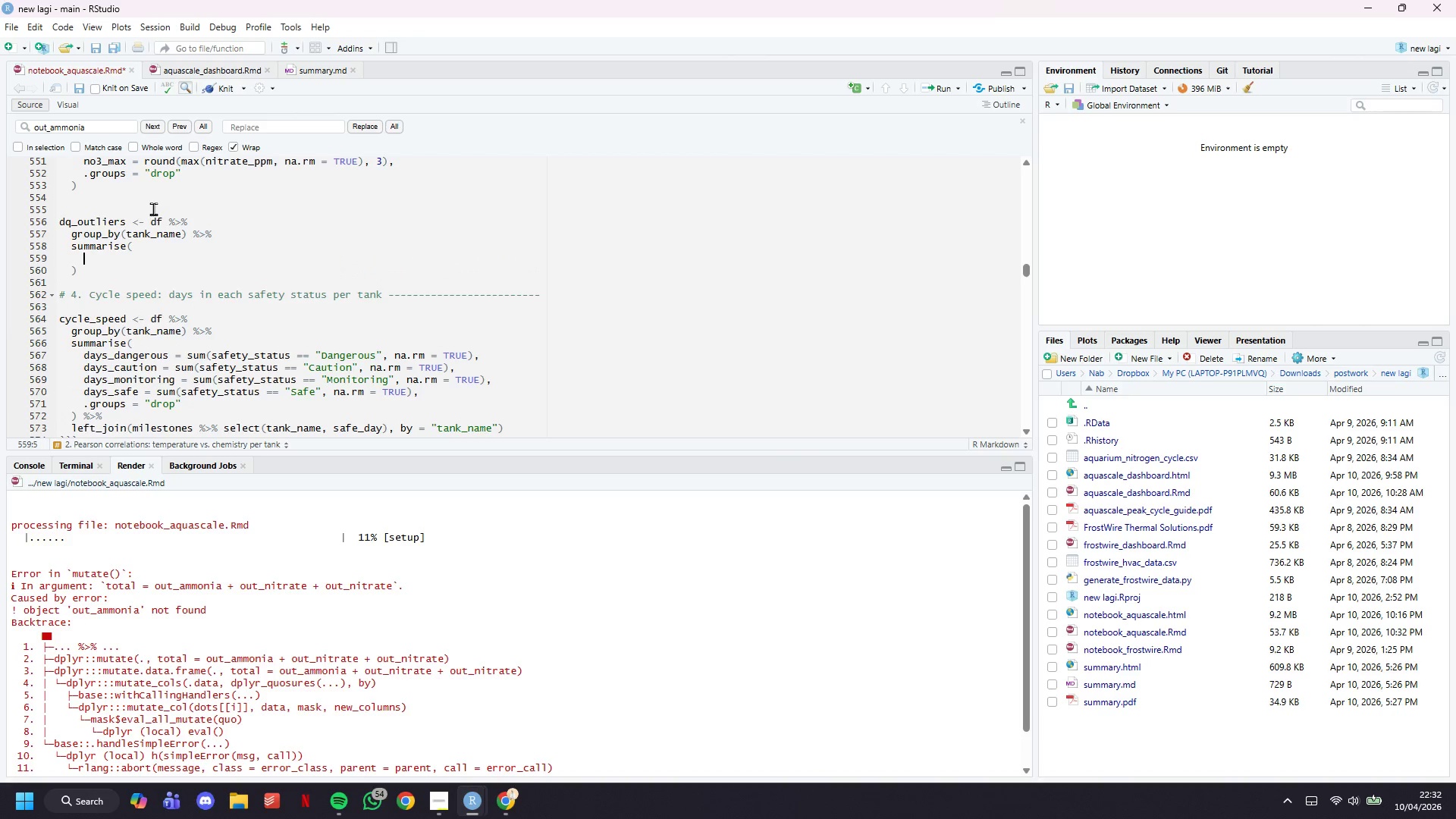 
 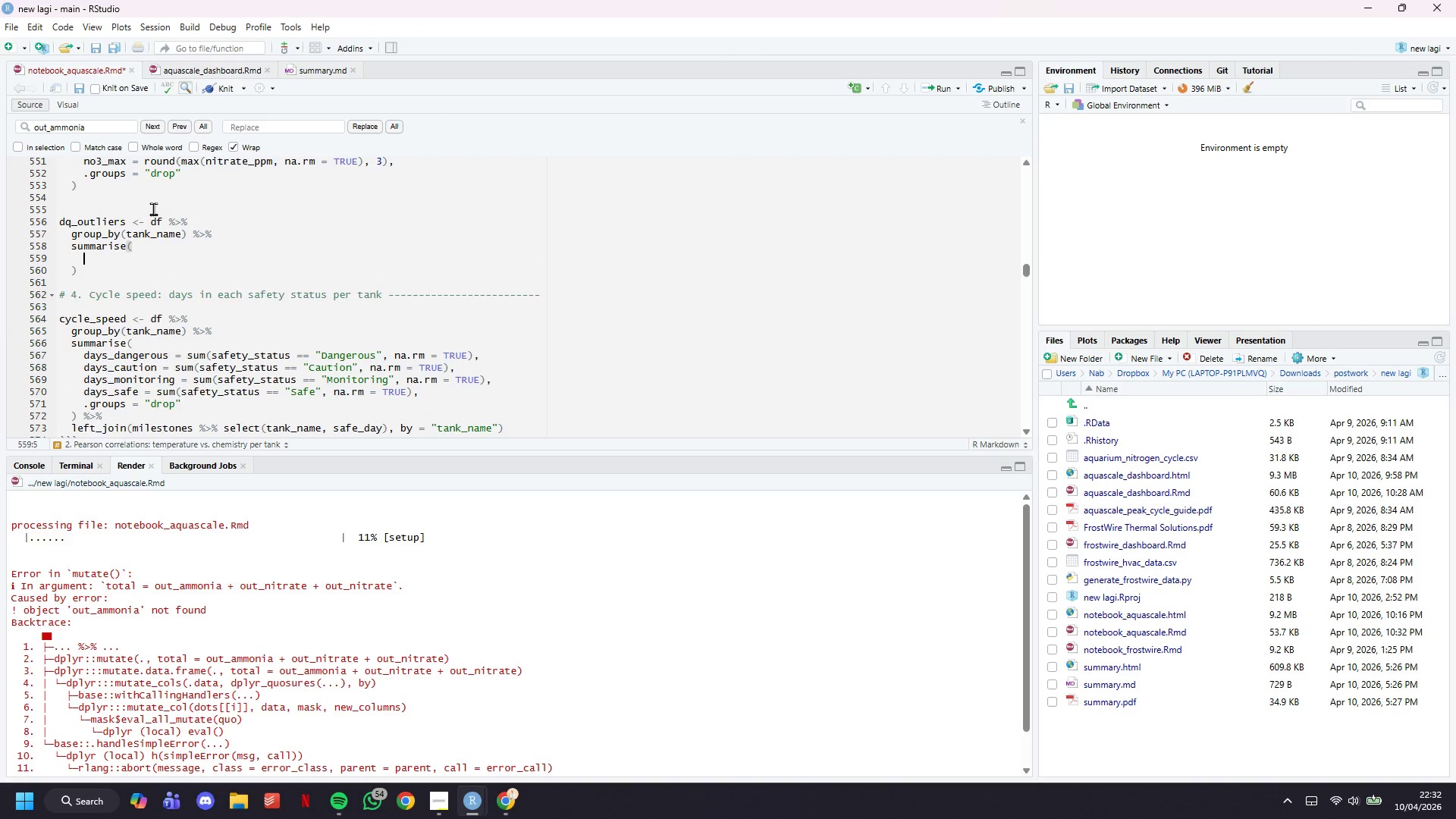 
key(Enter)
 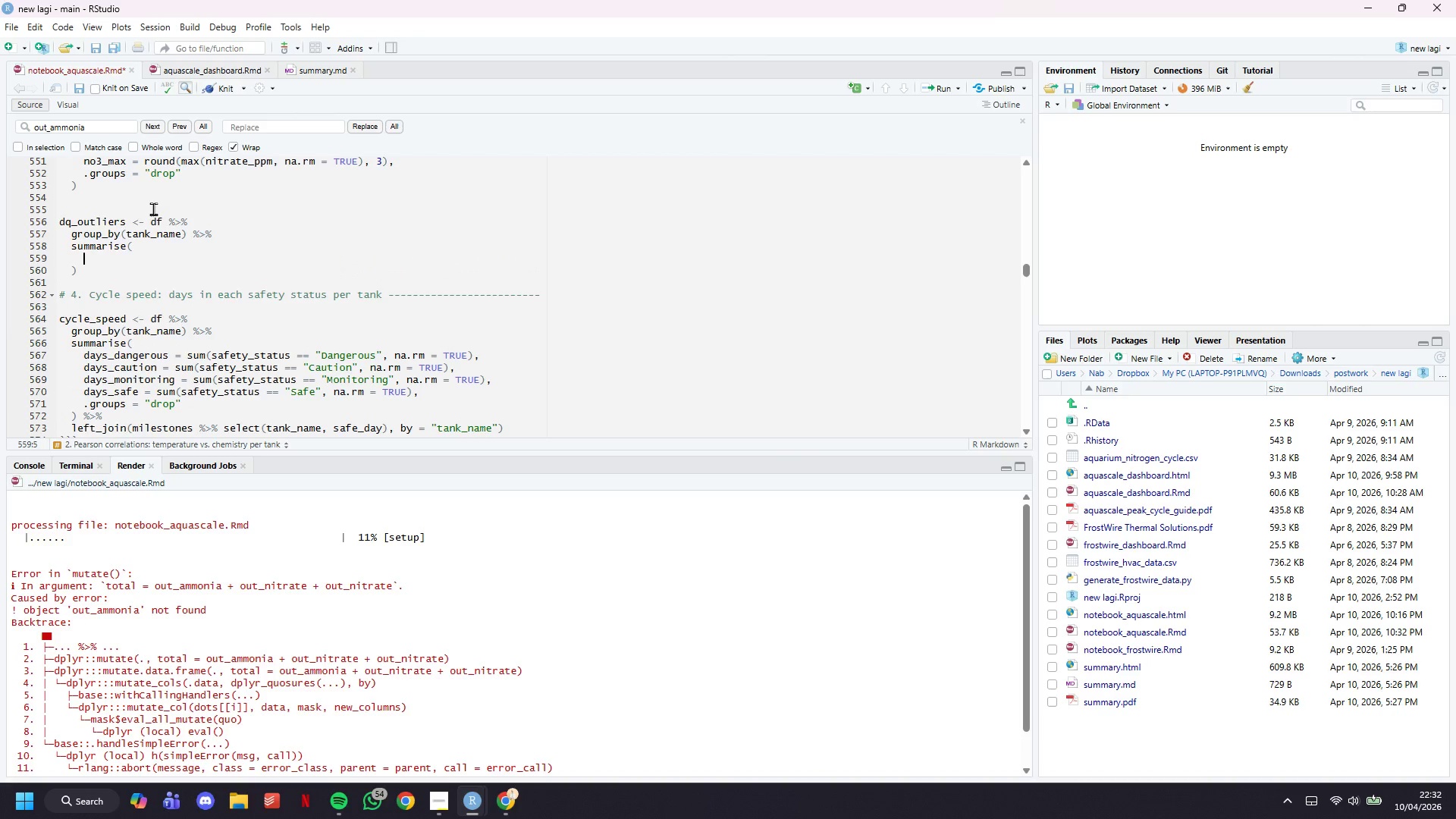 
type(out_ammonia = sum(outlier_ammonia, na.rm = TRUE)
 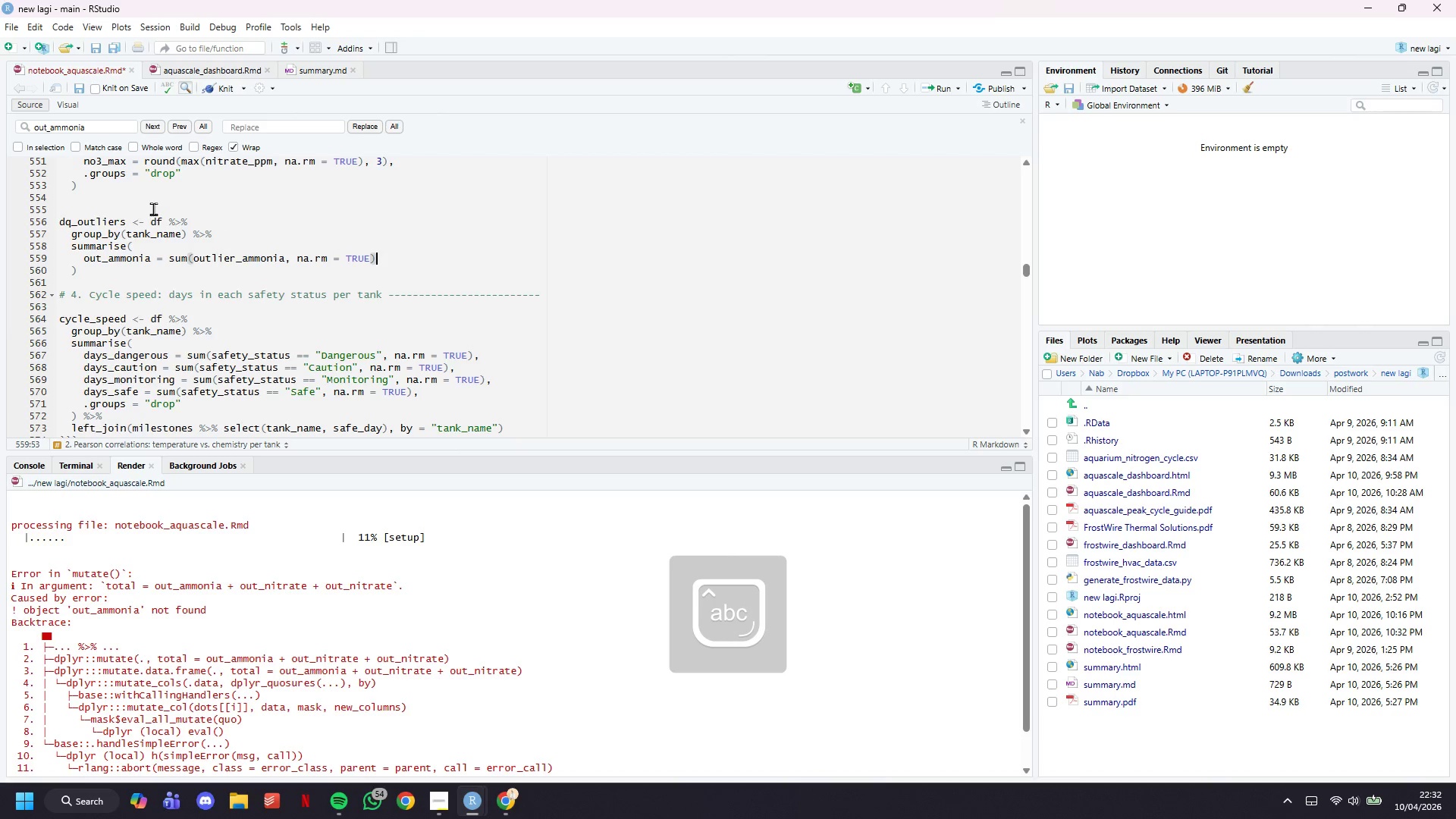 
 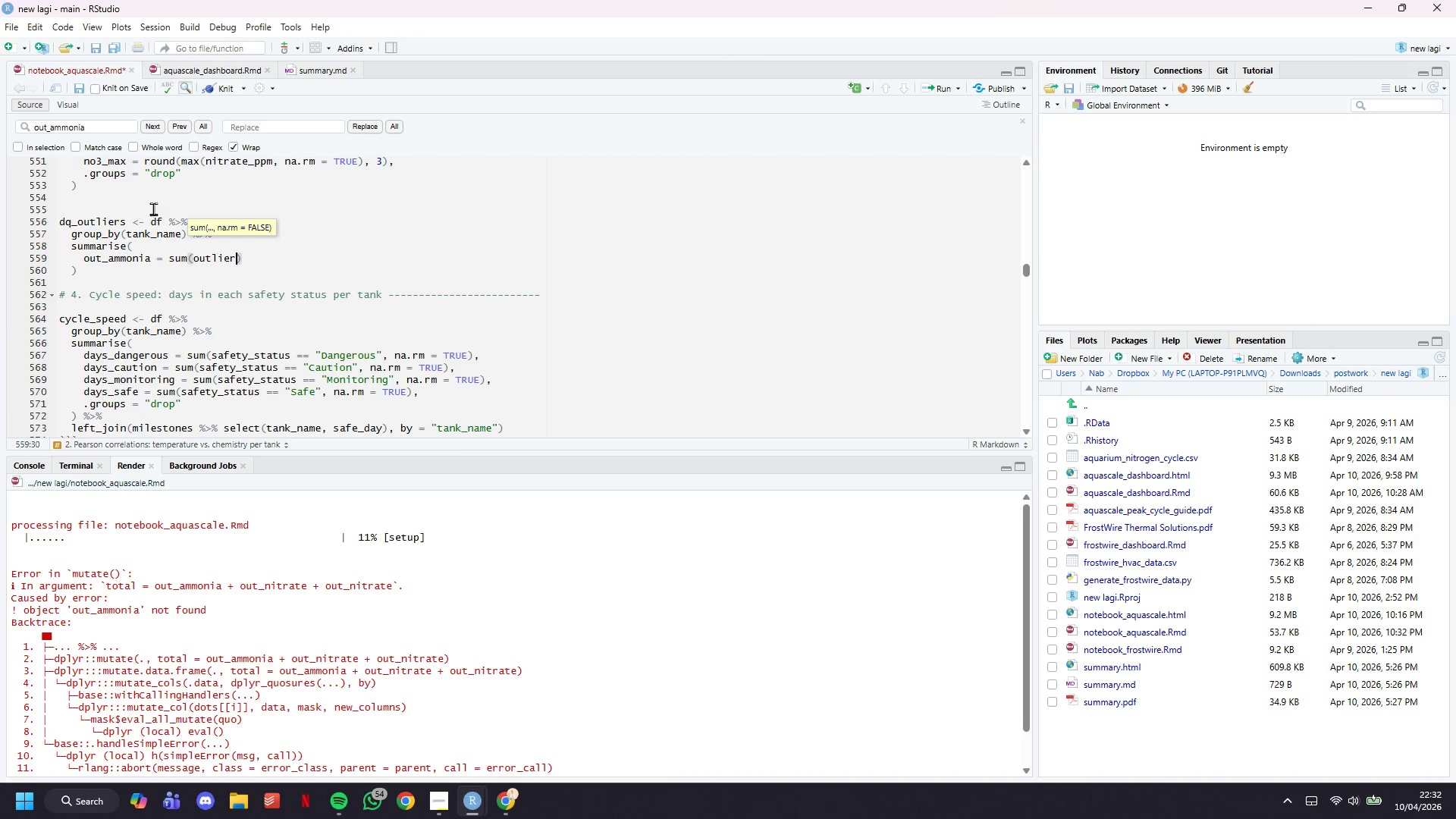 
key(ArrowRight)
 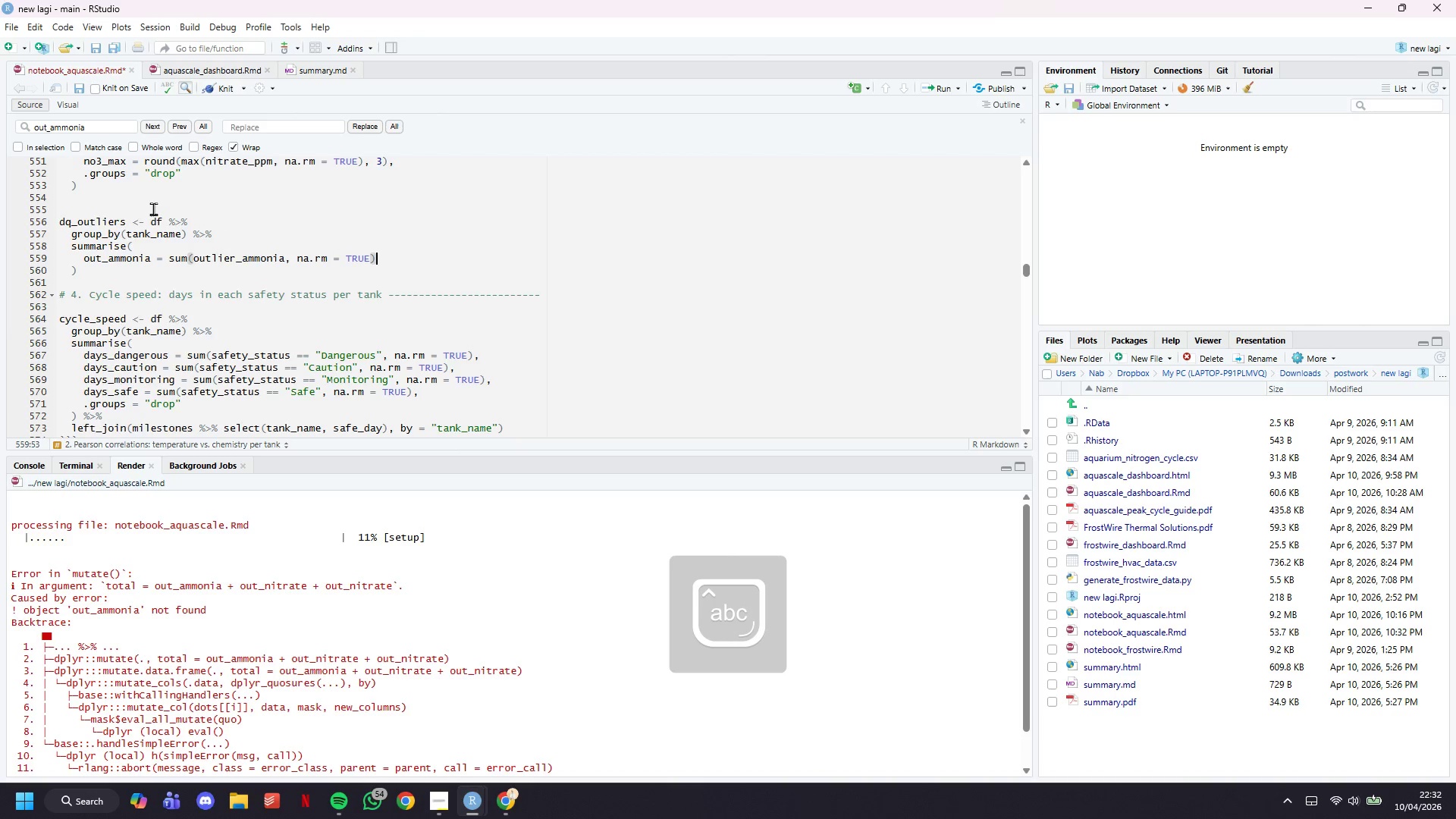 
key(Comma)
 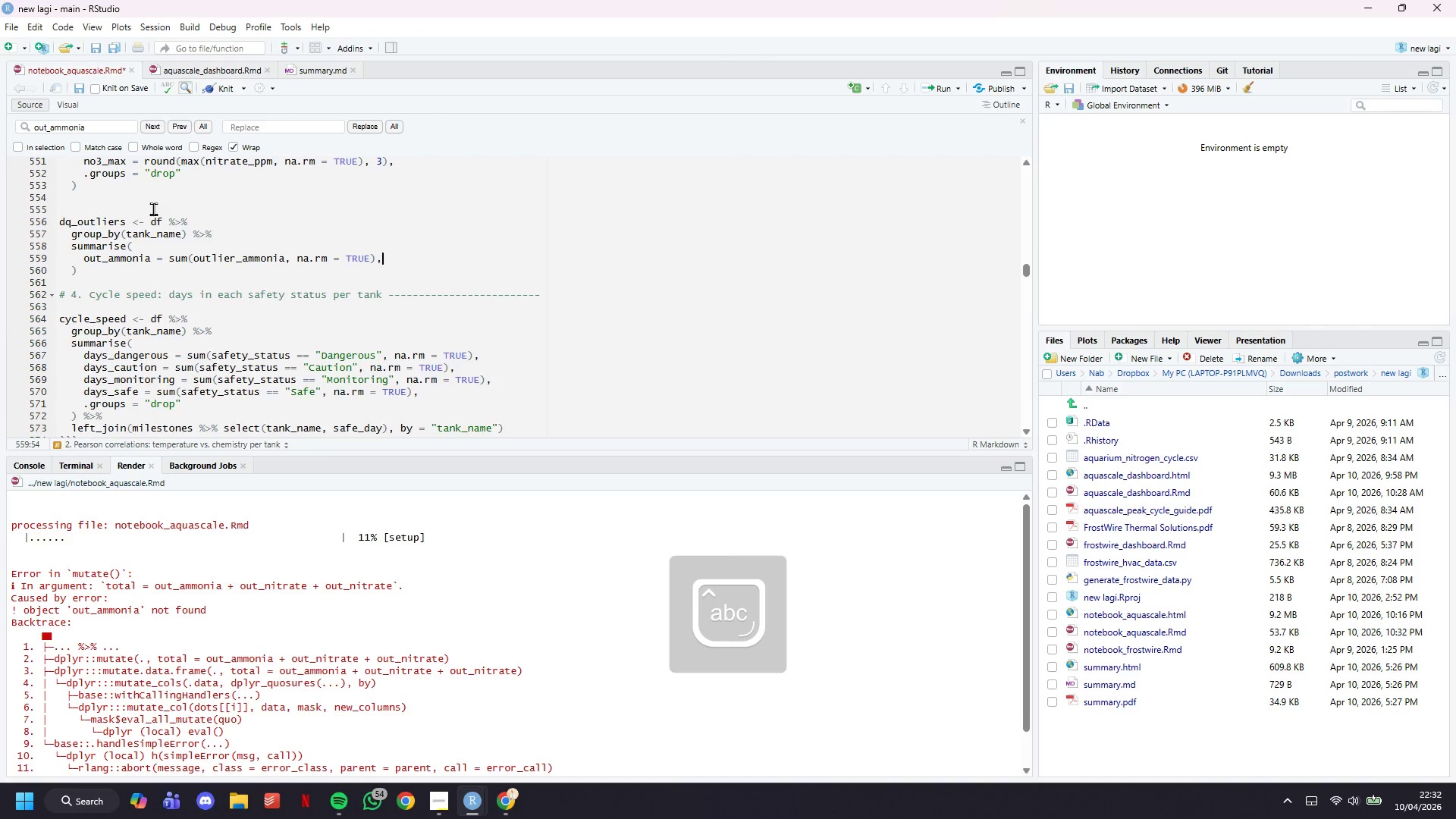 
key(Enter)
 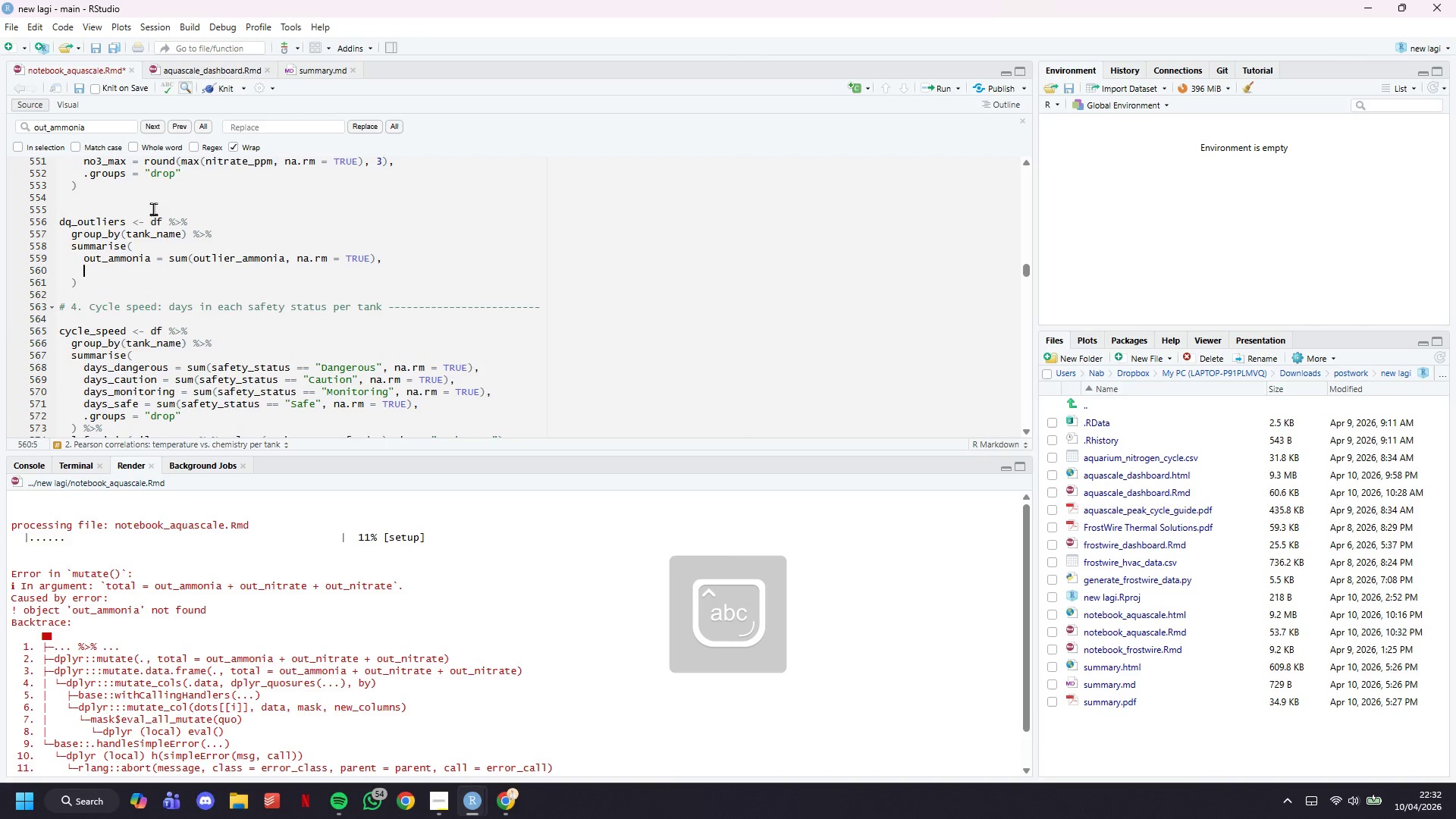 
type(out_nitrie)
key(Backspace)
type(de)
key(Backspace)
key(Backspace)
type(te = sum(outlier_nitrite, na.rm = TRUE)
 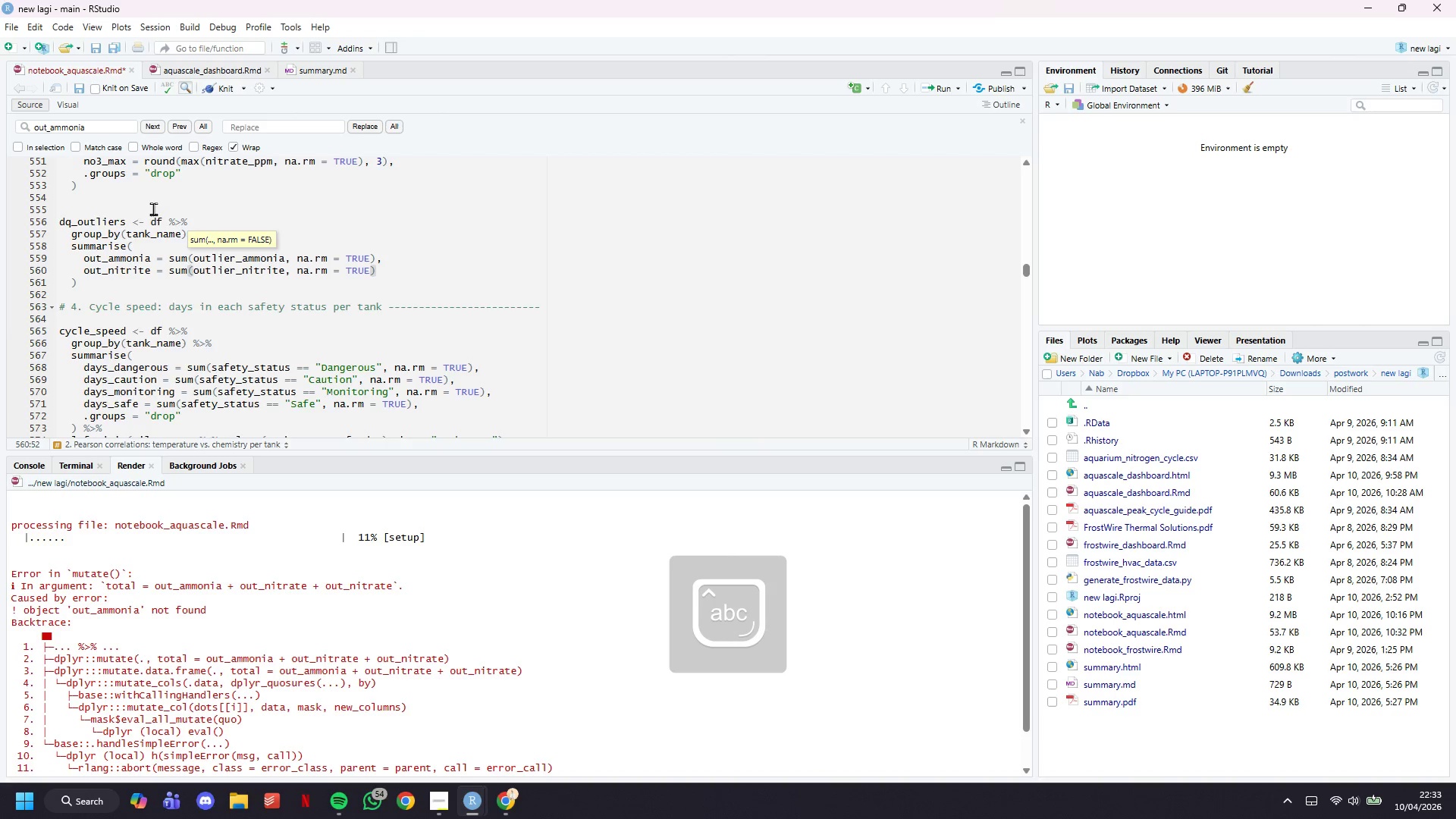 
key(ArrowRight)
 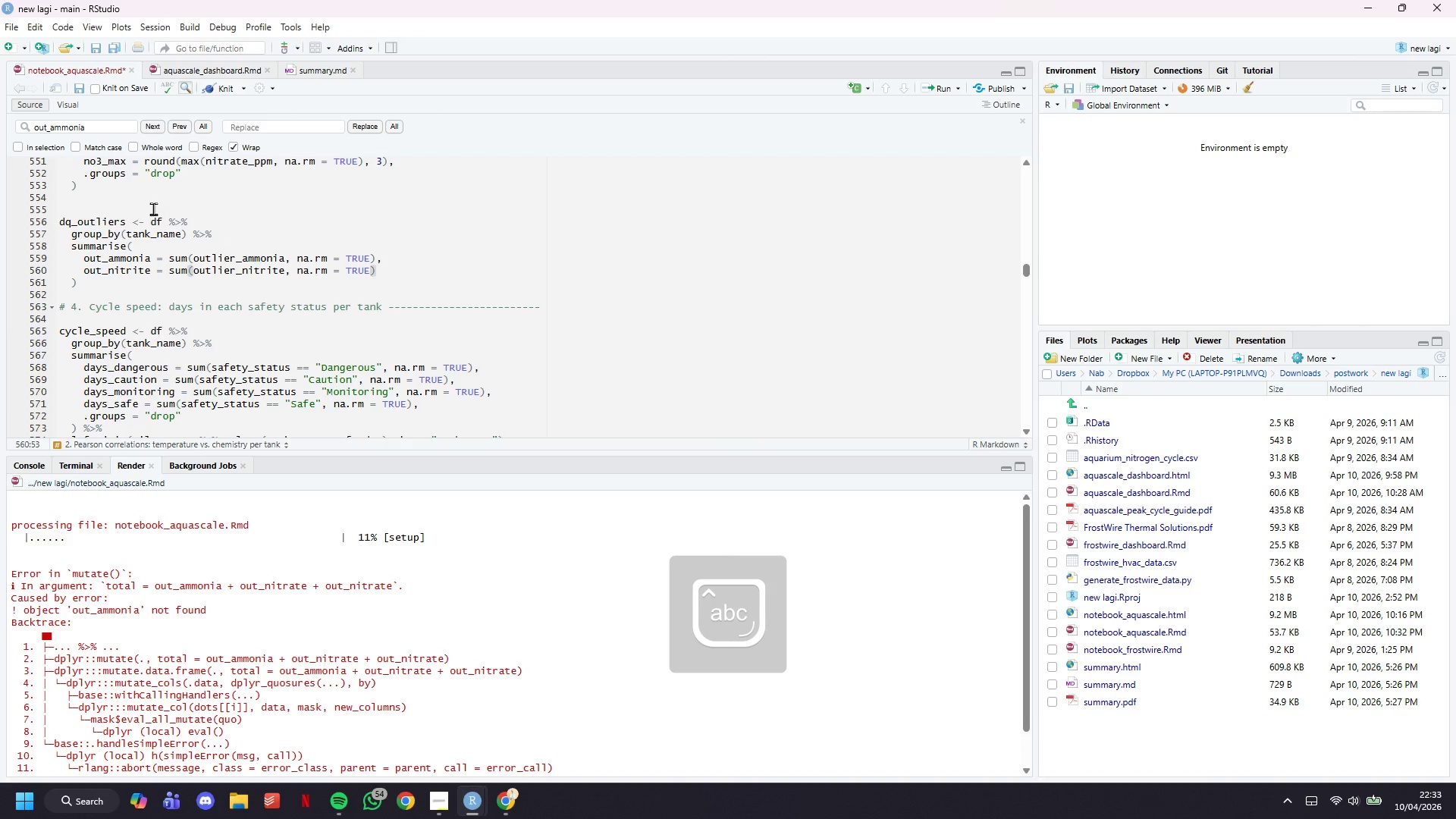 
key(Comma)
 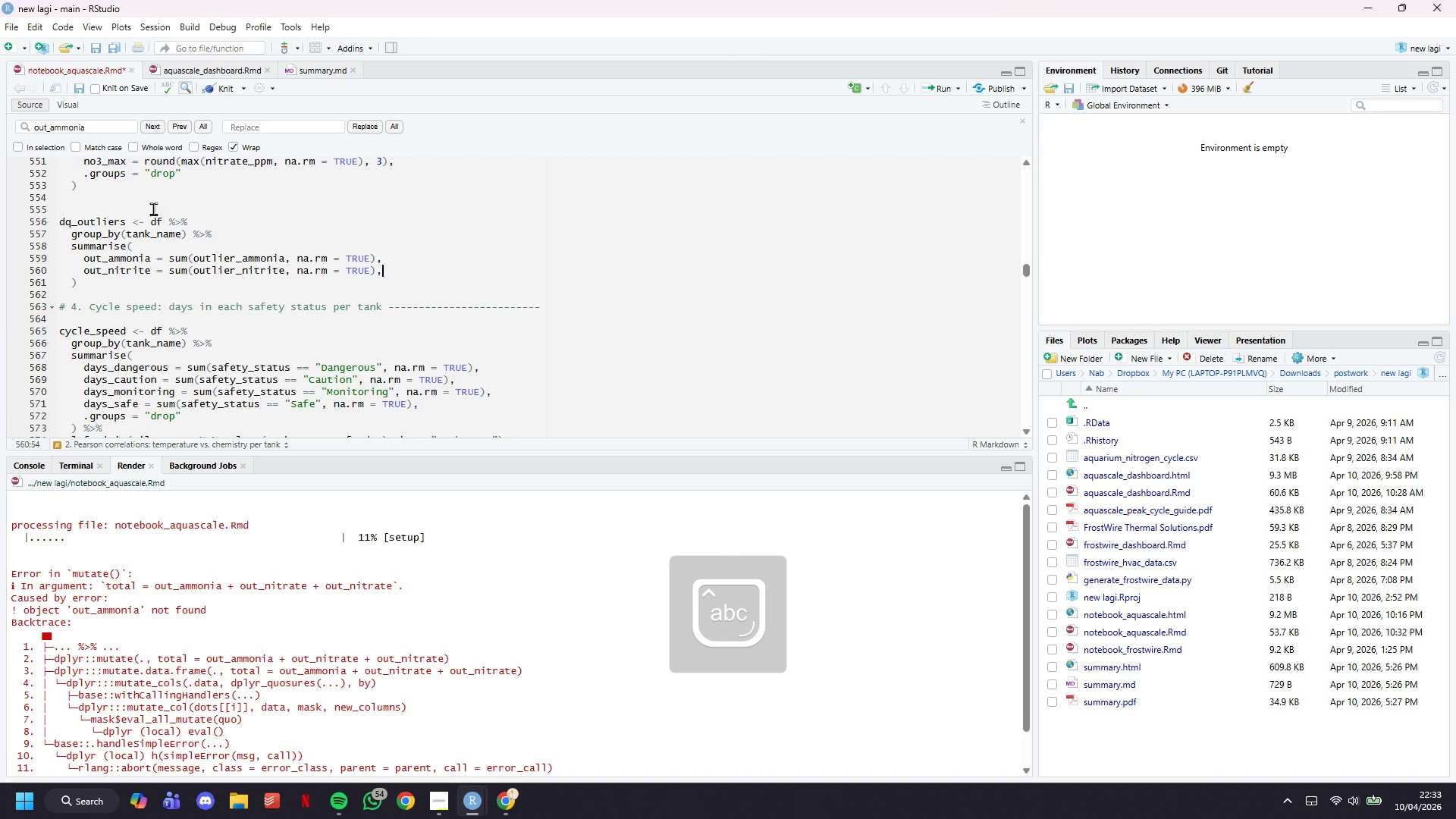 
key(Enter)
 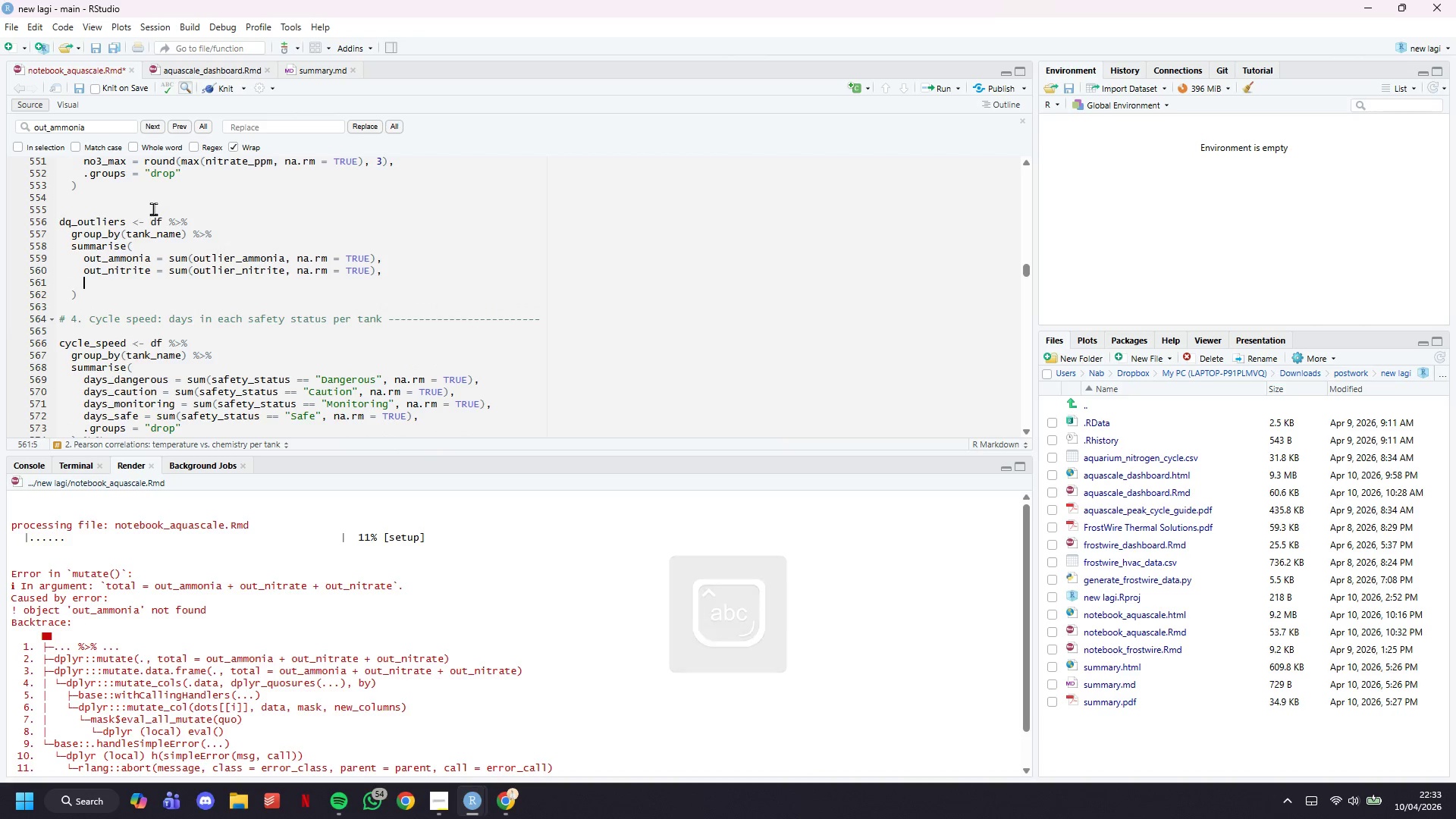 
type(out_nitrate = s8m)
key(Backspace)
key(Backspace)
type(um(outlier_nitrate, na.rm = TRUE)
 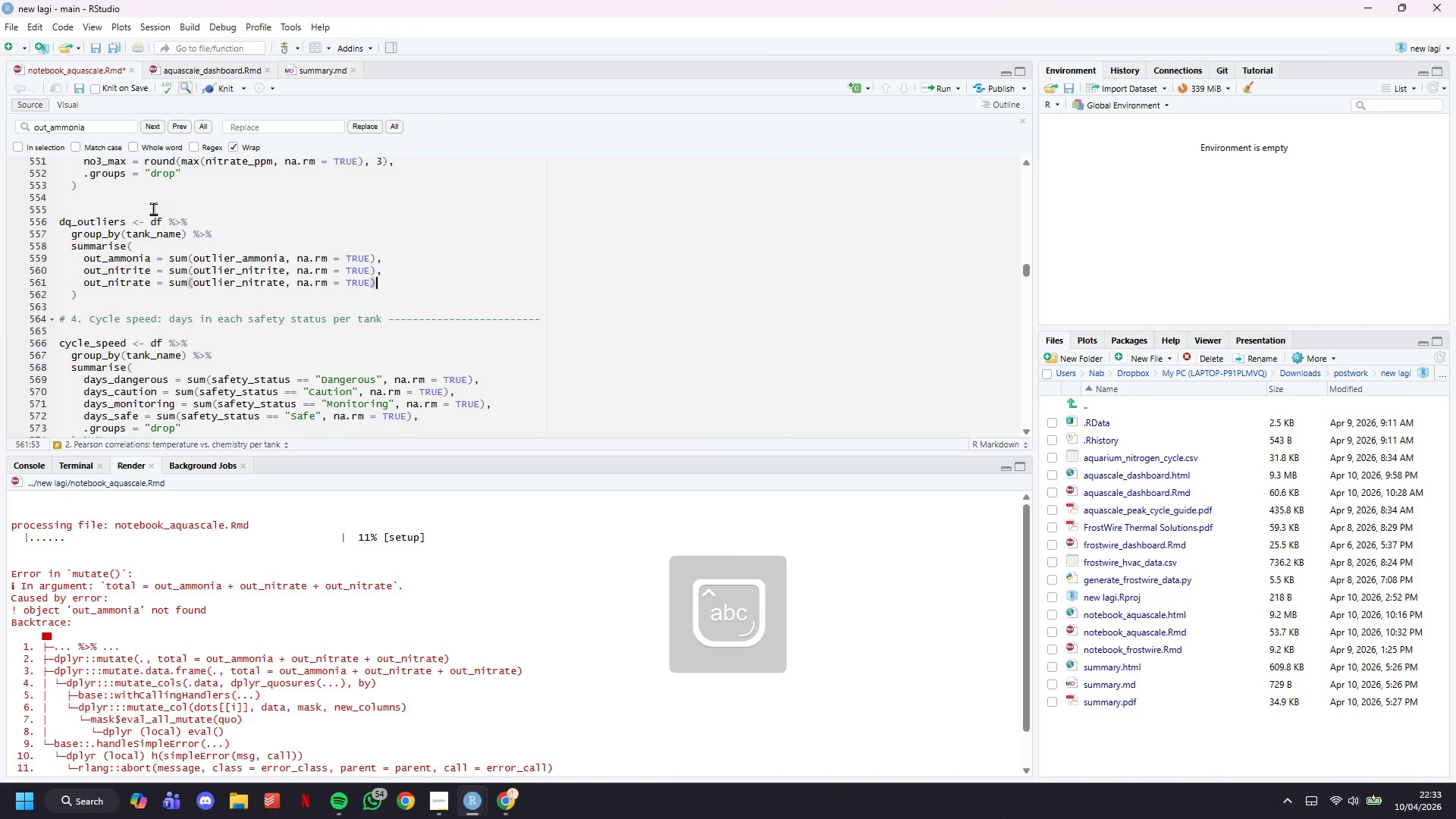 
 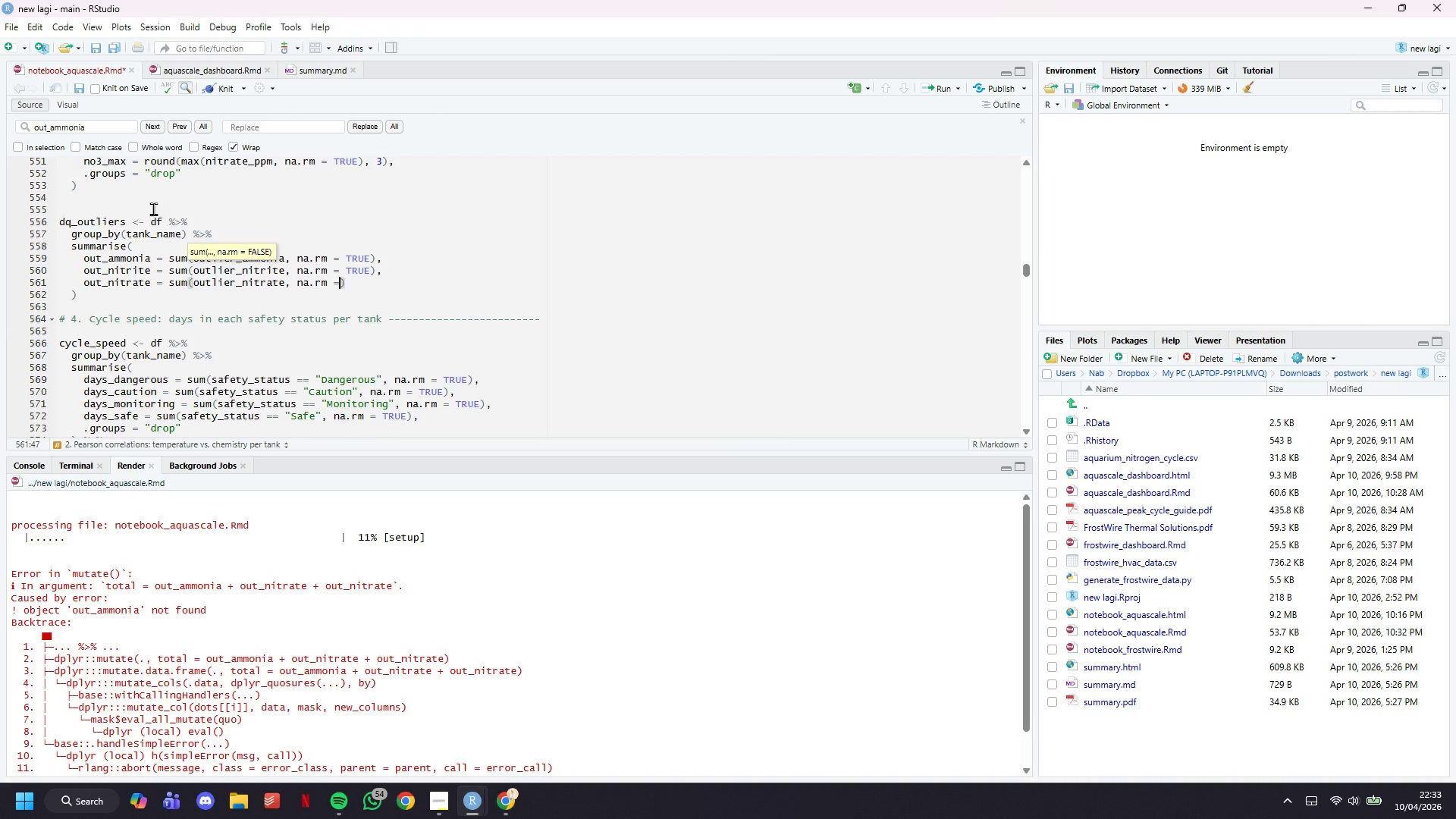 
key(ArrowRight)
 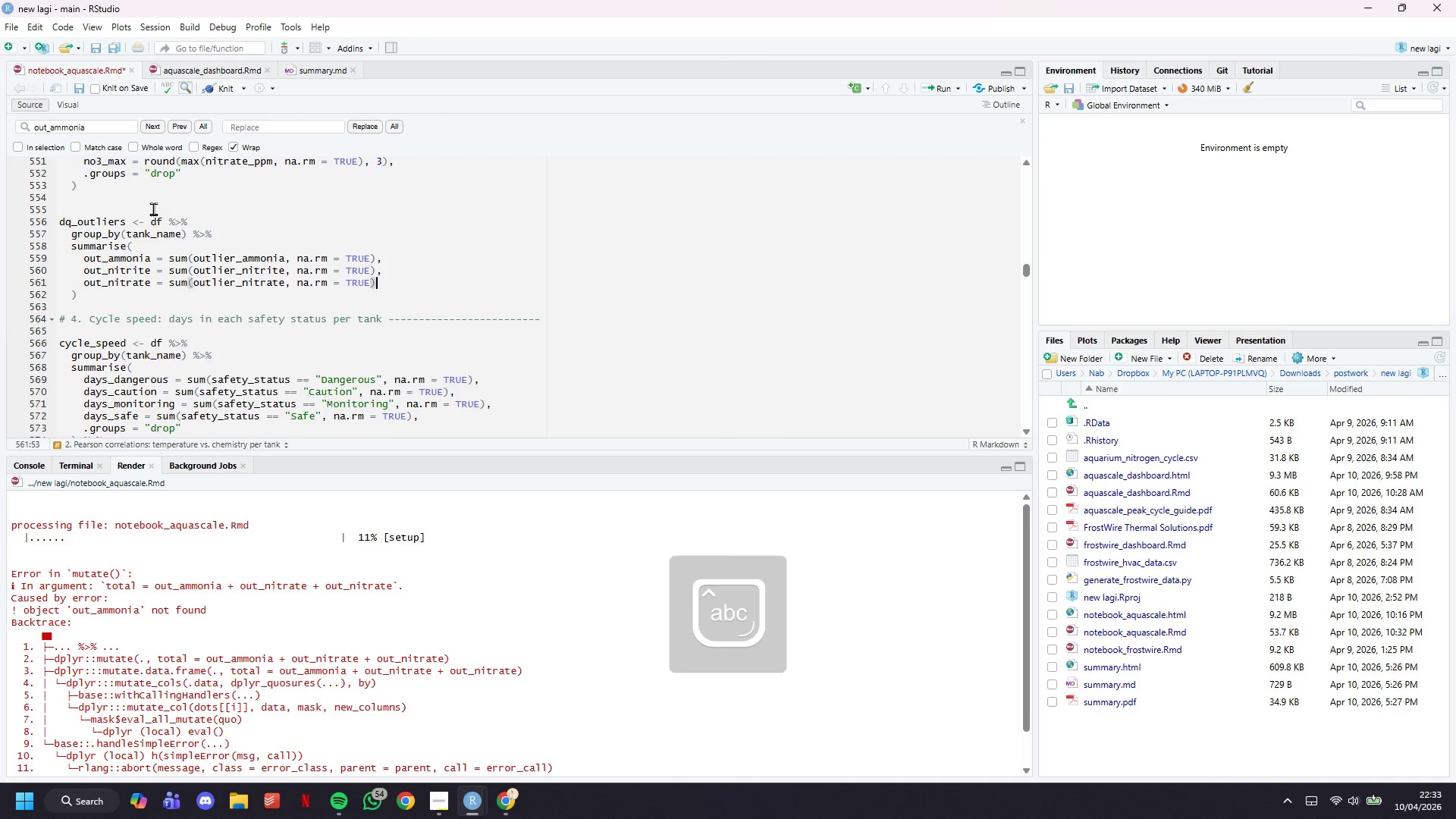 
key(Comma)
 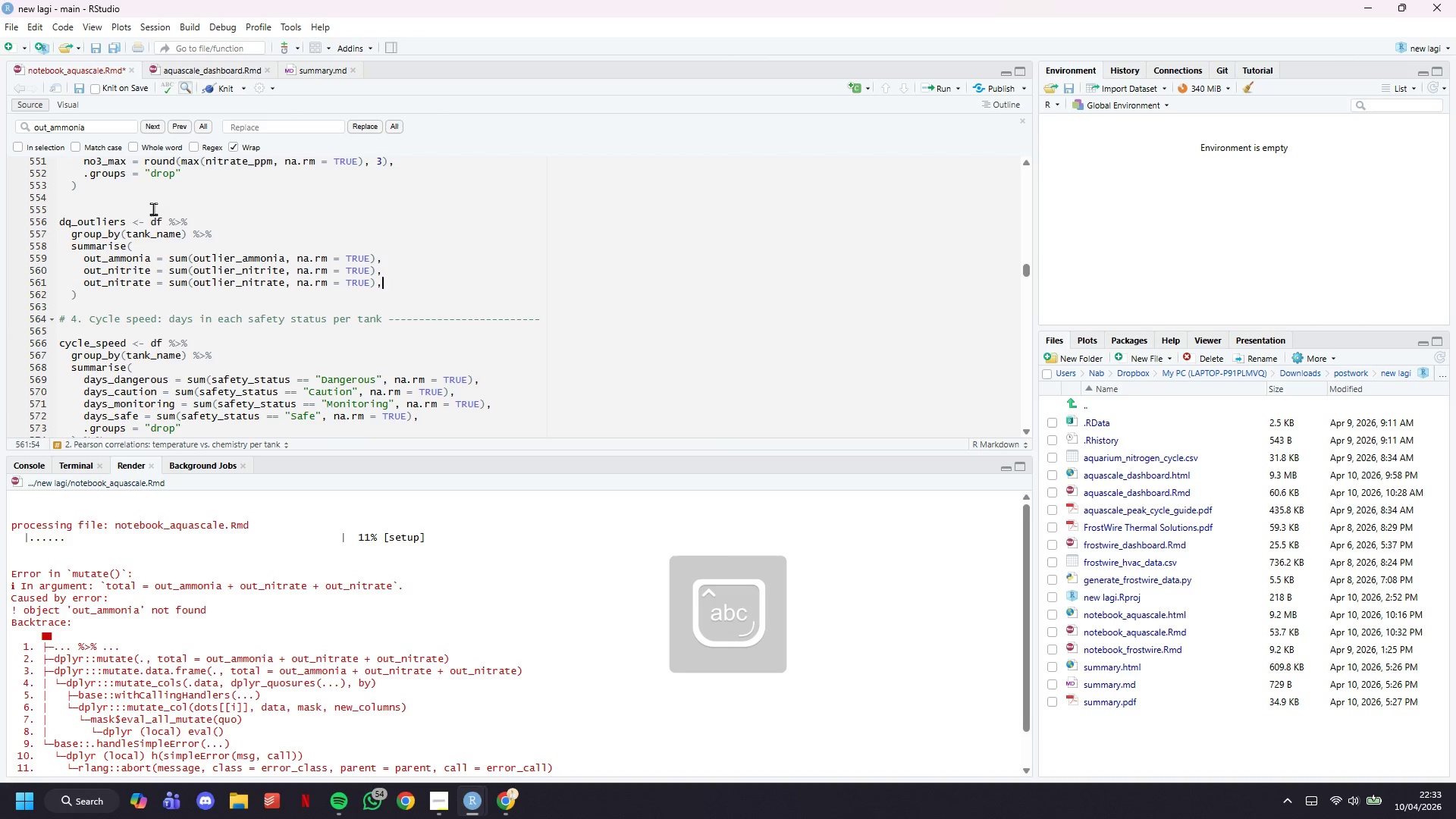 
key(ArrowDown)
 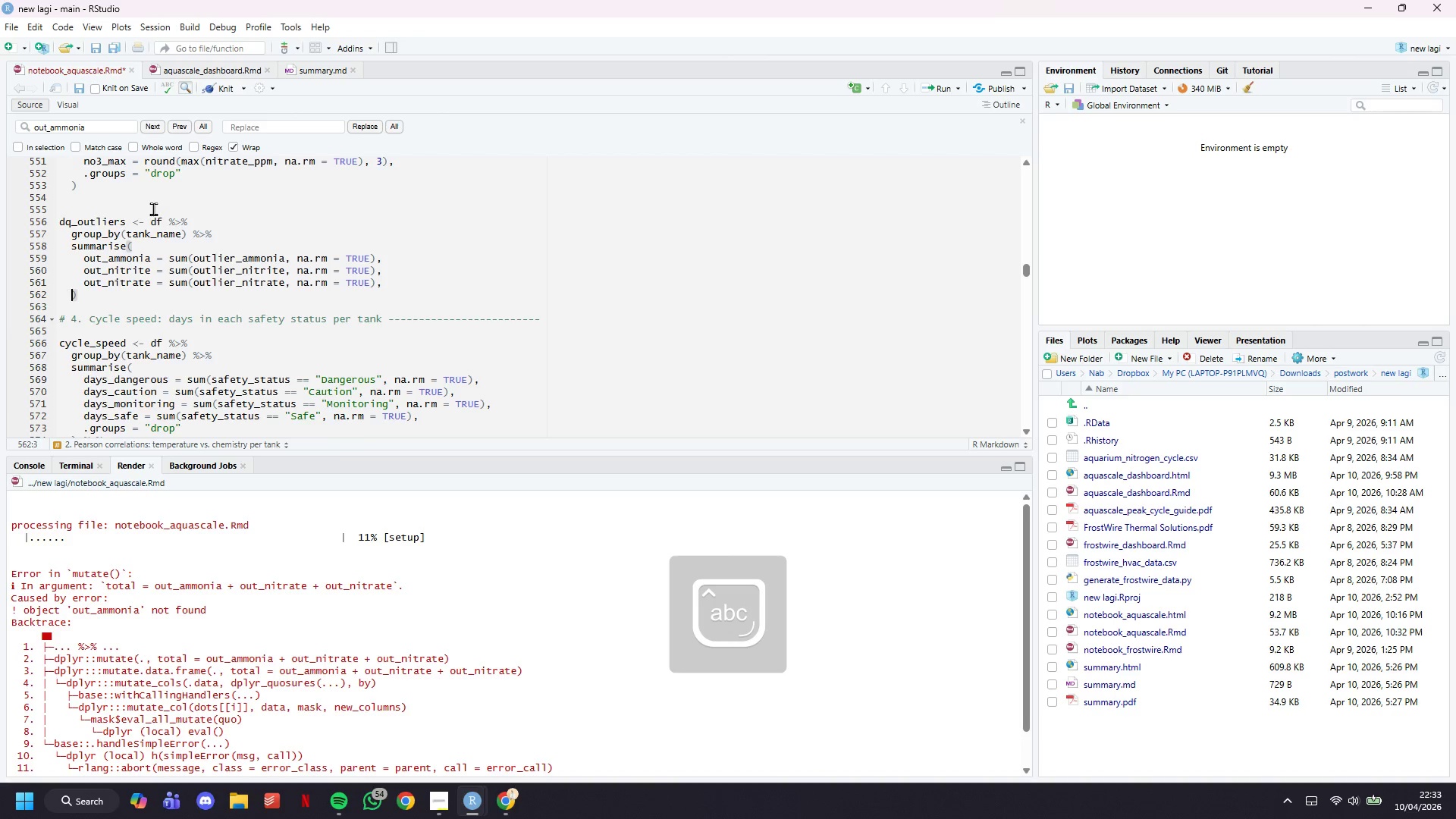 
key(ArrowLeft)
 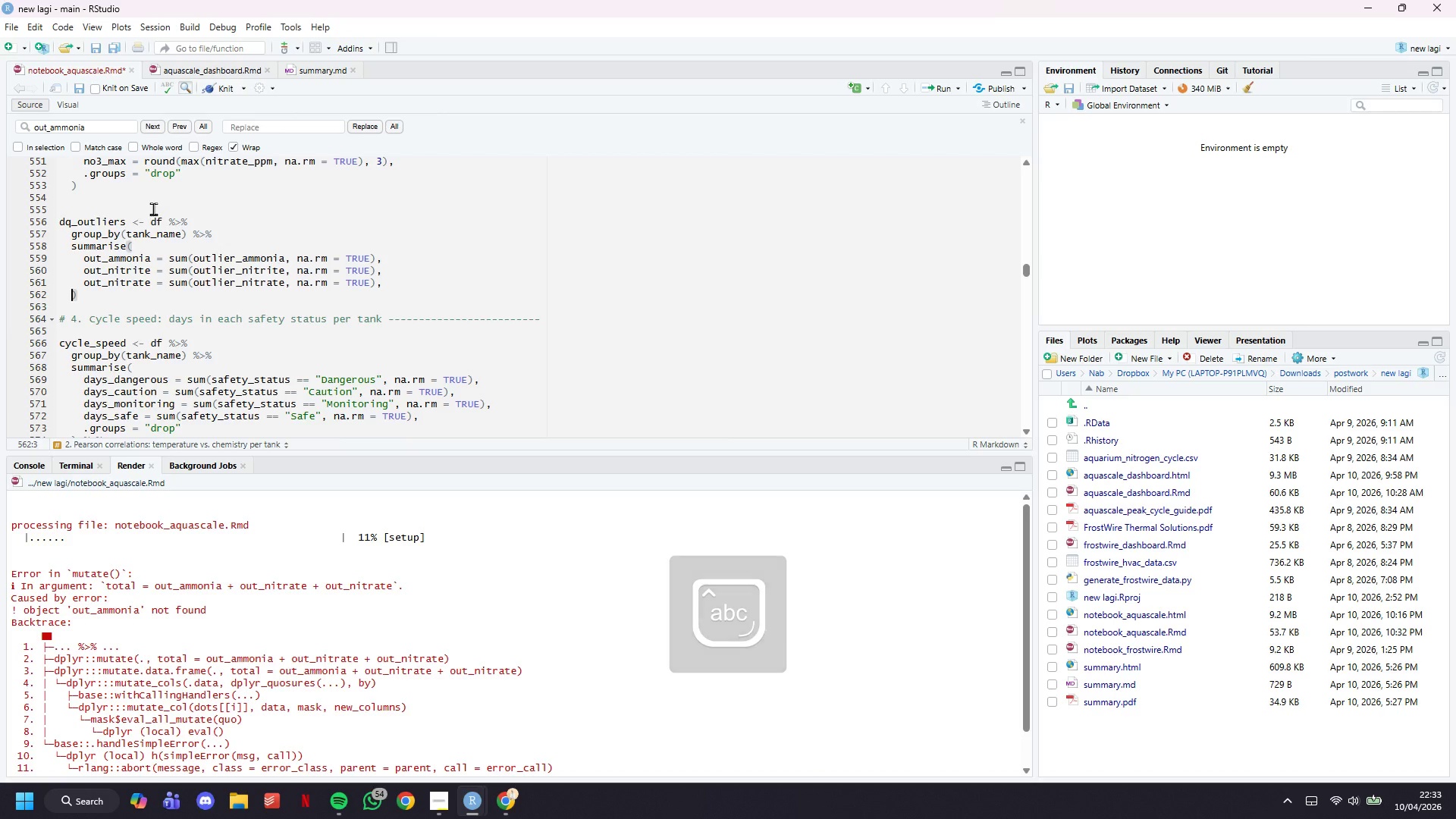 
key(ArrowLeft)
 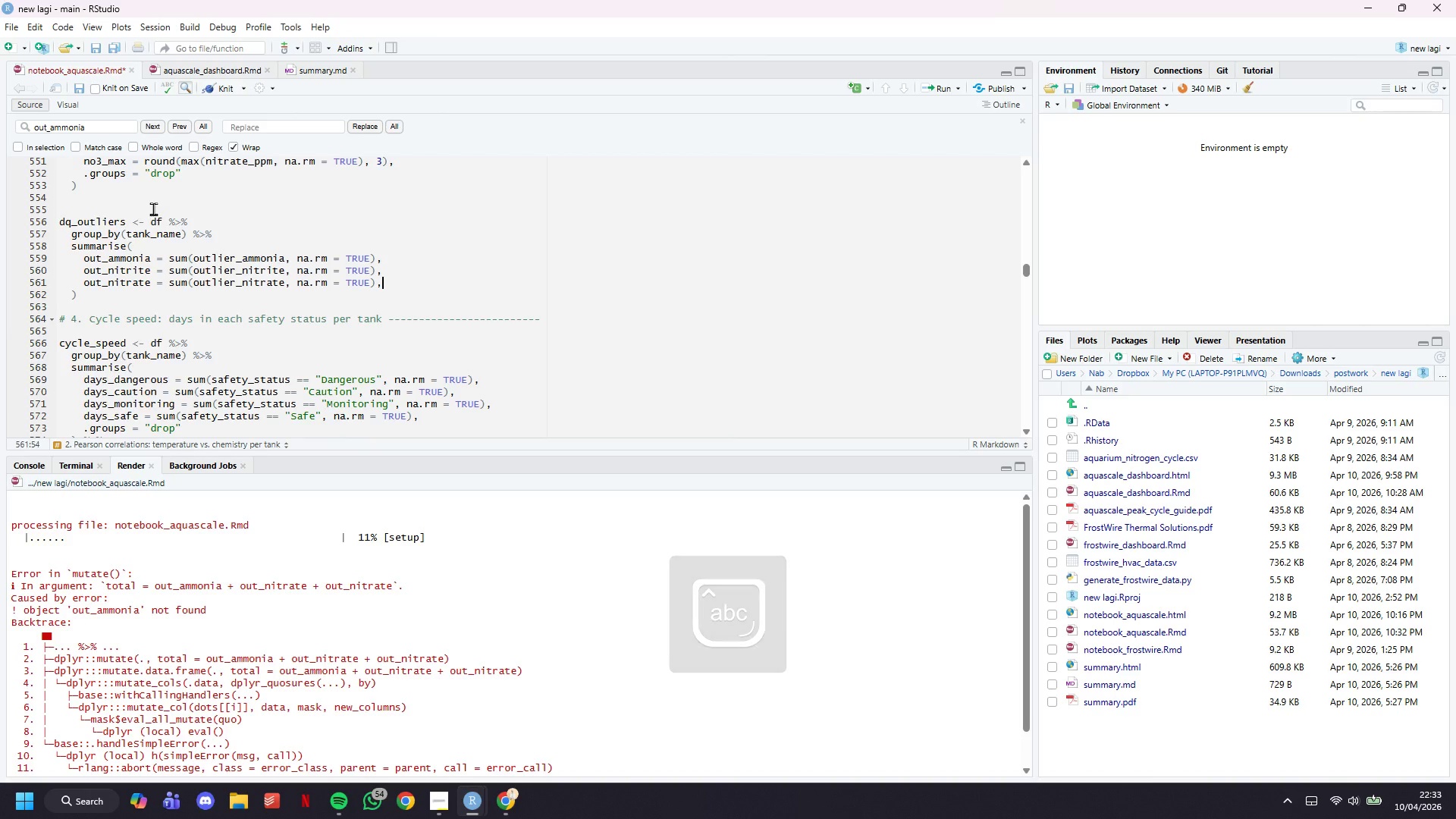 
key(ArrowLeft)
 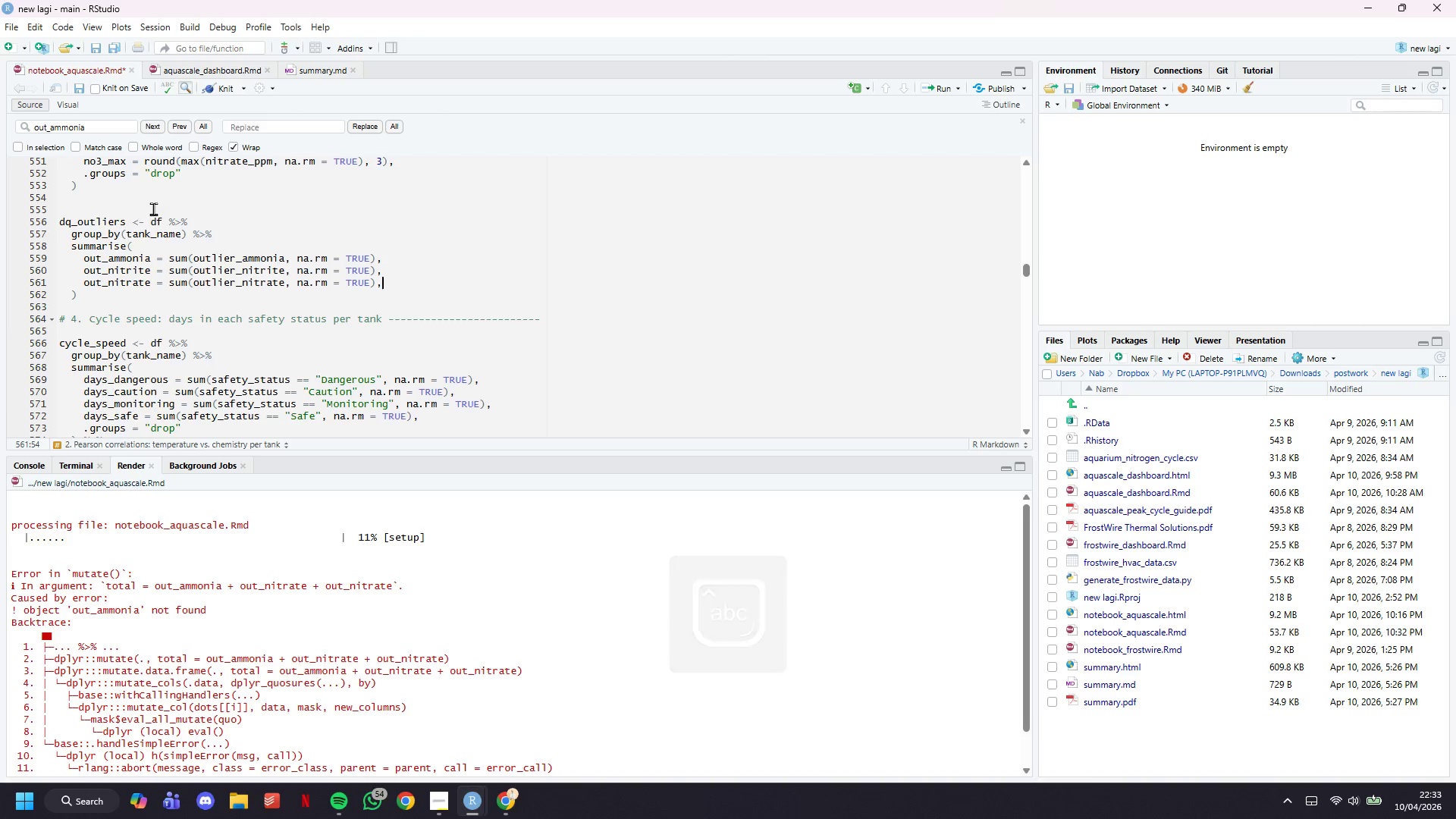 
key(Enter)
 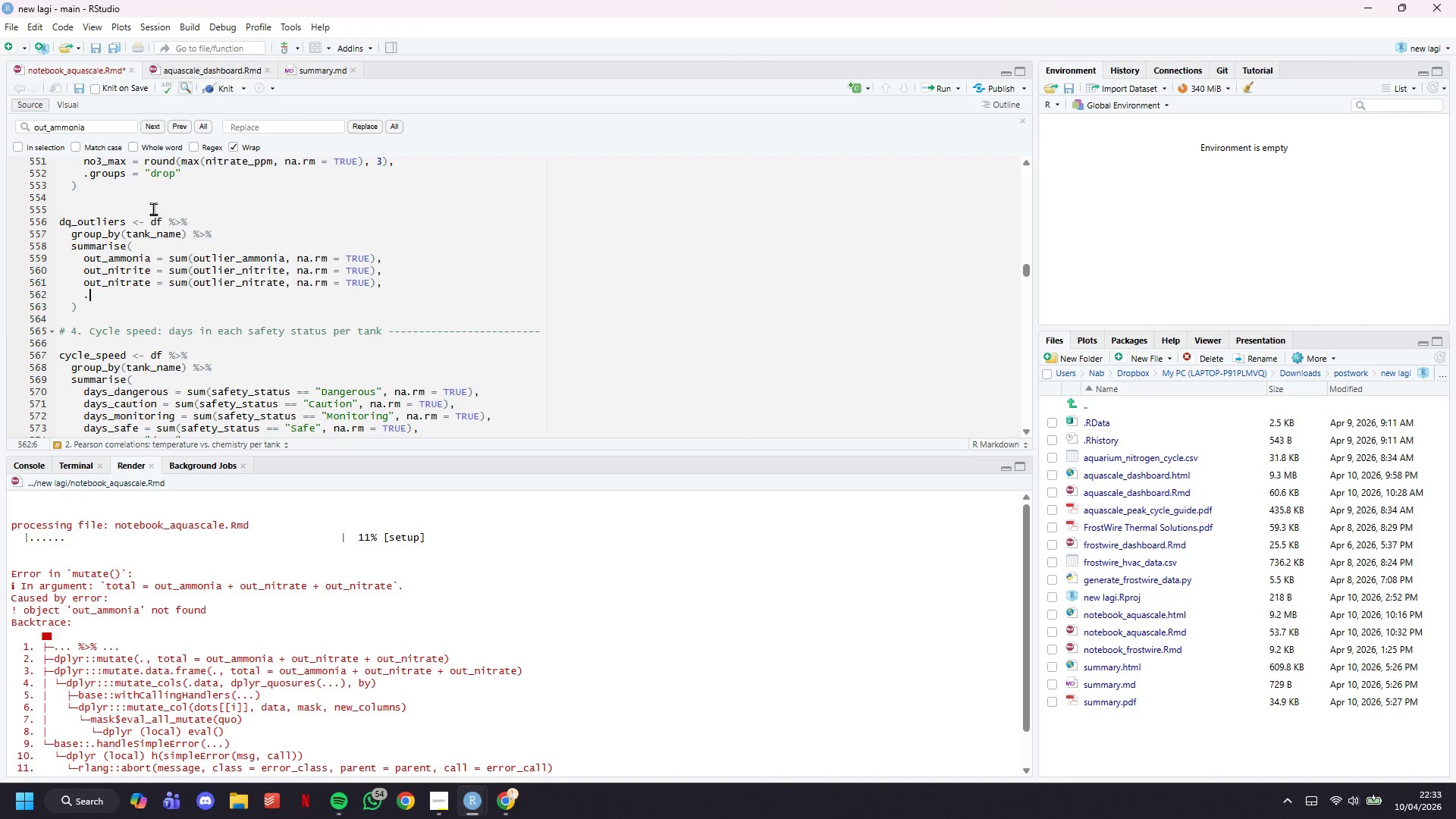 
type(.groups = "drop)
 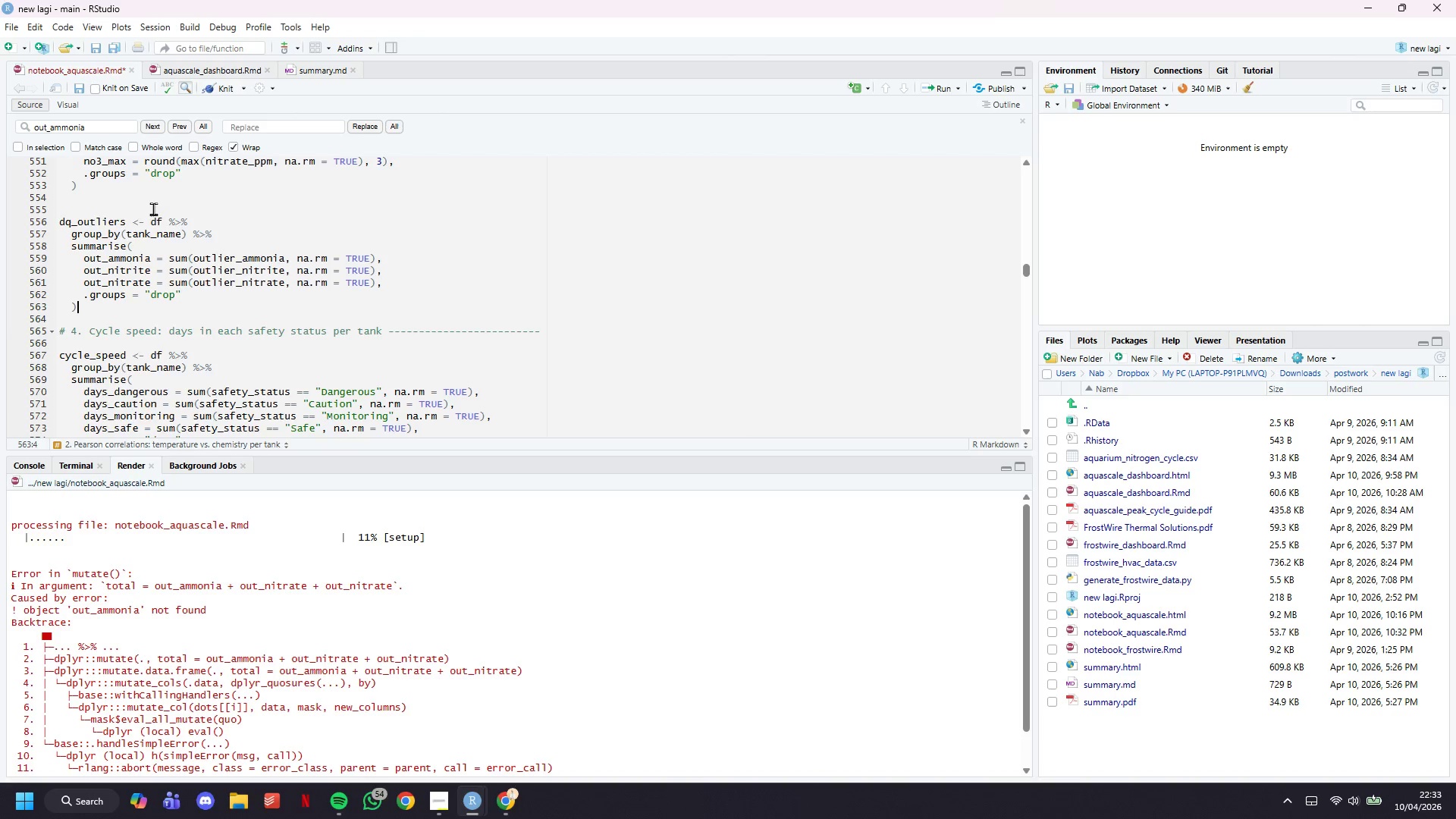 
 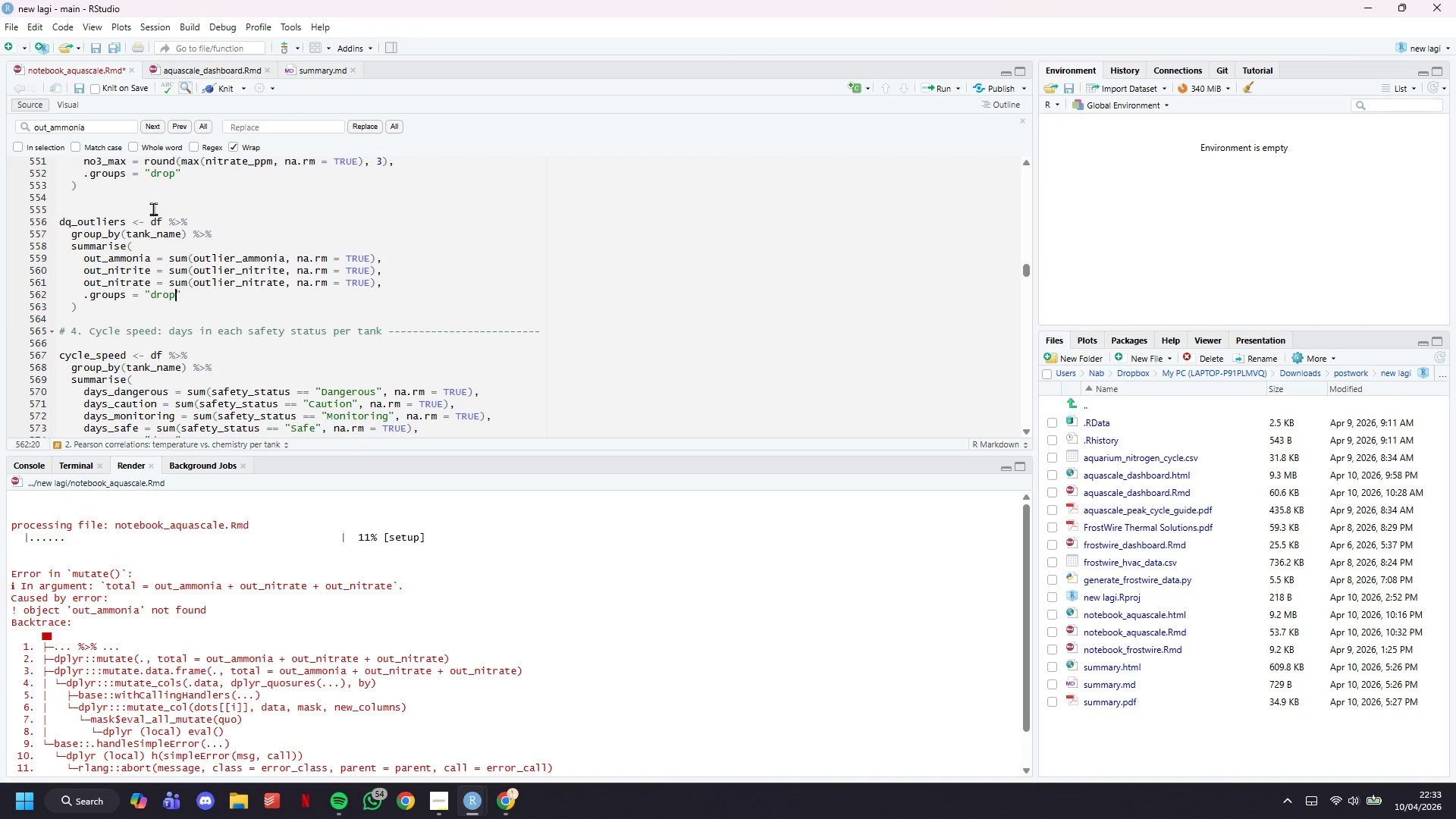 
key(ArrowRight)
 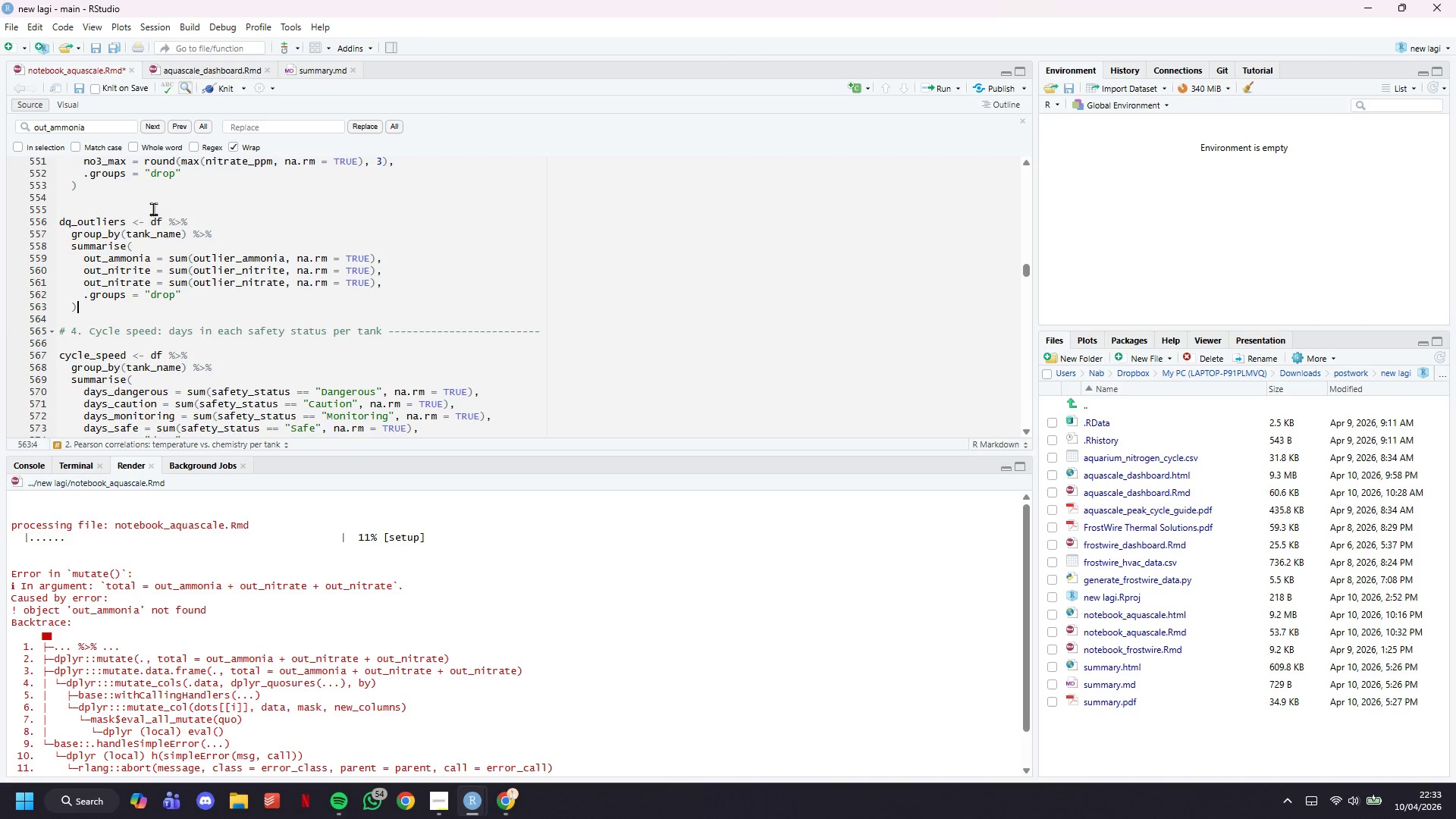 
key(ArrowDown)
 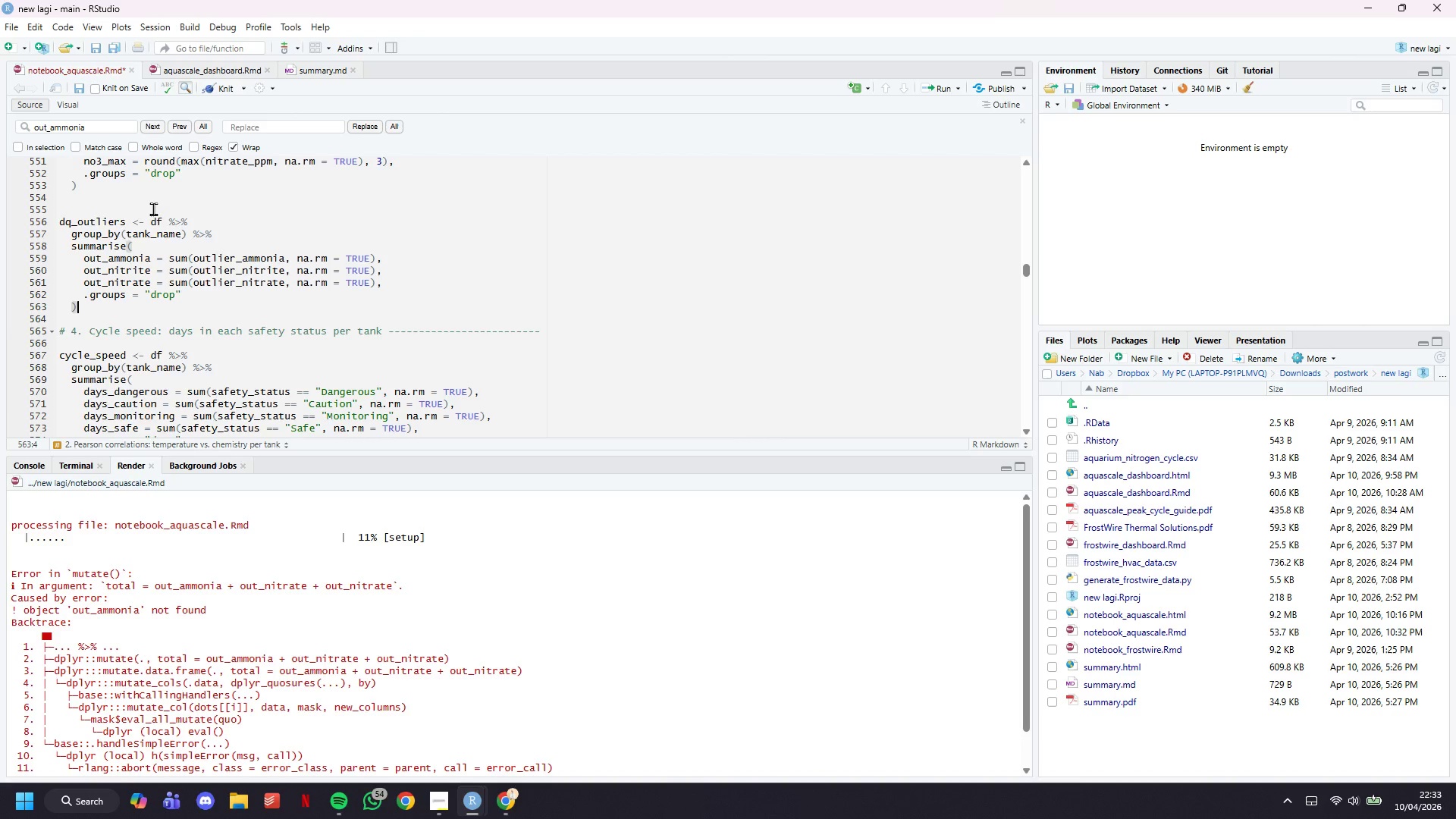 
key(Space)
 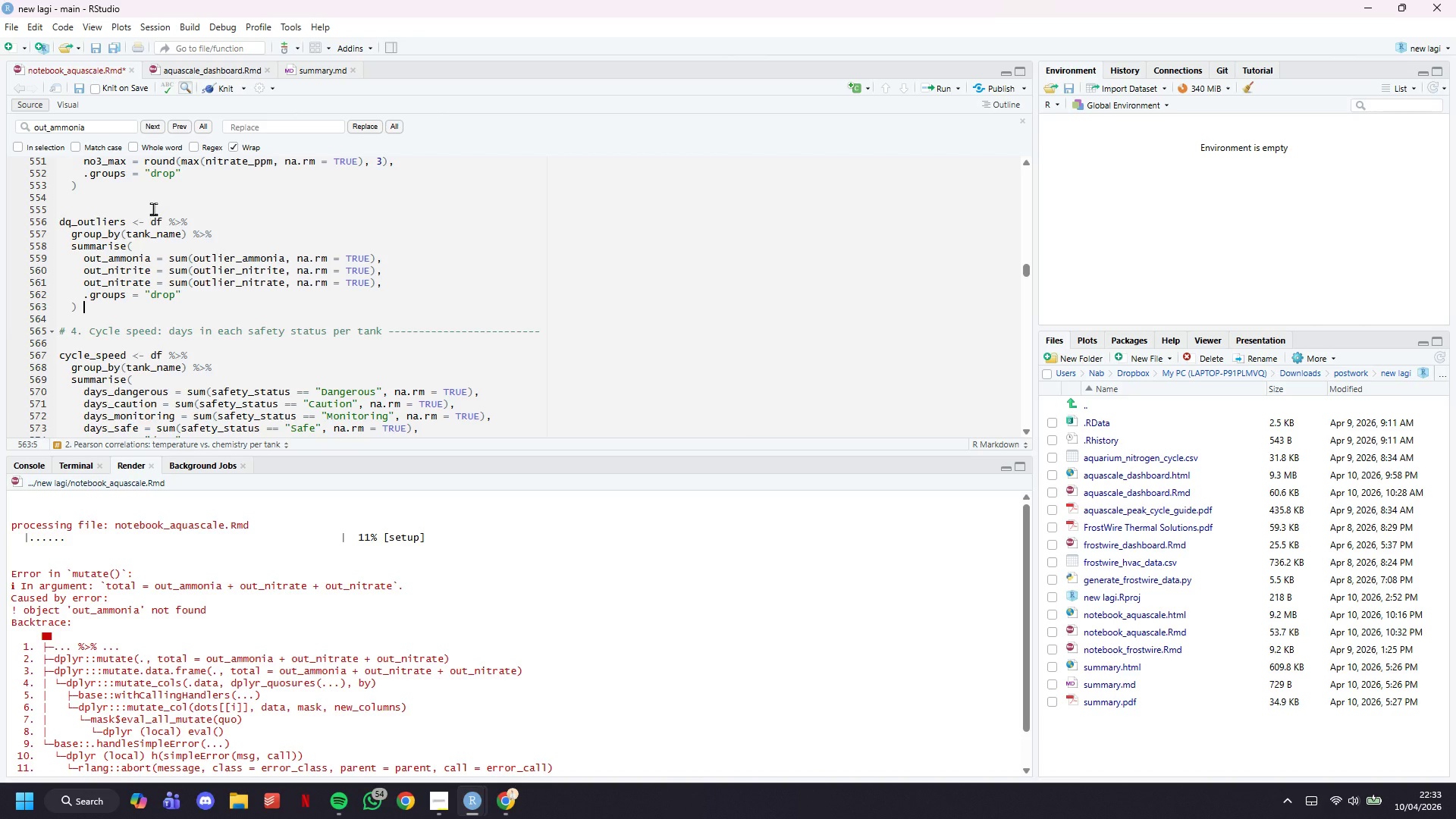 
key(Shift+5)
 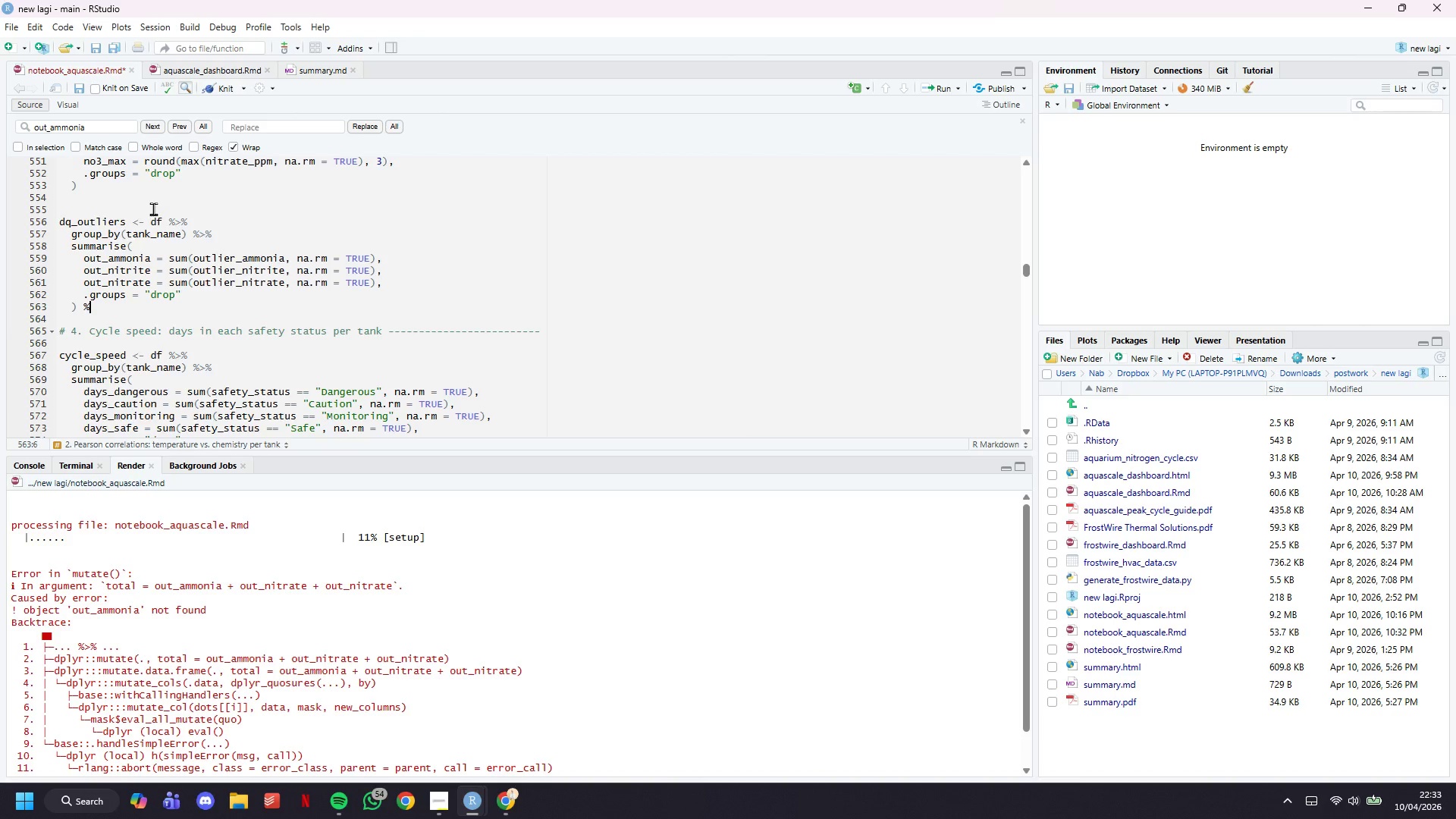 
key(Shift+Period)
 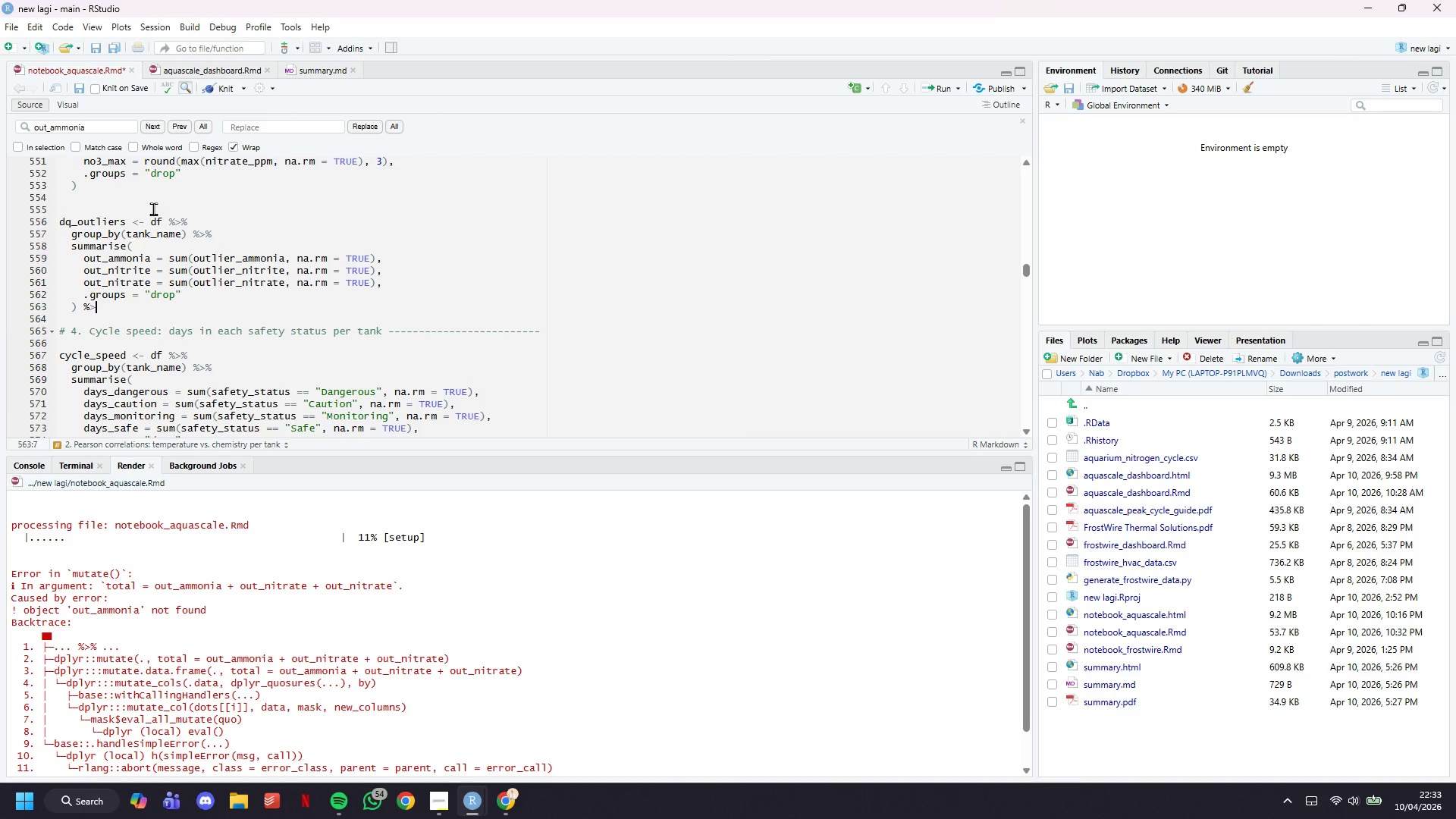 
key(Shift+5)
 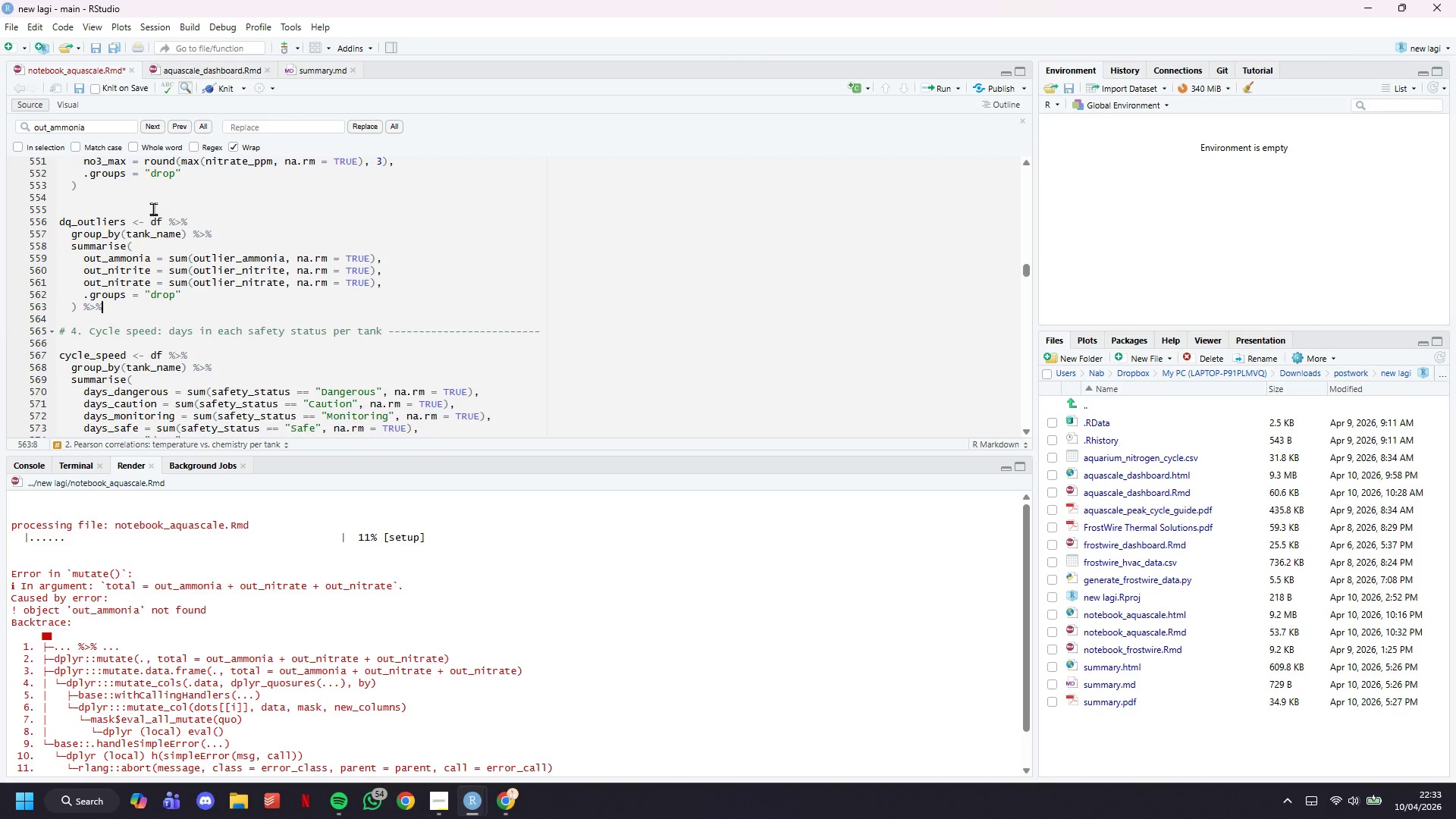 
key(Enter)
 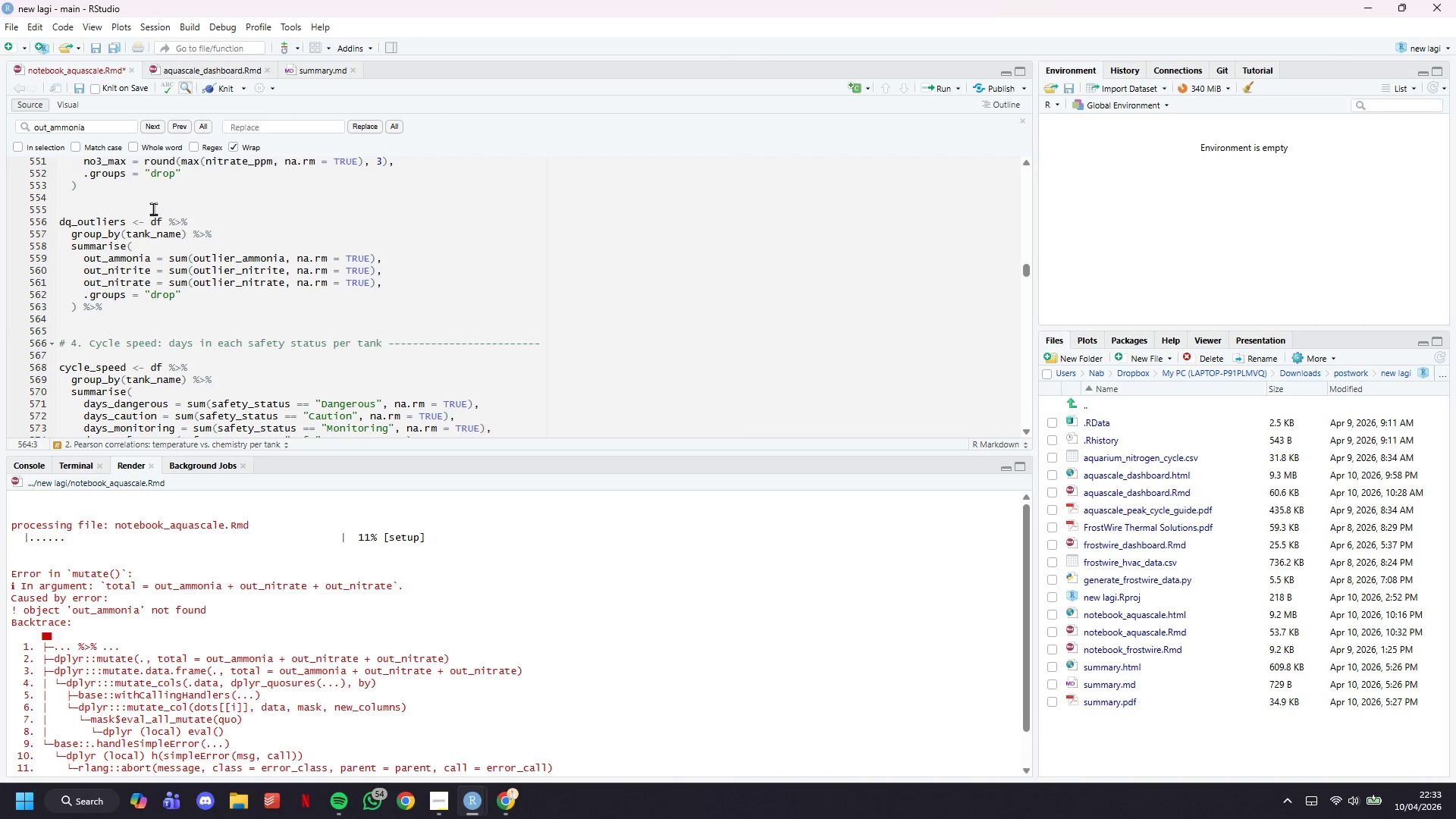 
type(mutate(total = out_ammonia + out_nitride)
key(Backspace)
key(Backspace)
type(te + out_nitrate)
 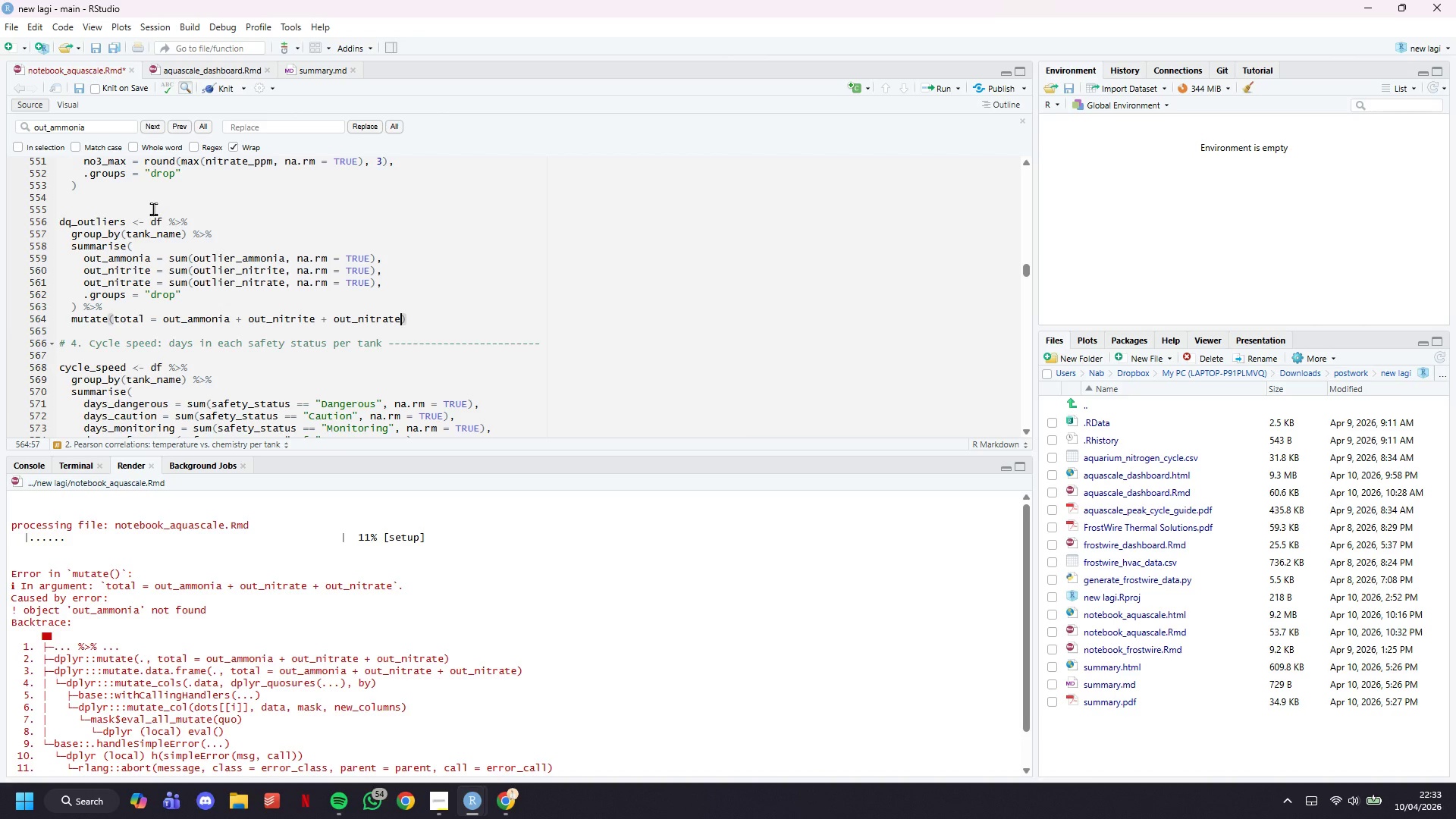 
key(ArrowRight)
 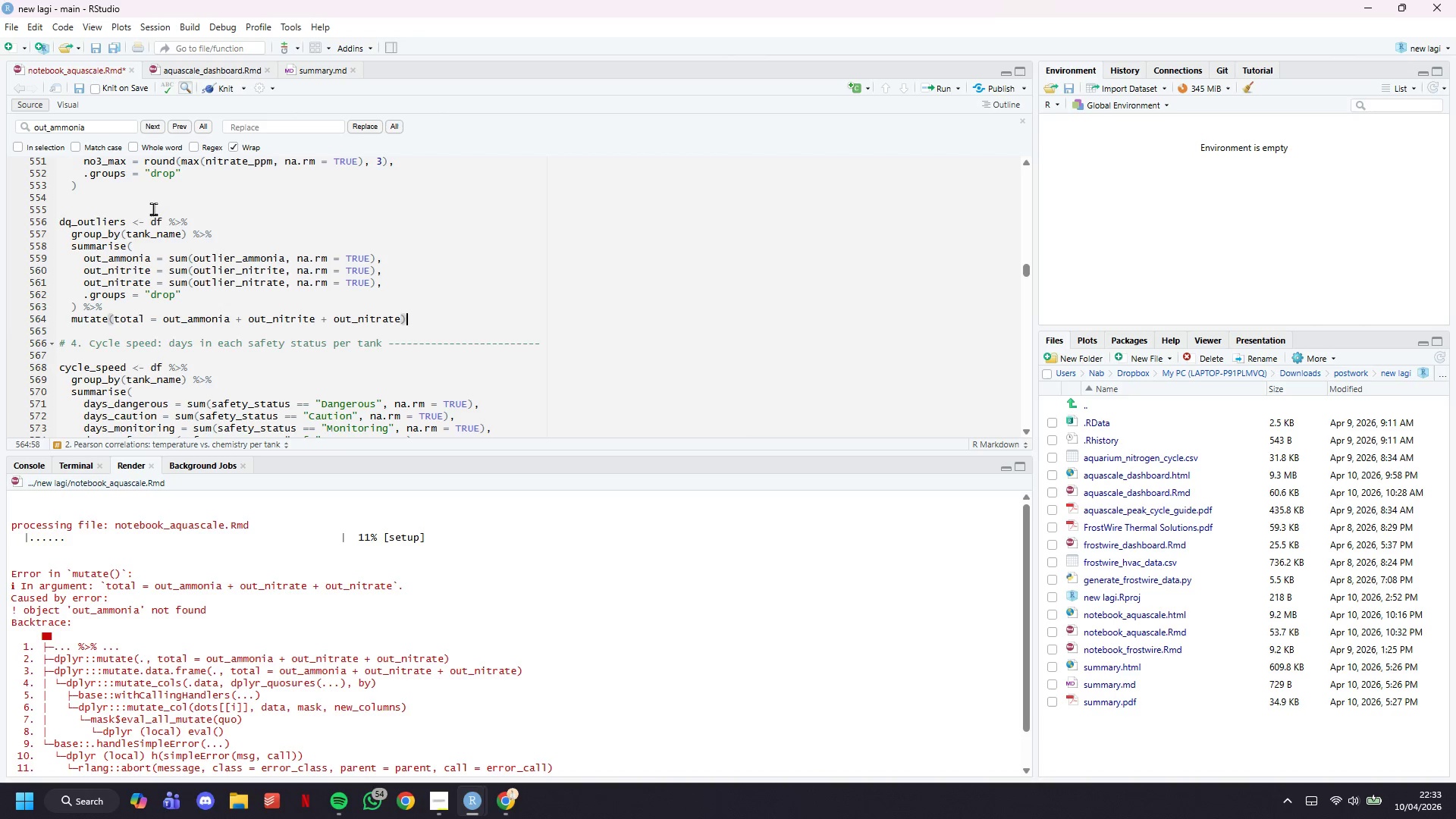 
key(ArrowDown)
 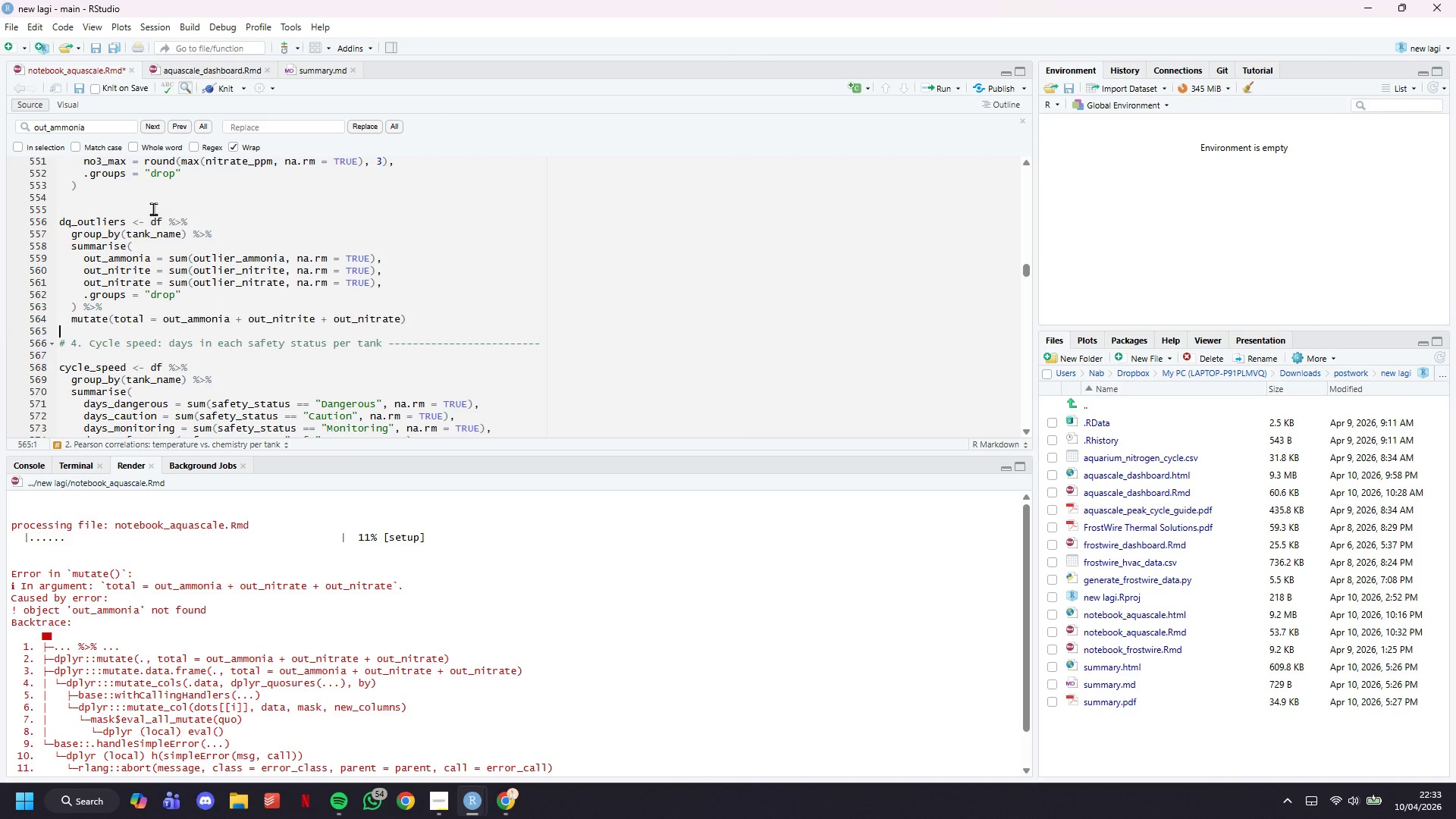 
key(ArrowLeft)
 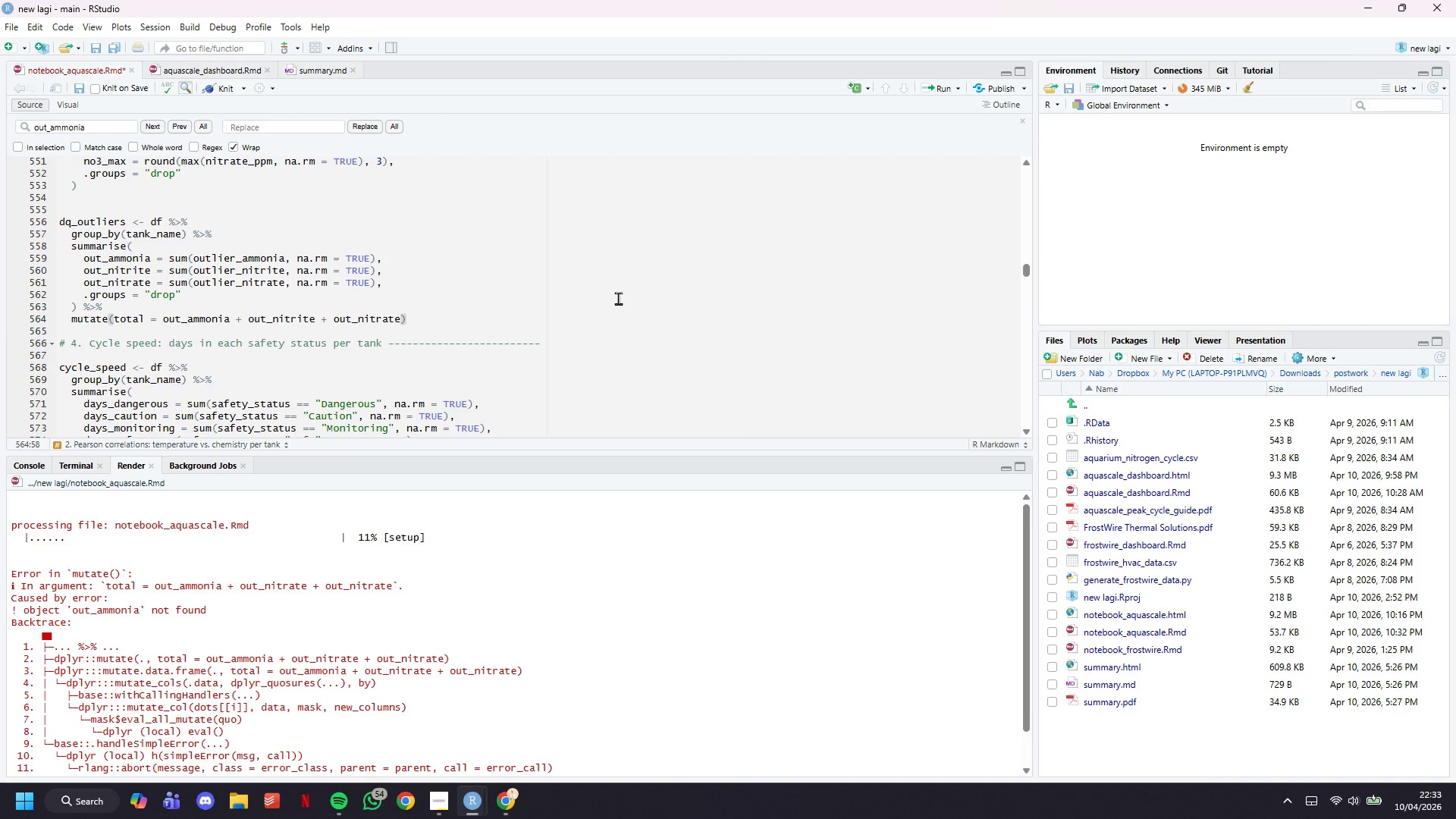 
key(Control+ControlLeft)
 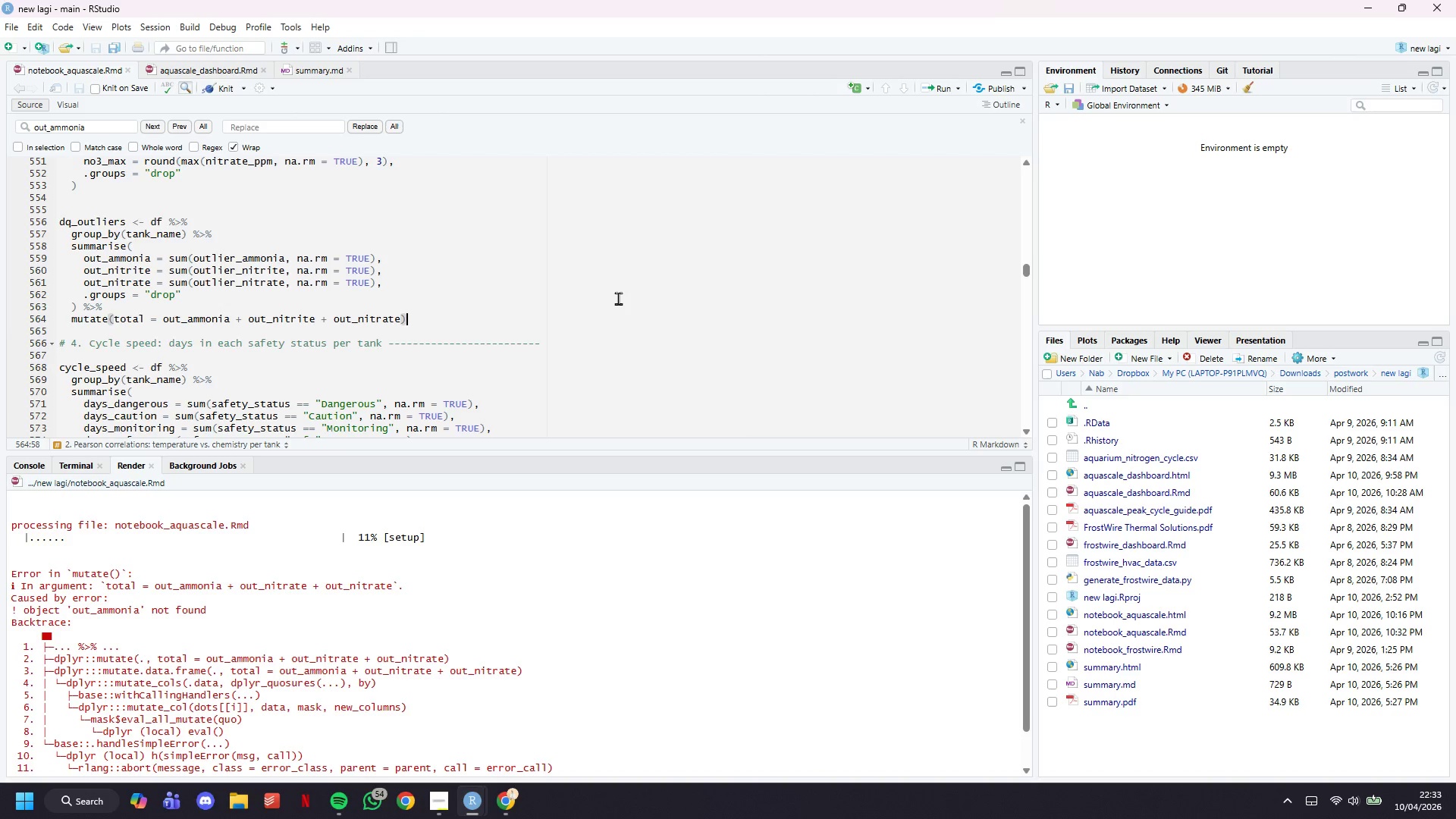 
key(Control+S)
 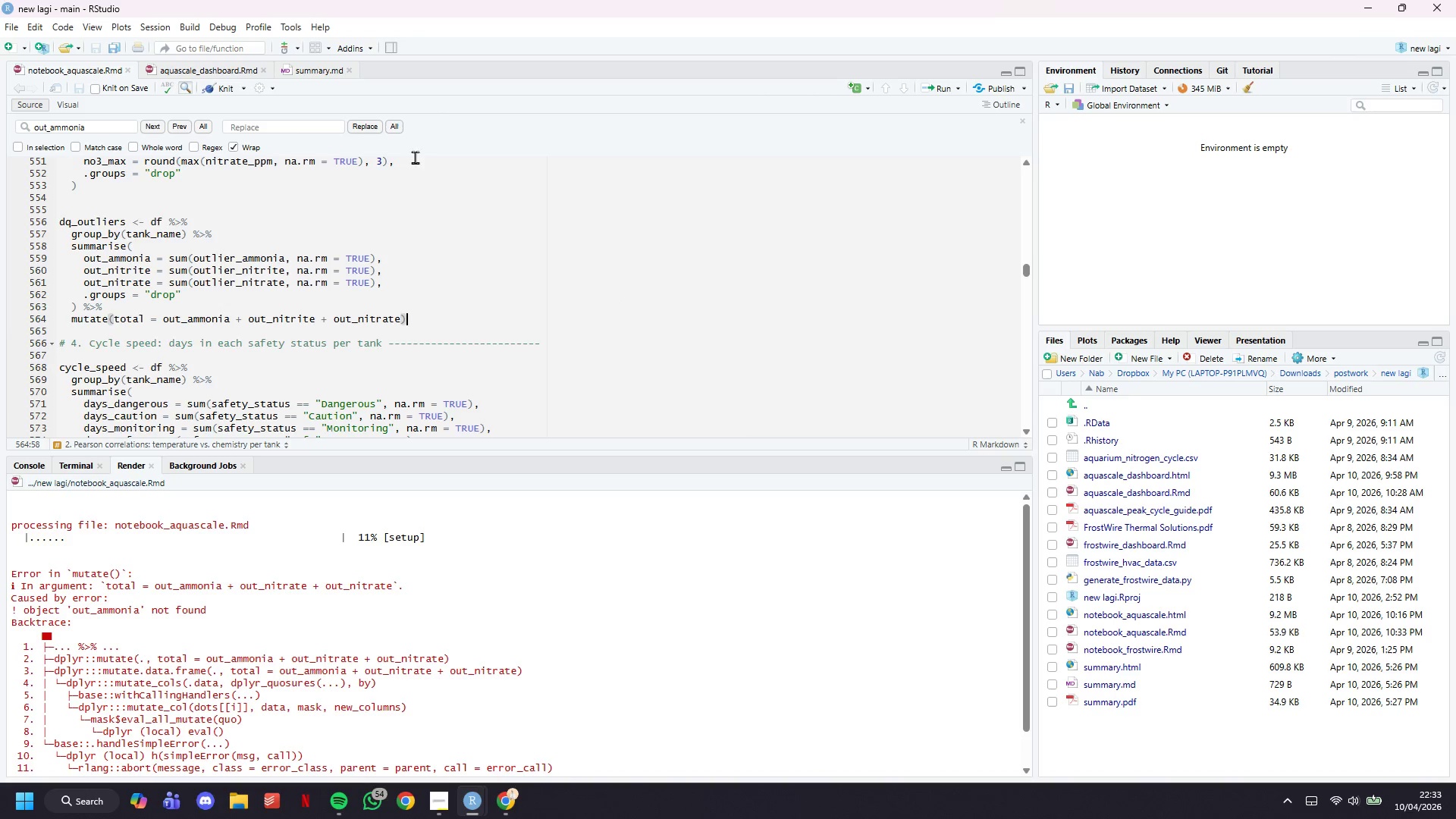 
left_click([225, 88])
 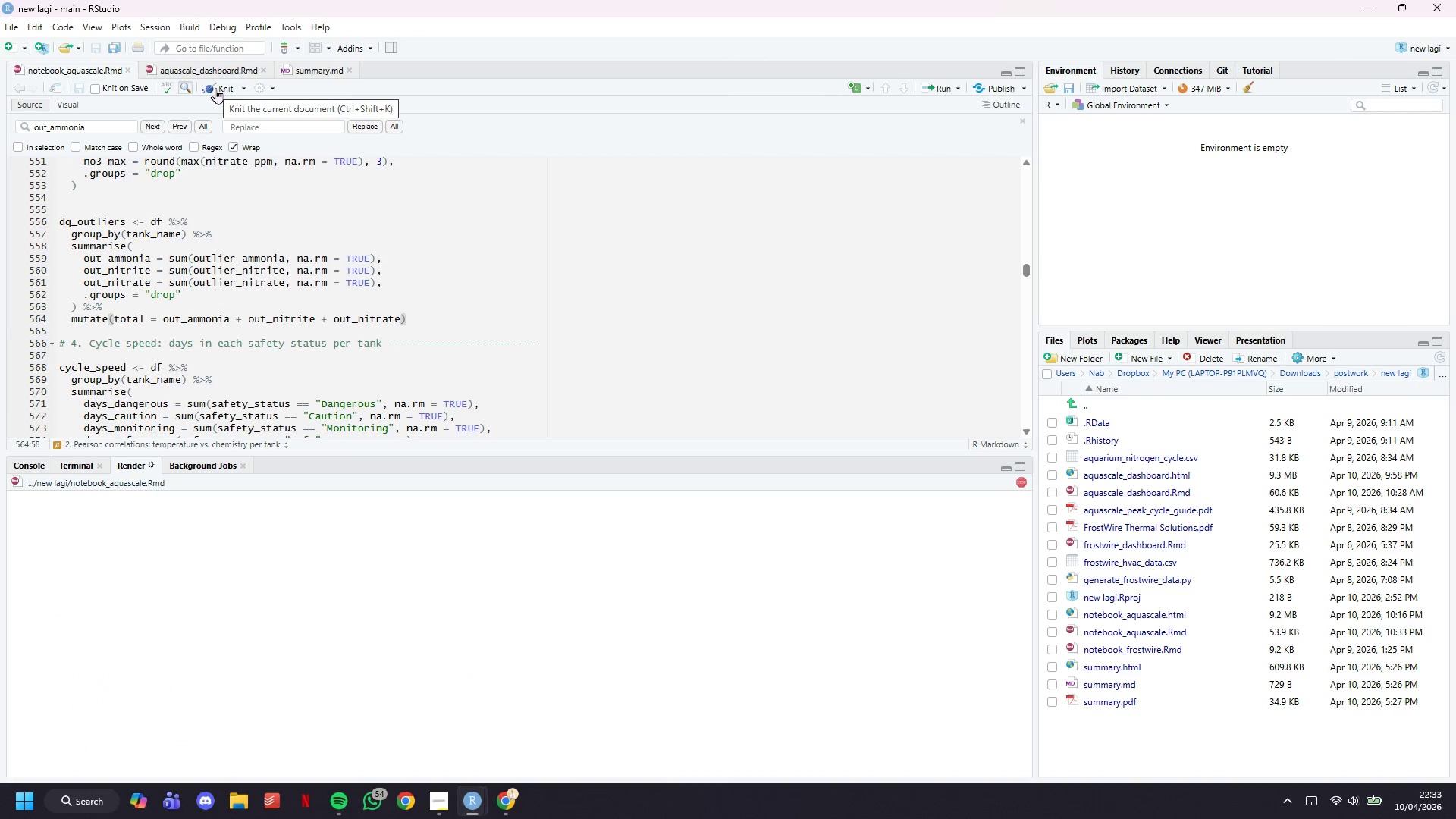 
scroll: coordinate [77, 334], scroll_direction: down, amount: 10.0
 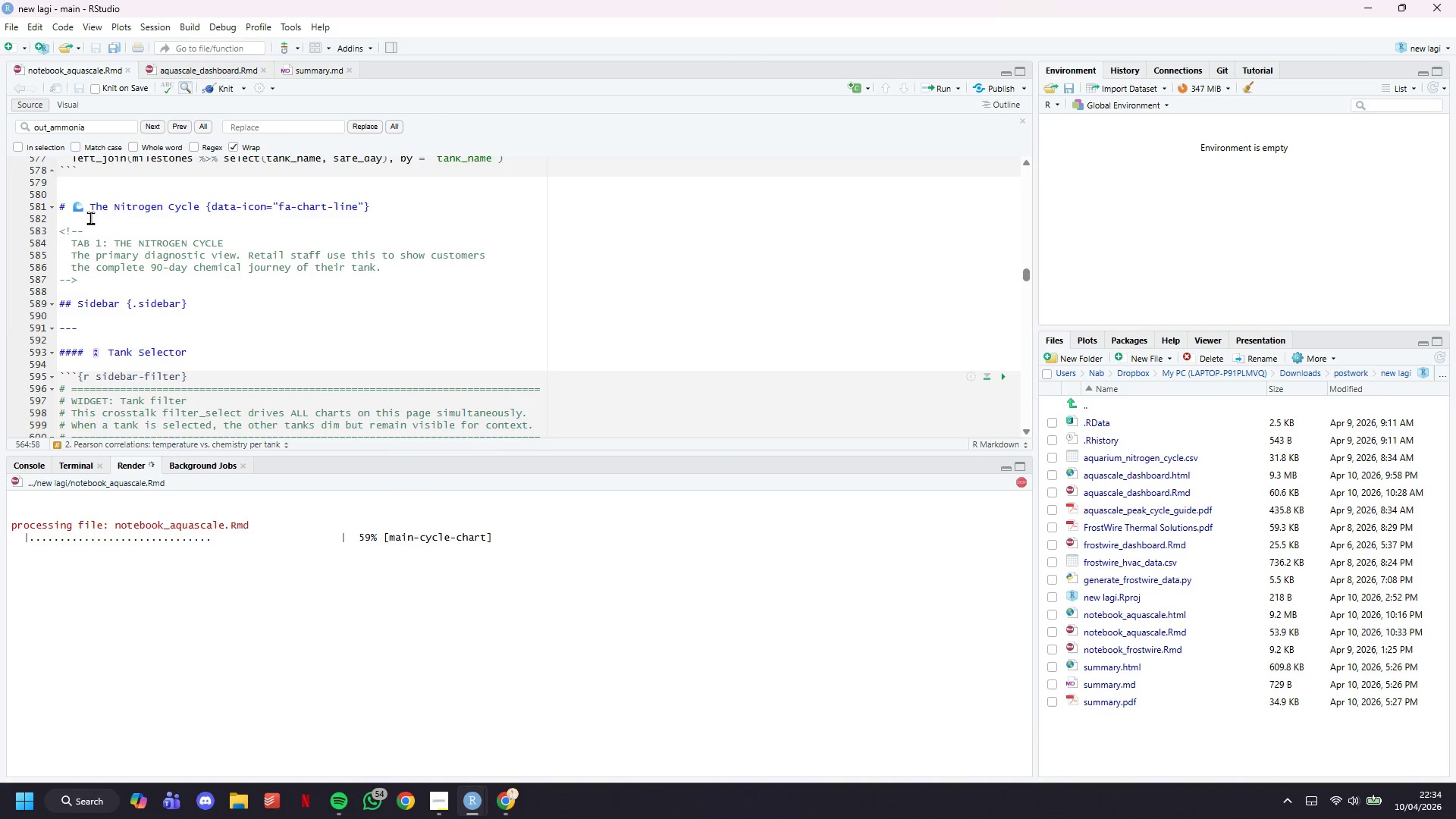 
left_click([83, 214])
 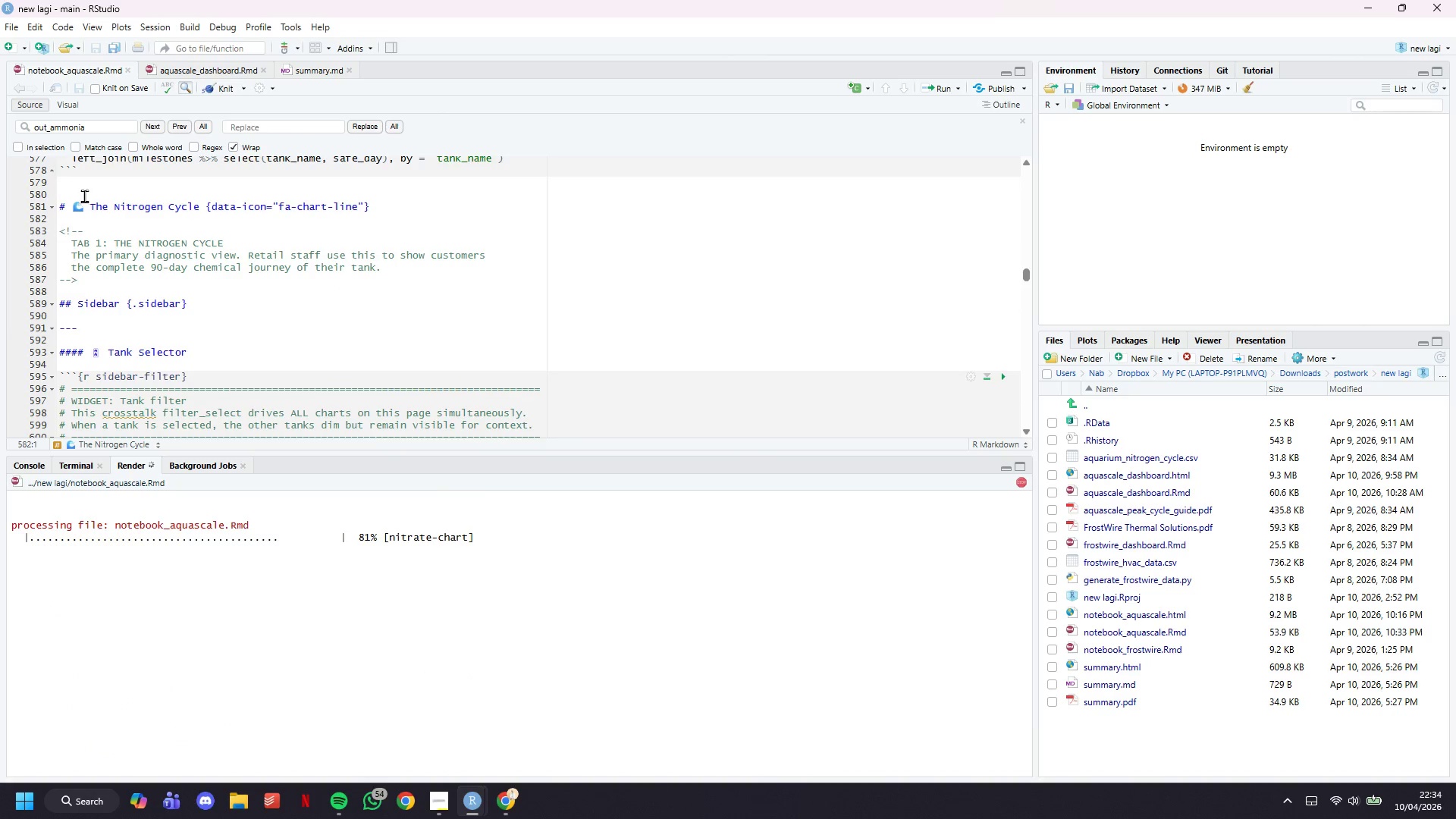 
left_click([88, 227])
 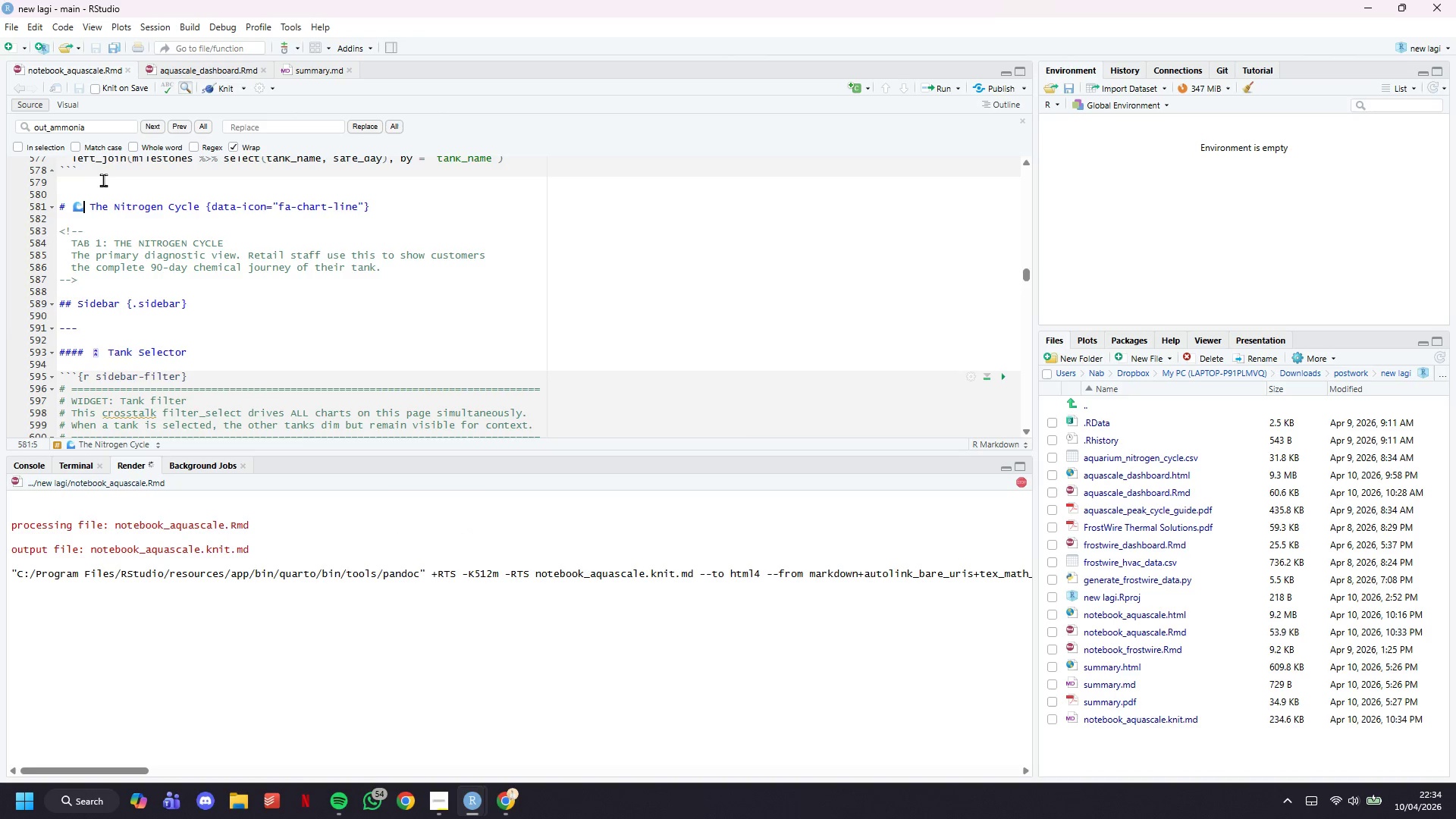 
key(Backspace)
 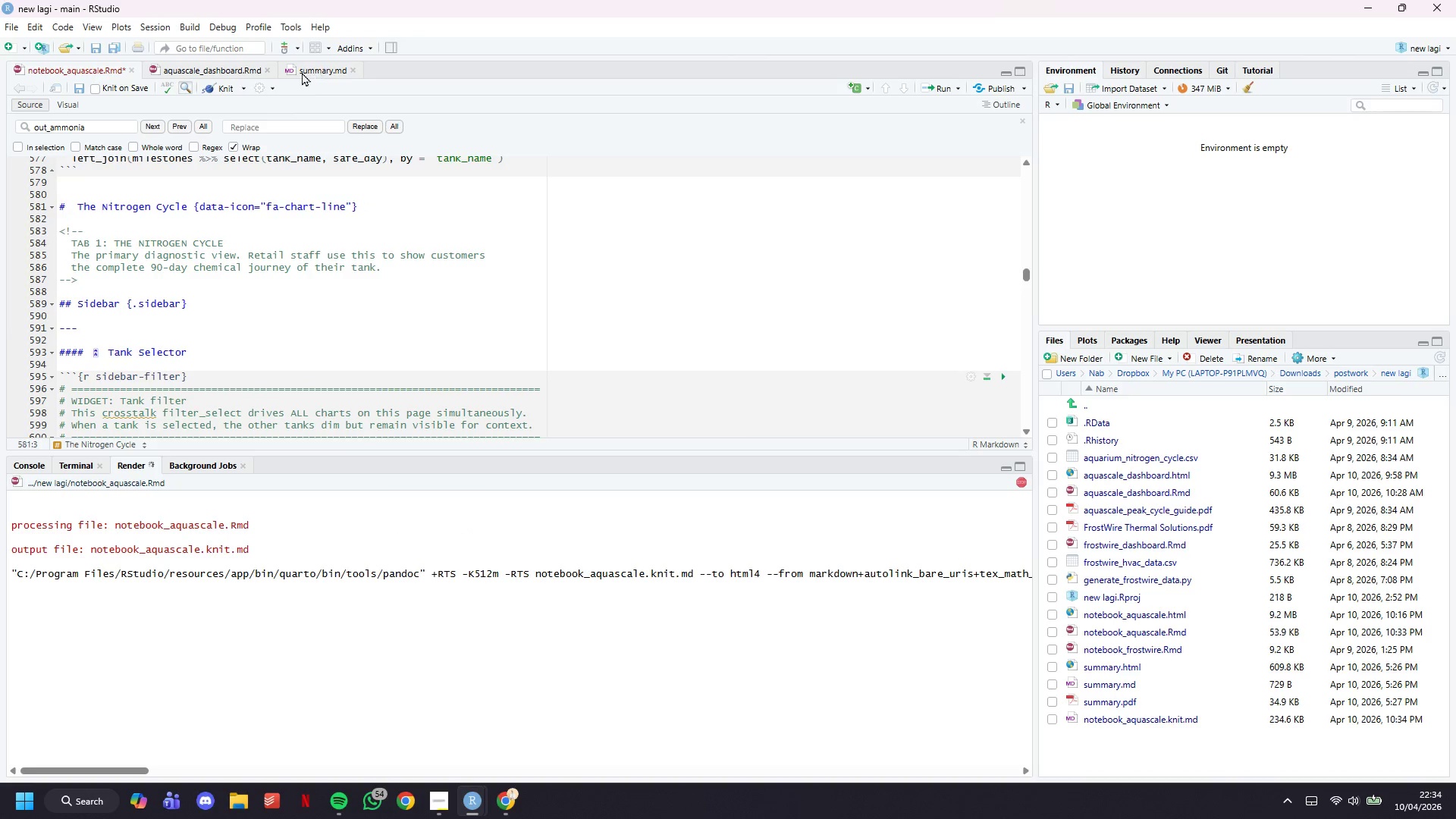 
left_click([211, 71])
 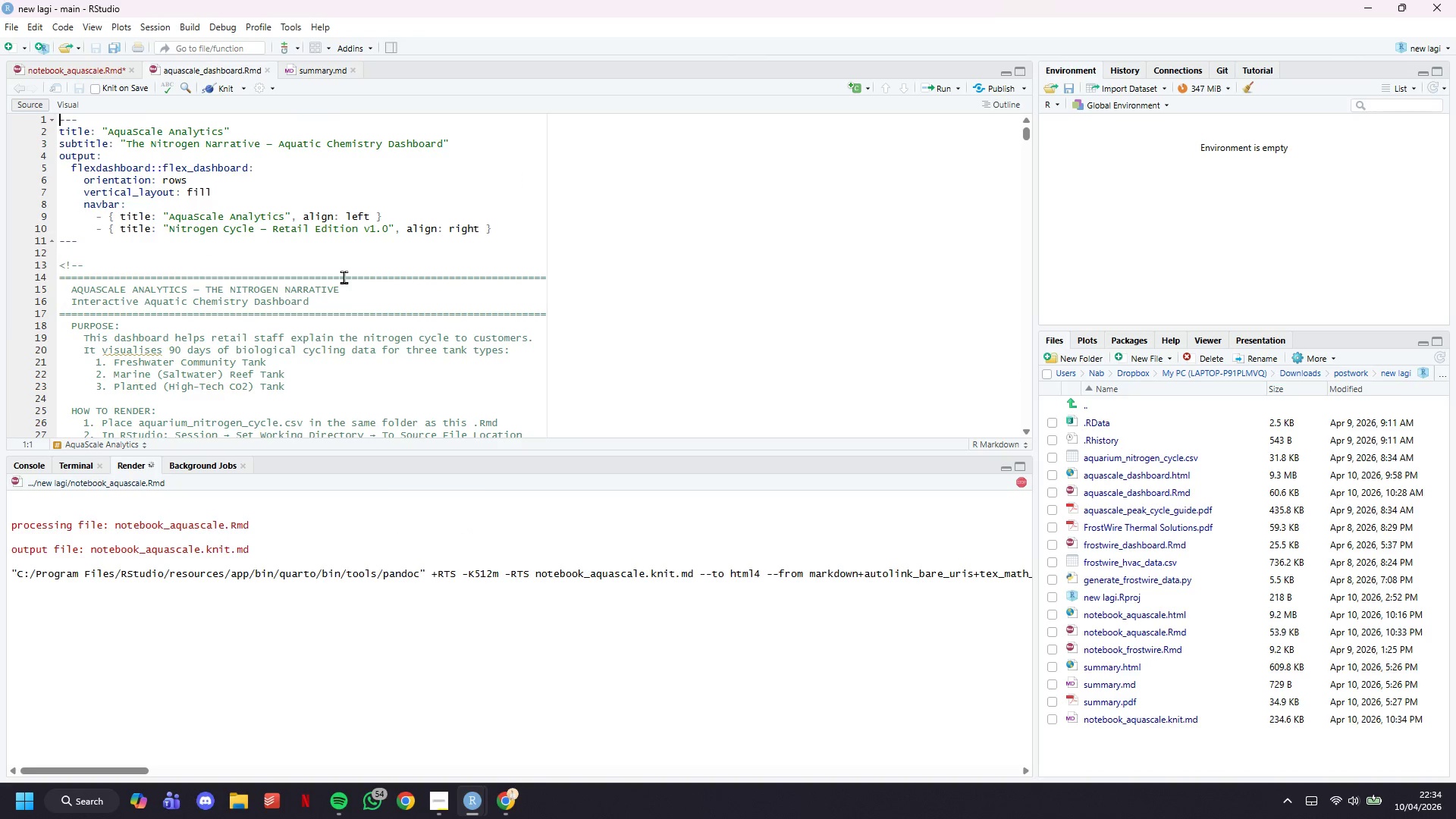 
scroll: coordinate [309, 281], scroll_direction: down, amount: 7.0
 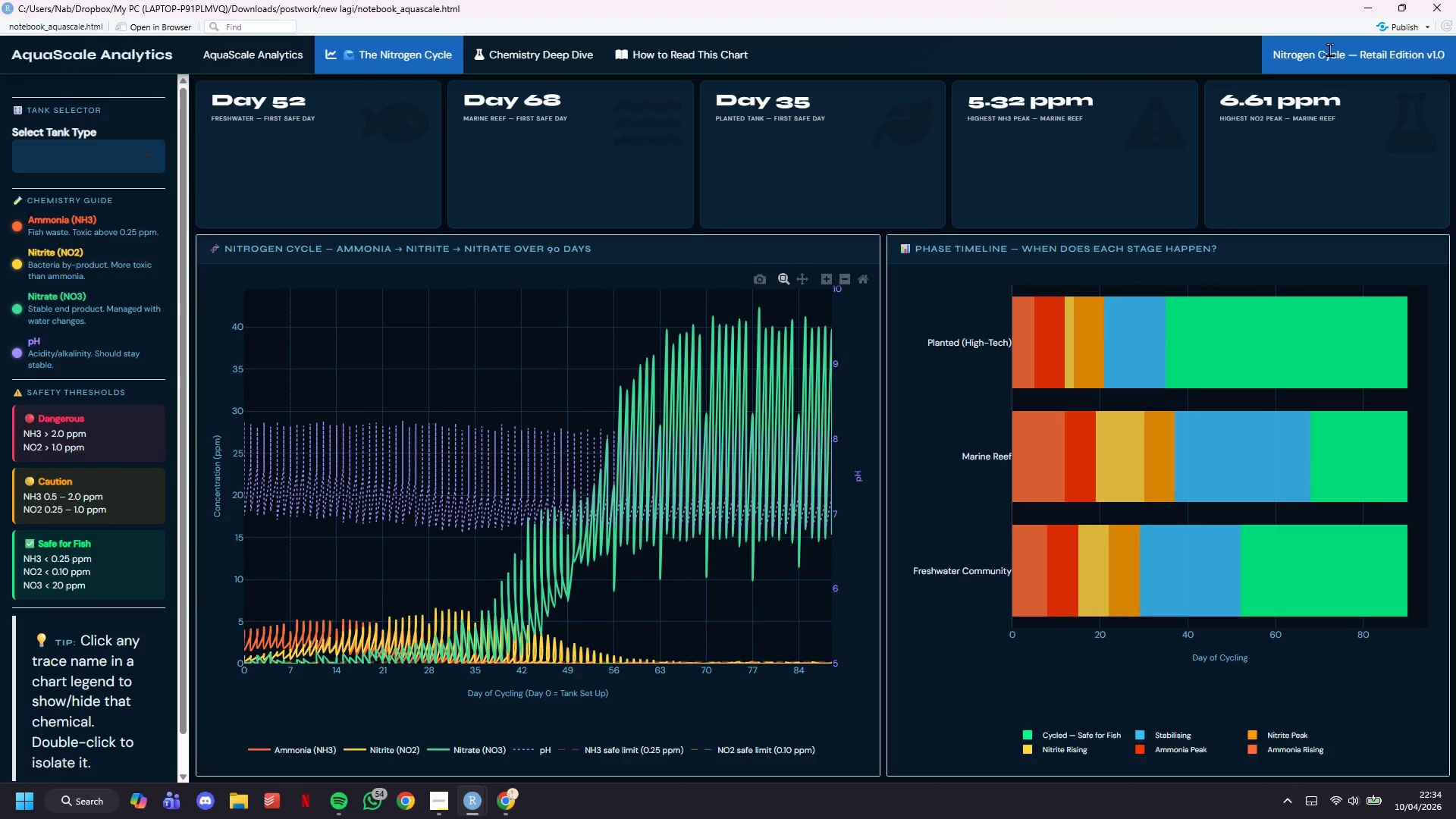 
wait(5.14)
 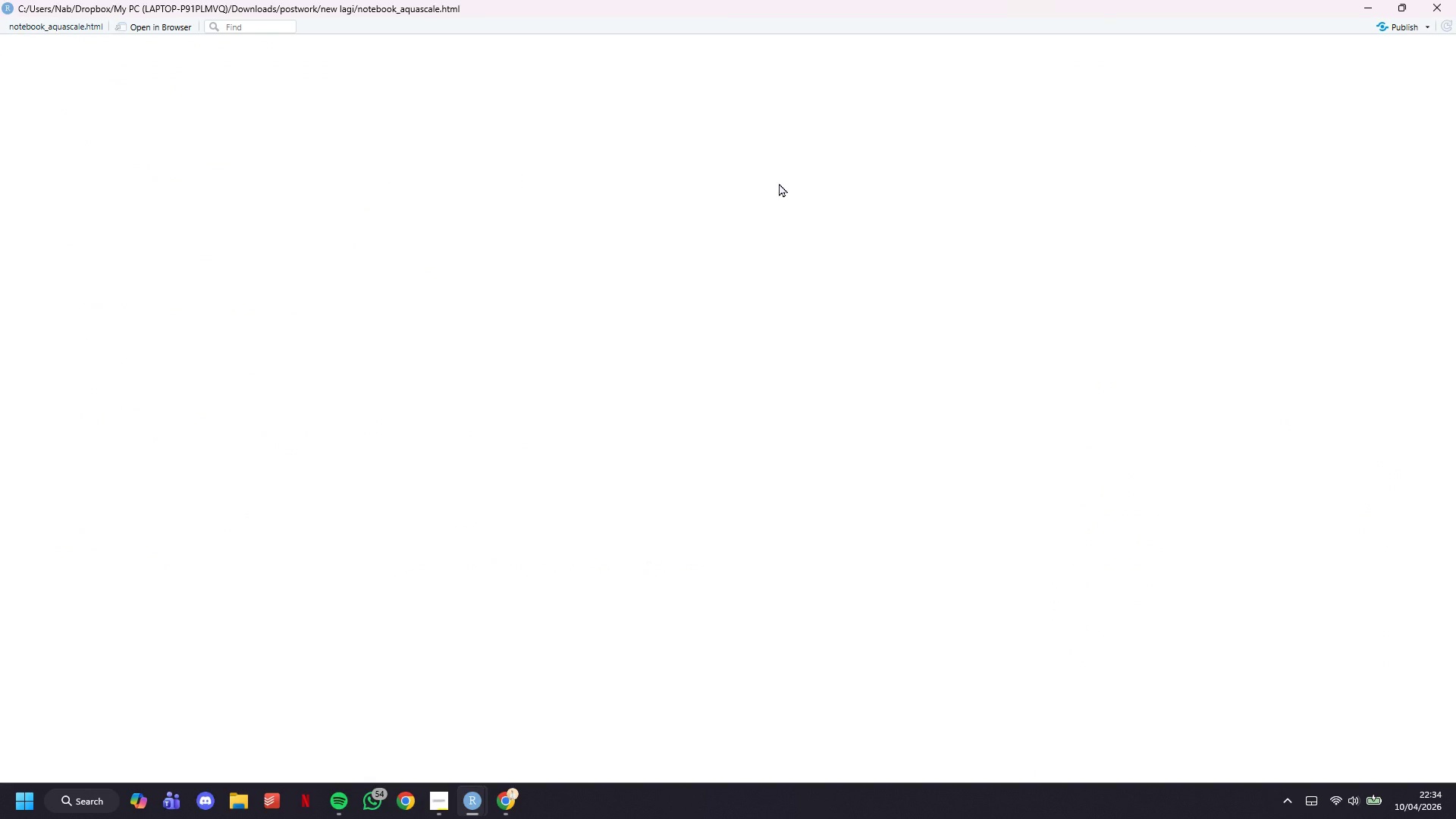 
left_click([1355, 3])
 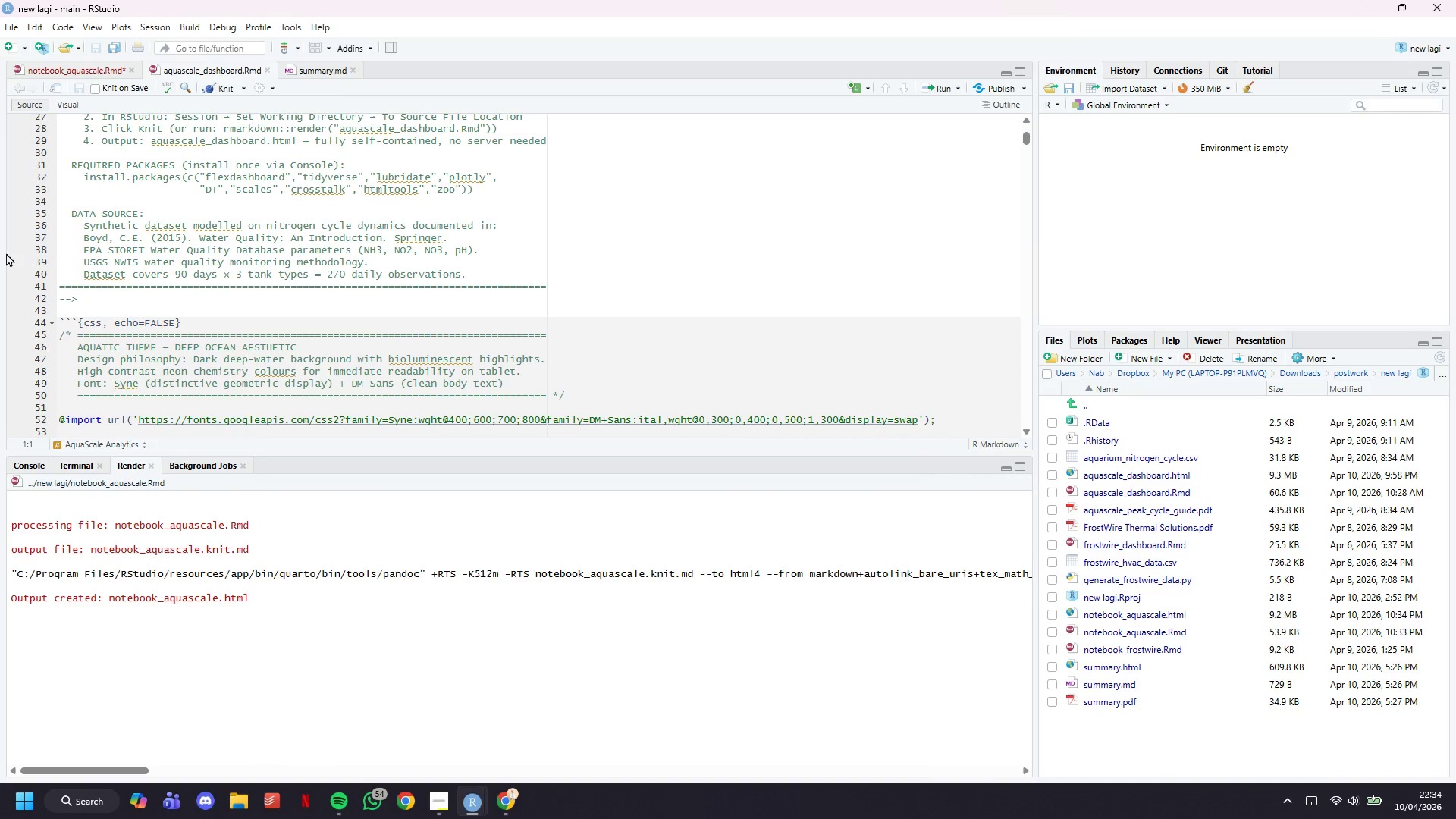 
scroll: coordinate [436, 409], scroll_direction: down, amount: 18.0
 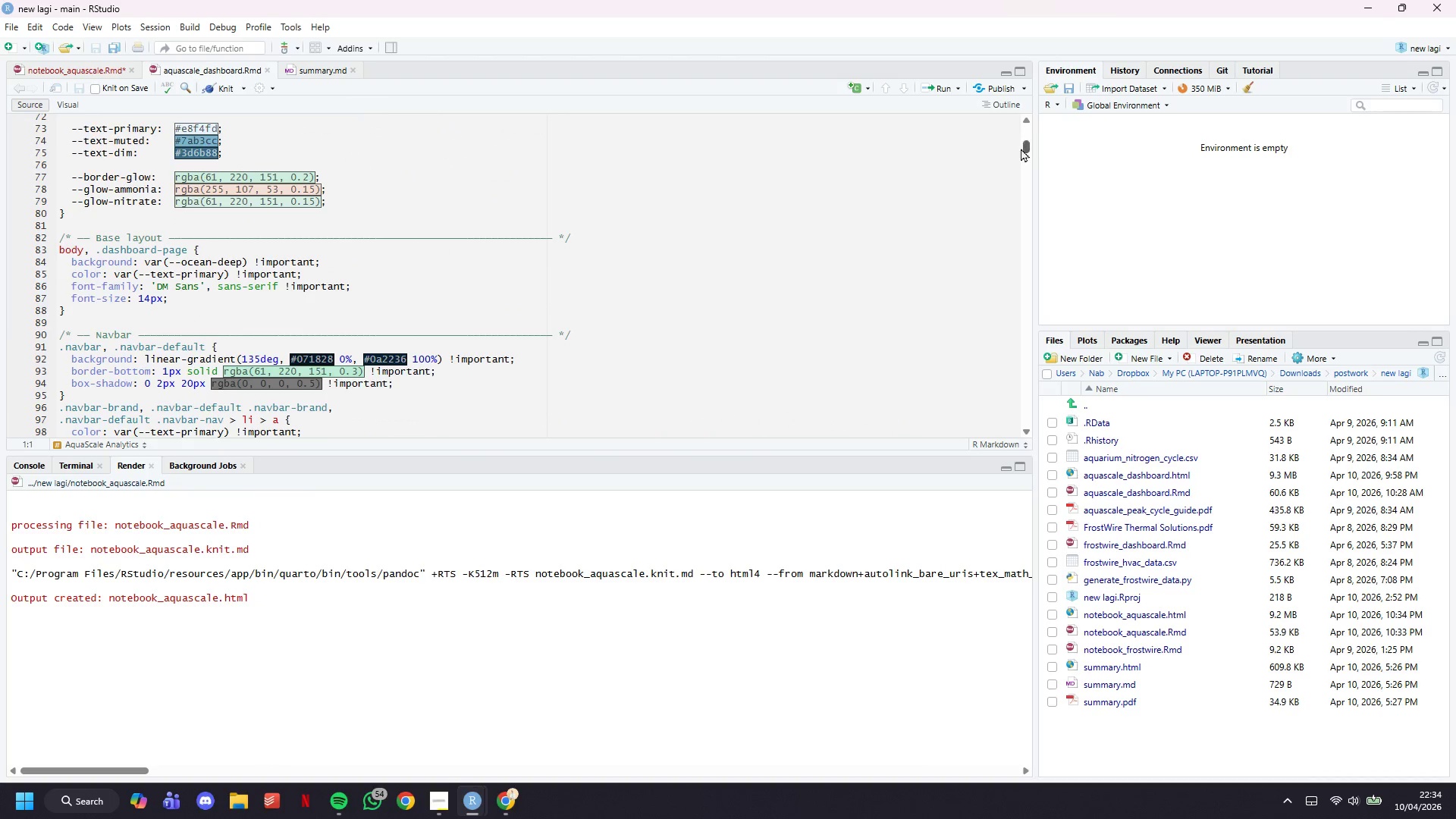 
left_click_drag(start_coordinate=[1025, 146], to_coordinate=[1020, 410])
 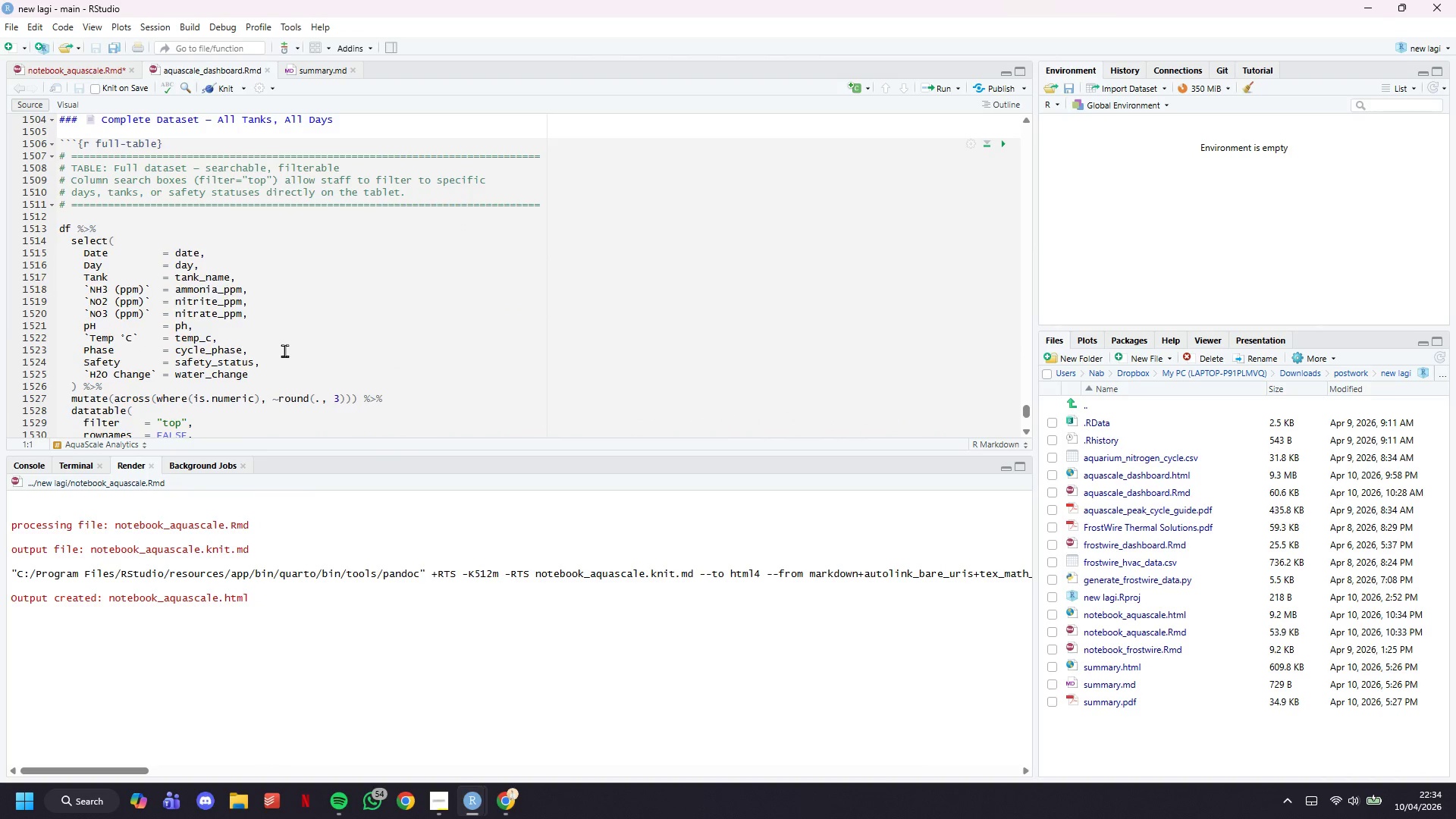 
scroll: coordinate [278, 350], scroll_direction: up, amount: 10.0
 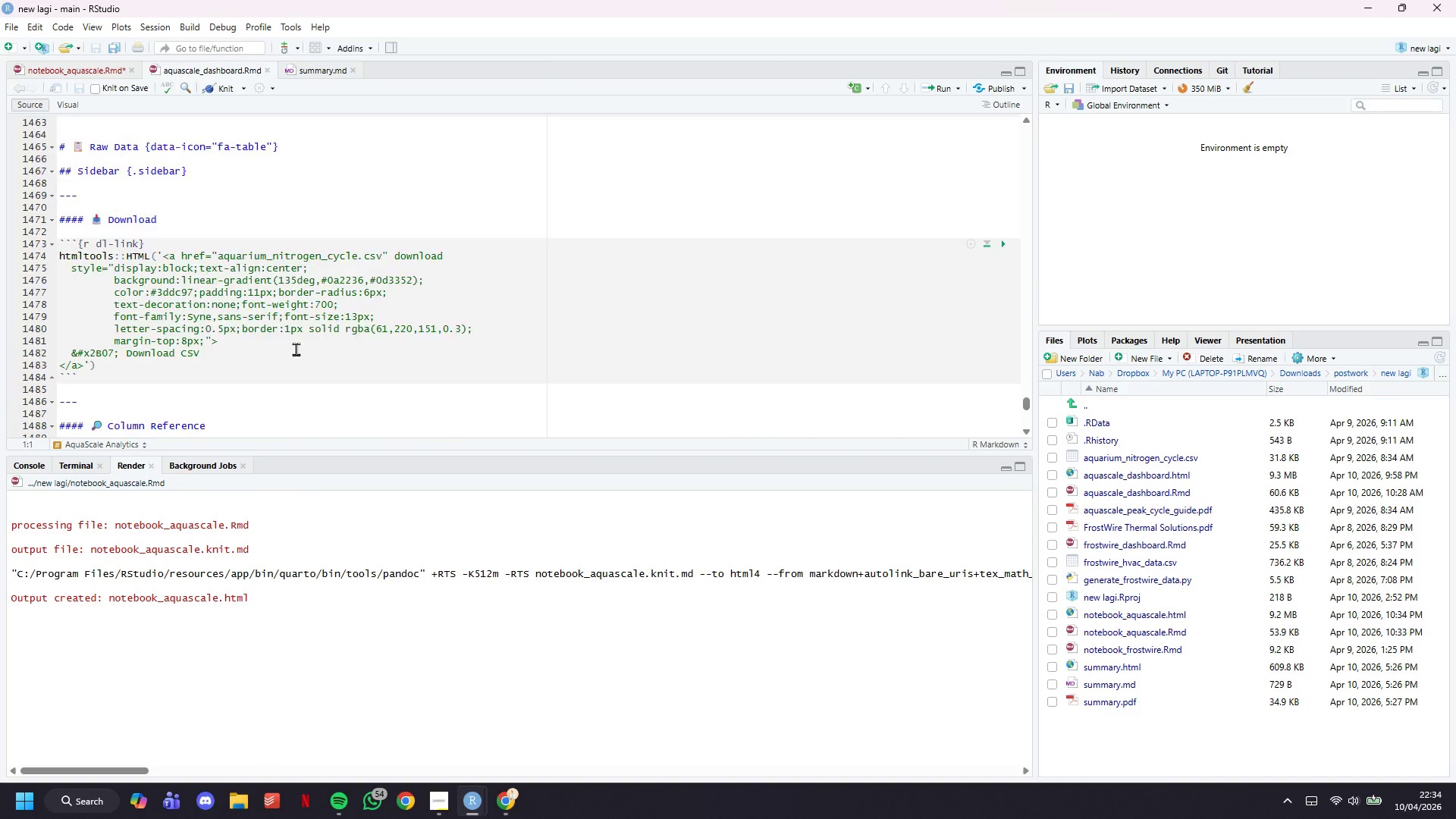 
scroll: coordinate [460, 336], scroll_direction: down, amount: 7.0
 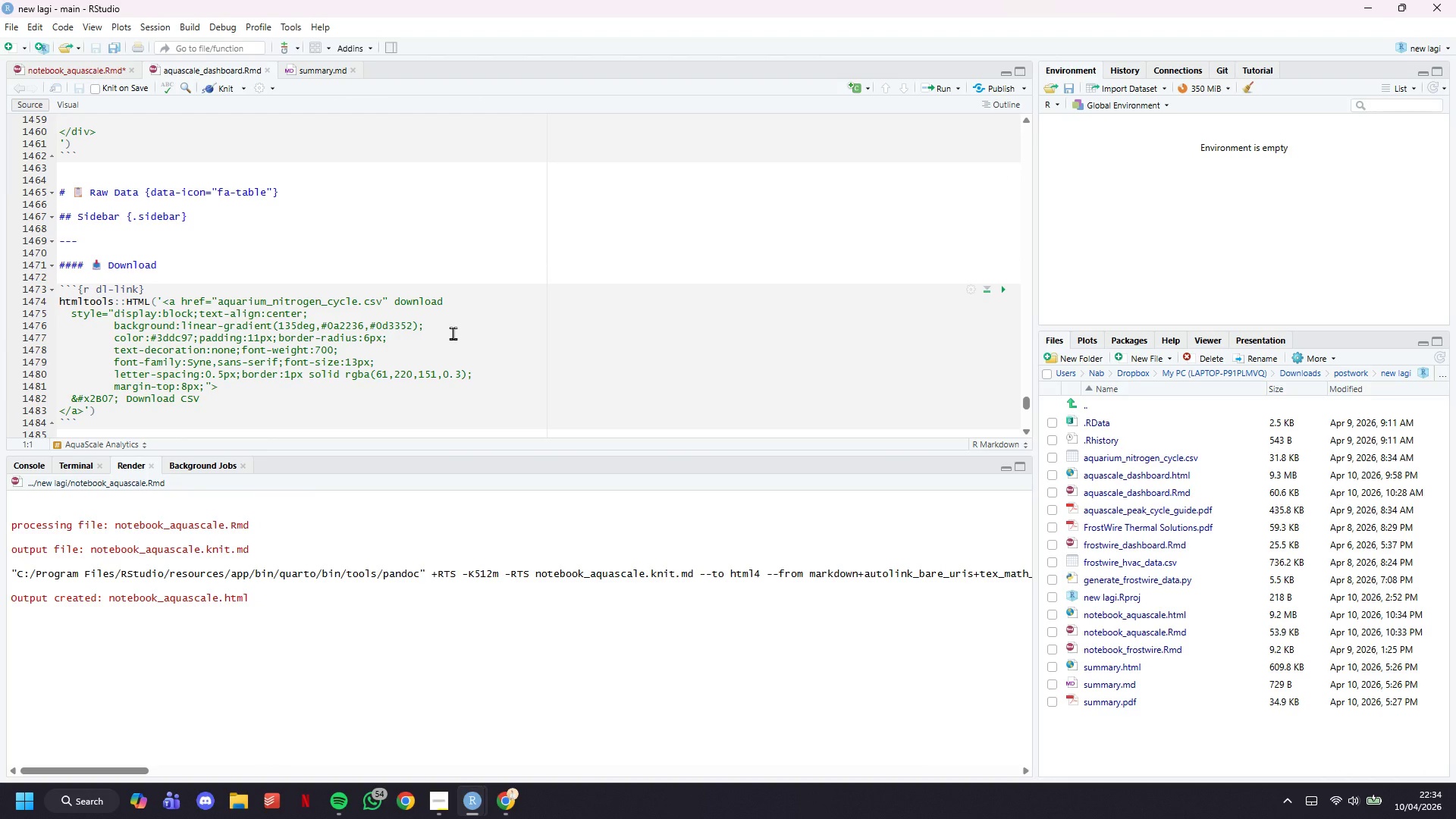 
scroll: coordinate [366, 356], scroll_direction: up, amount: 59.0
 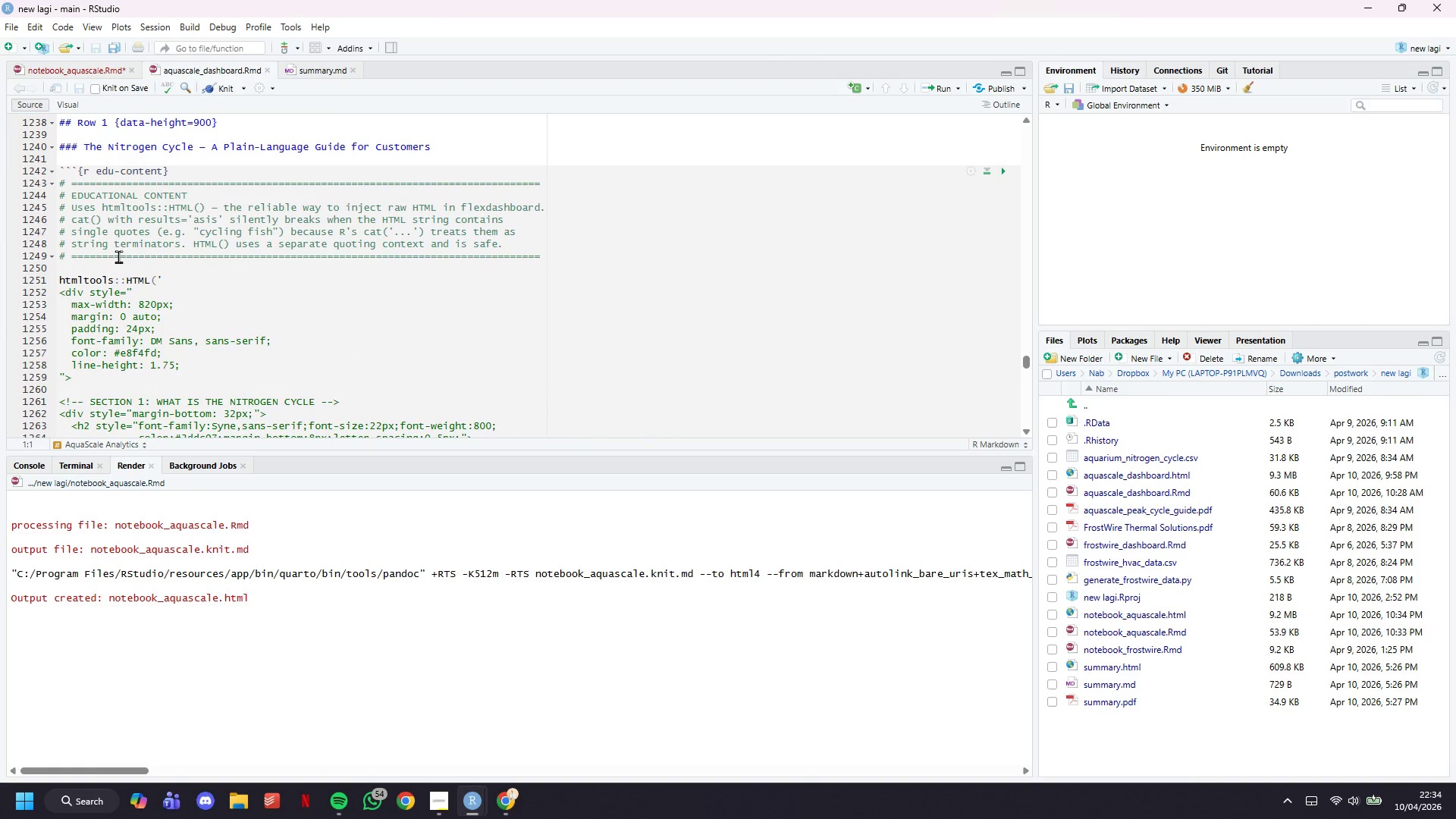 
scroll: coordinate [151, 296], scroll_direction: down, amount: 1.0
 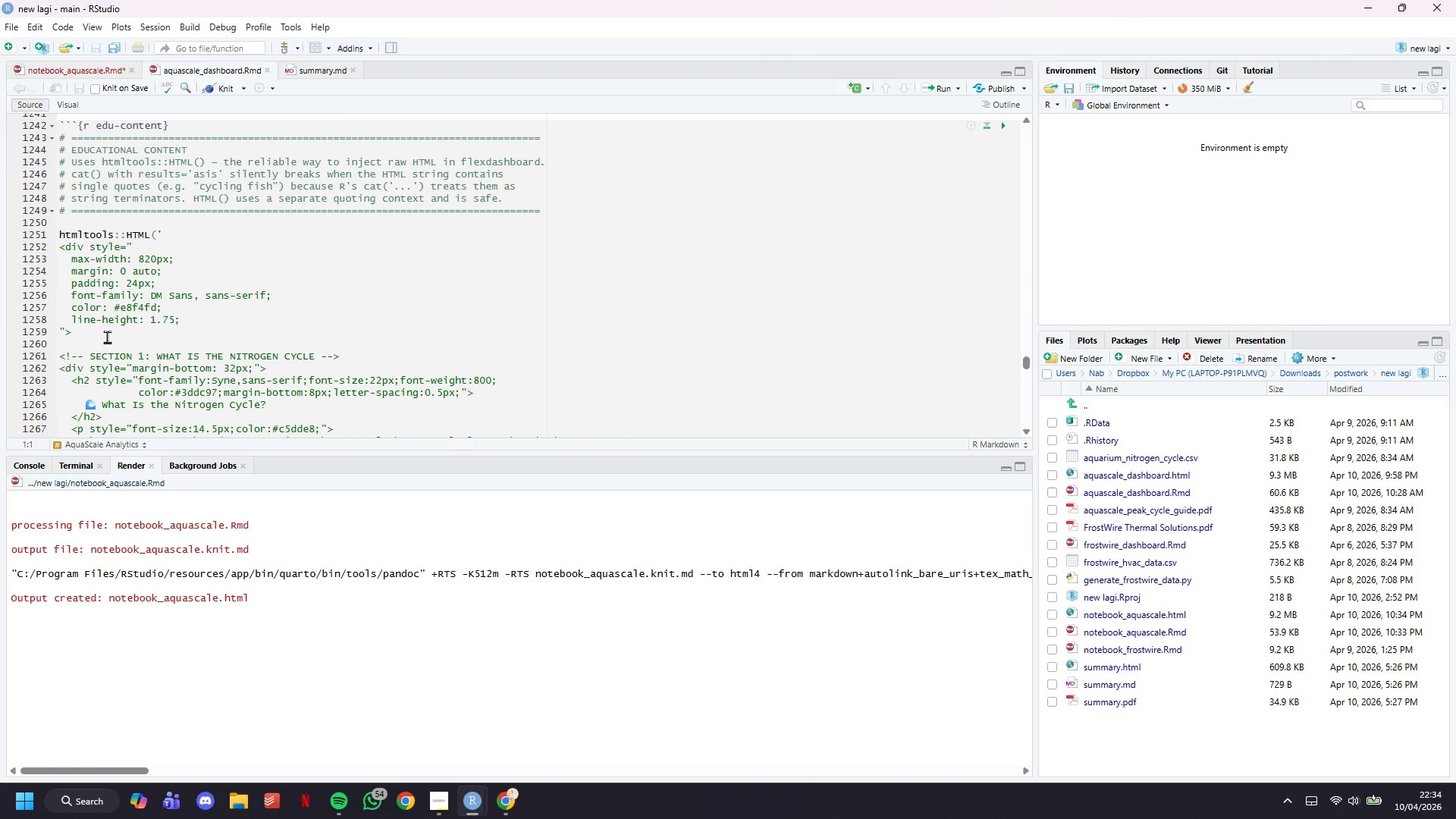 
left_click_drag(start_coordinate=[109, 334], to_coordinate=[113, 344])
 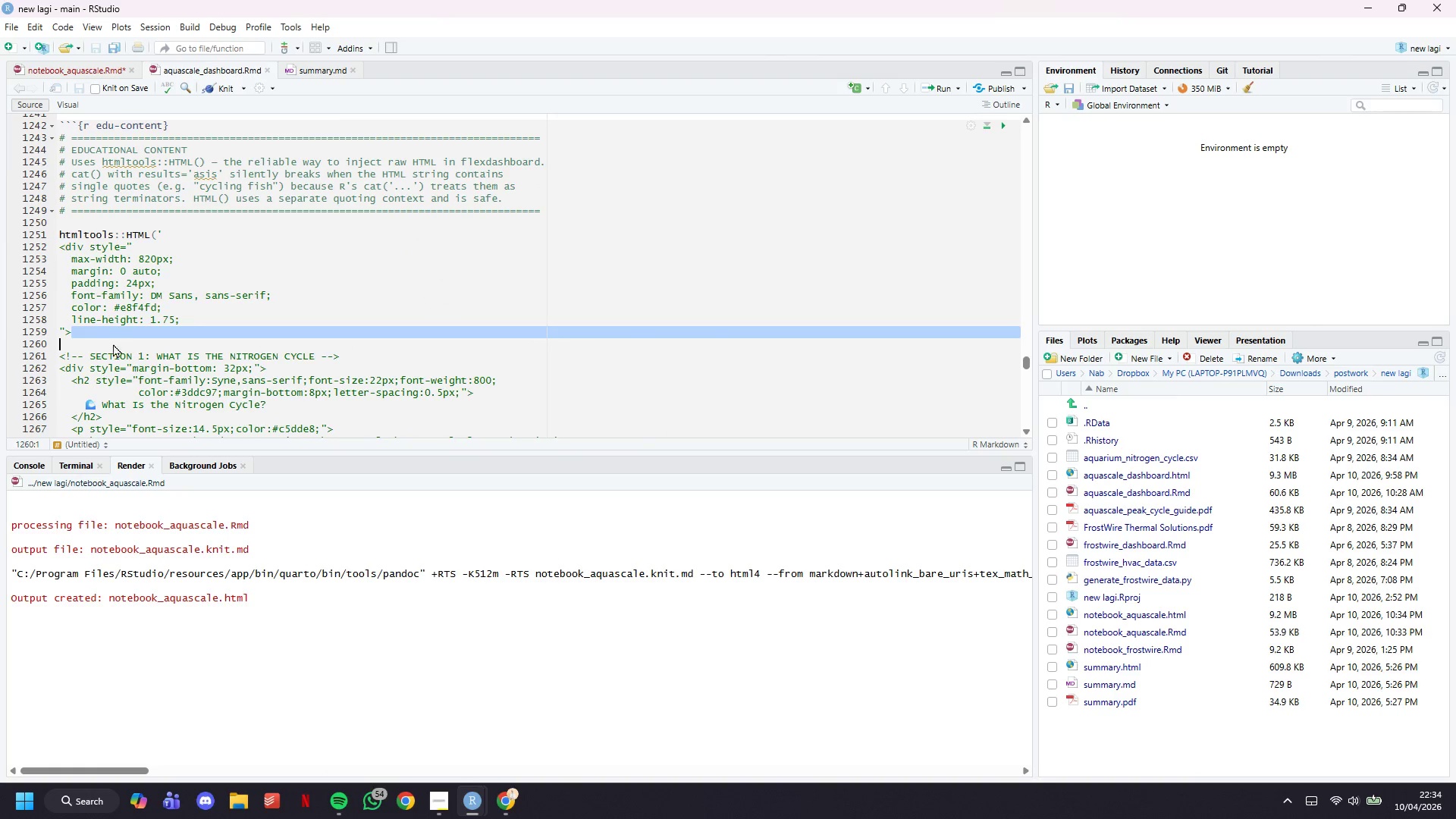 
left_click([113, 344])
 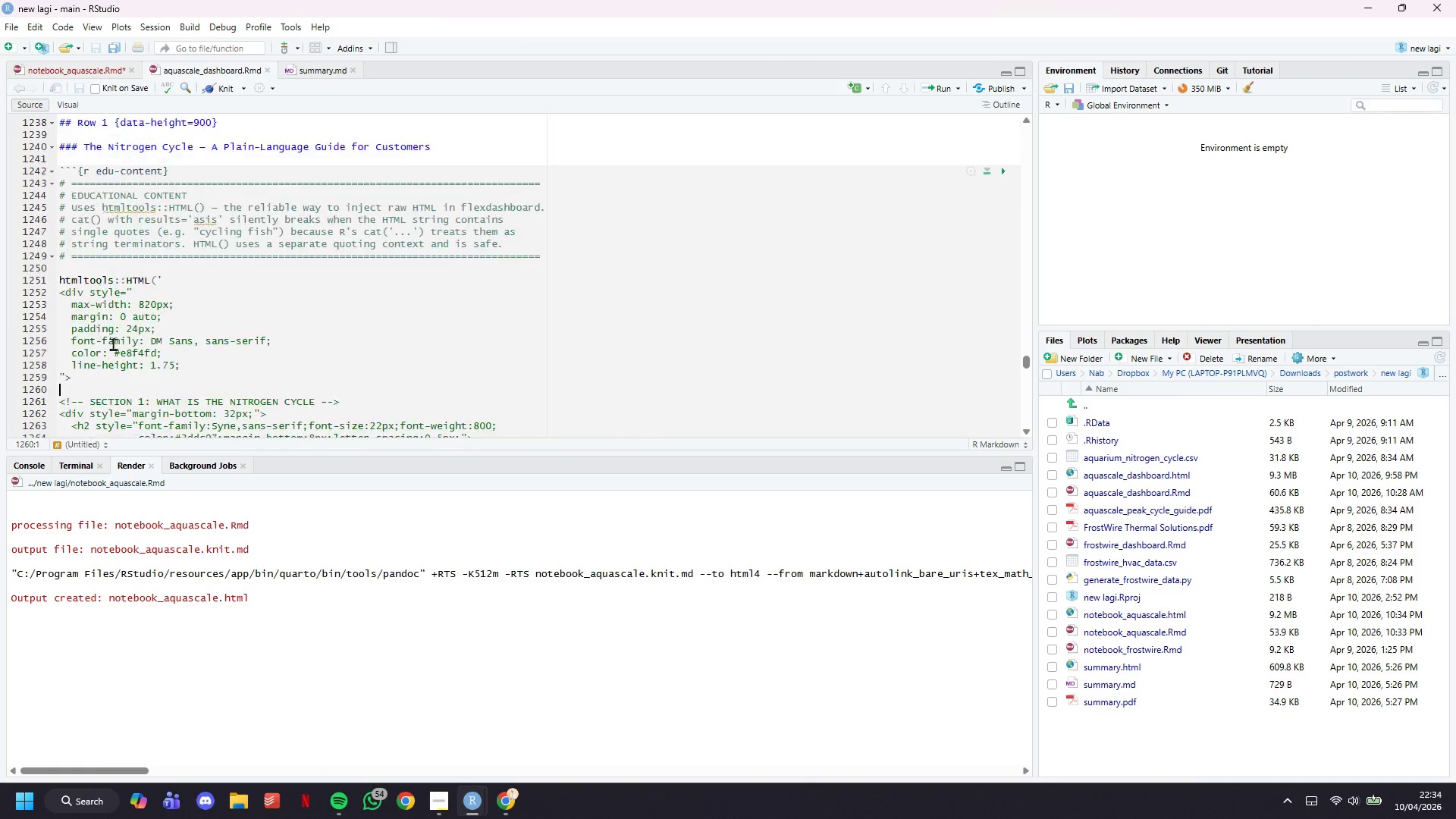 
scroll: coordinate [80, 231], scroll_direction: up, amount: 5.0
 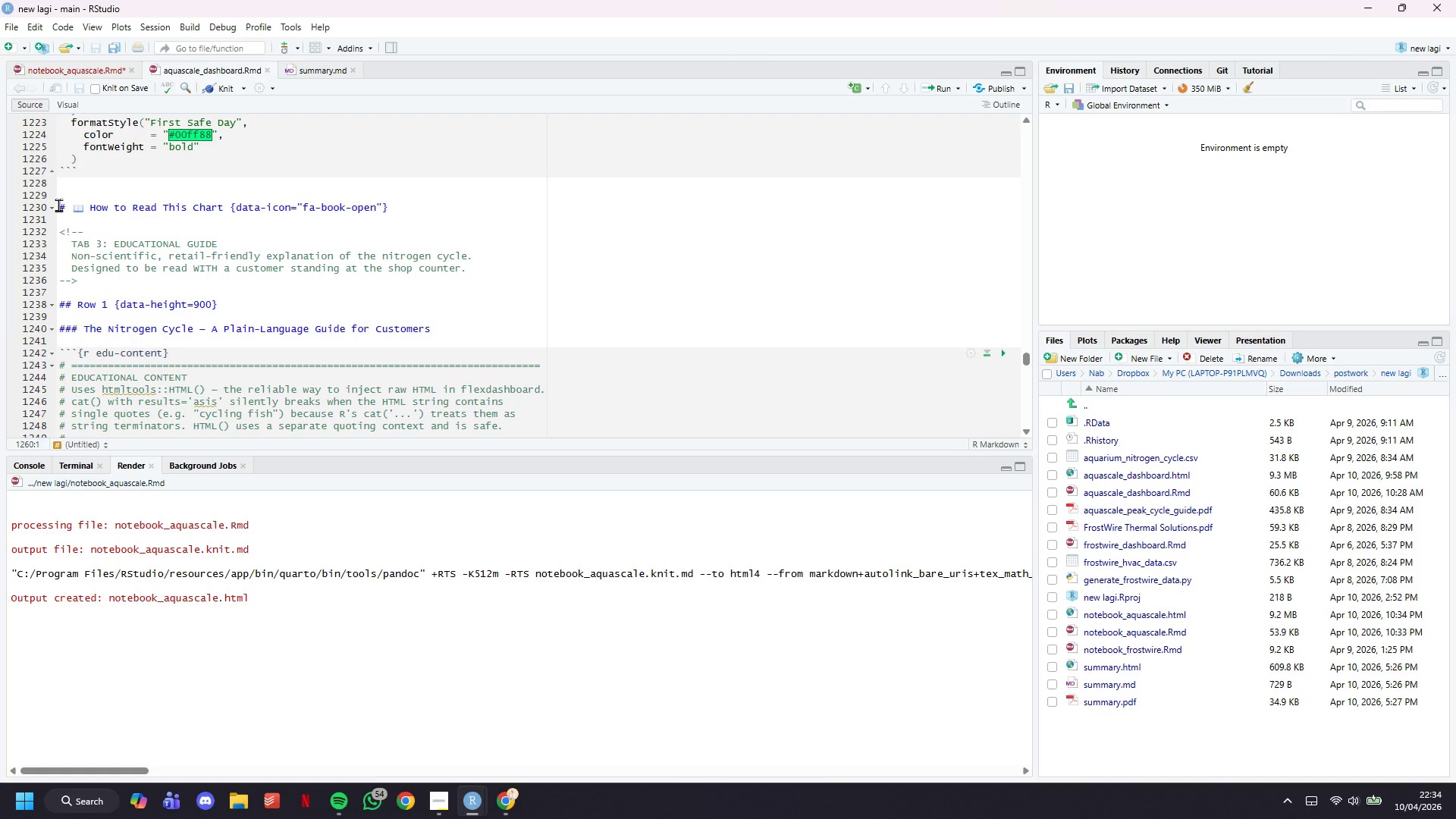 
left_click_drag(start_coordinate=[55, 204], to_coordinate=[102, 279])
 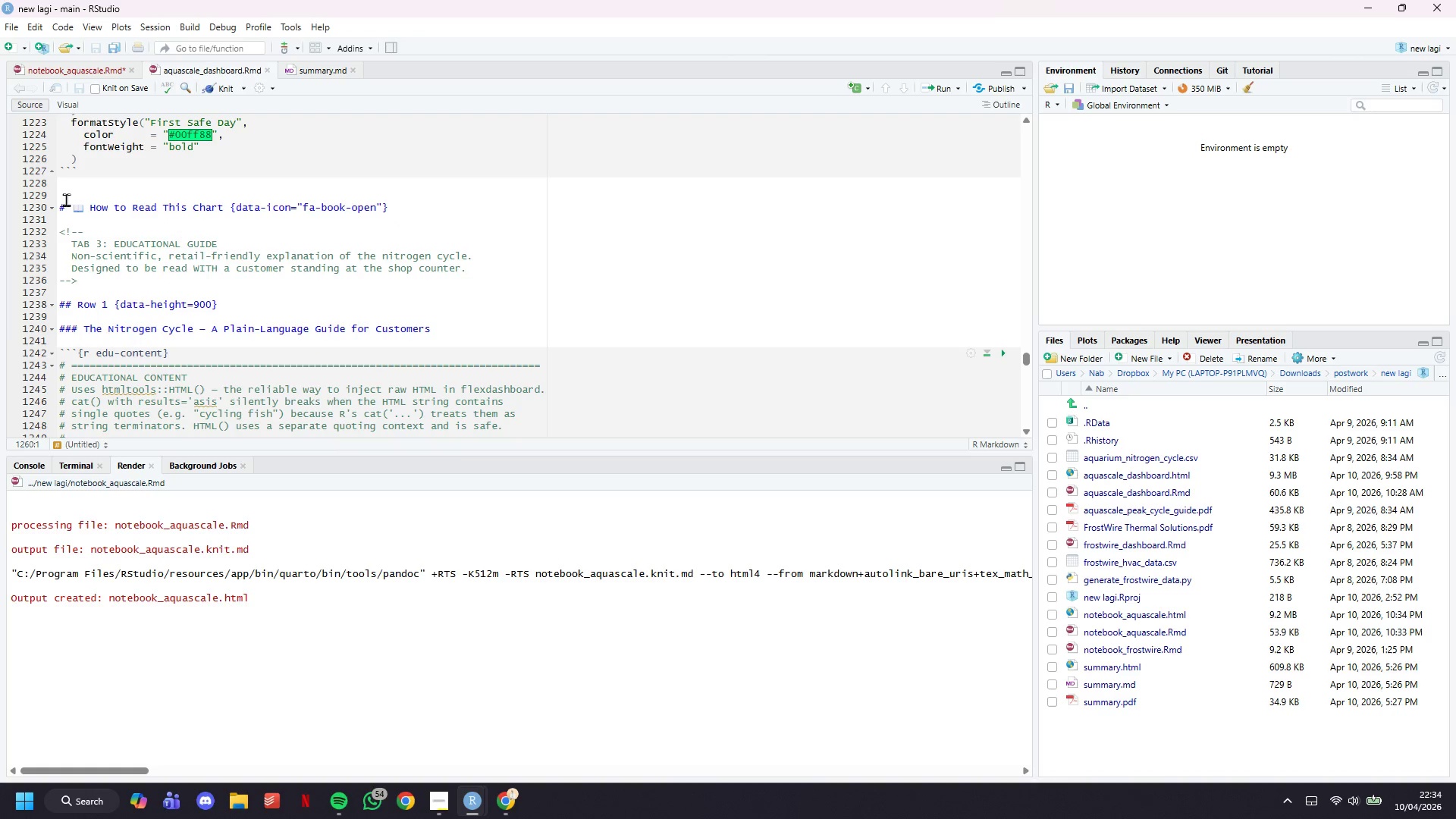 
left_click_drag(start_coordinate=[65, 197], to_coordinate=[183, 411])
 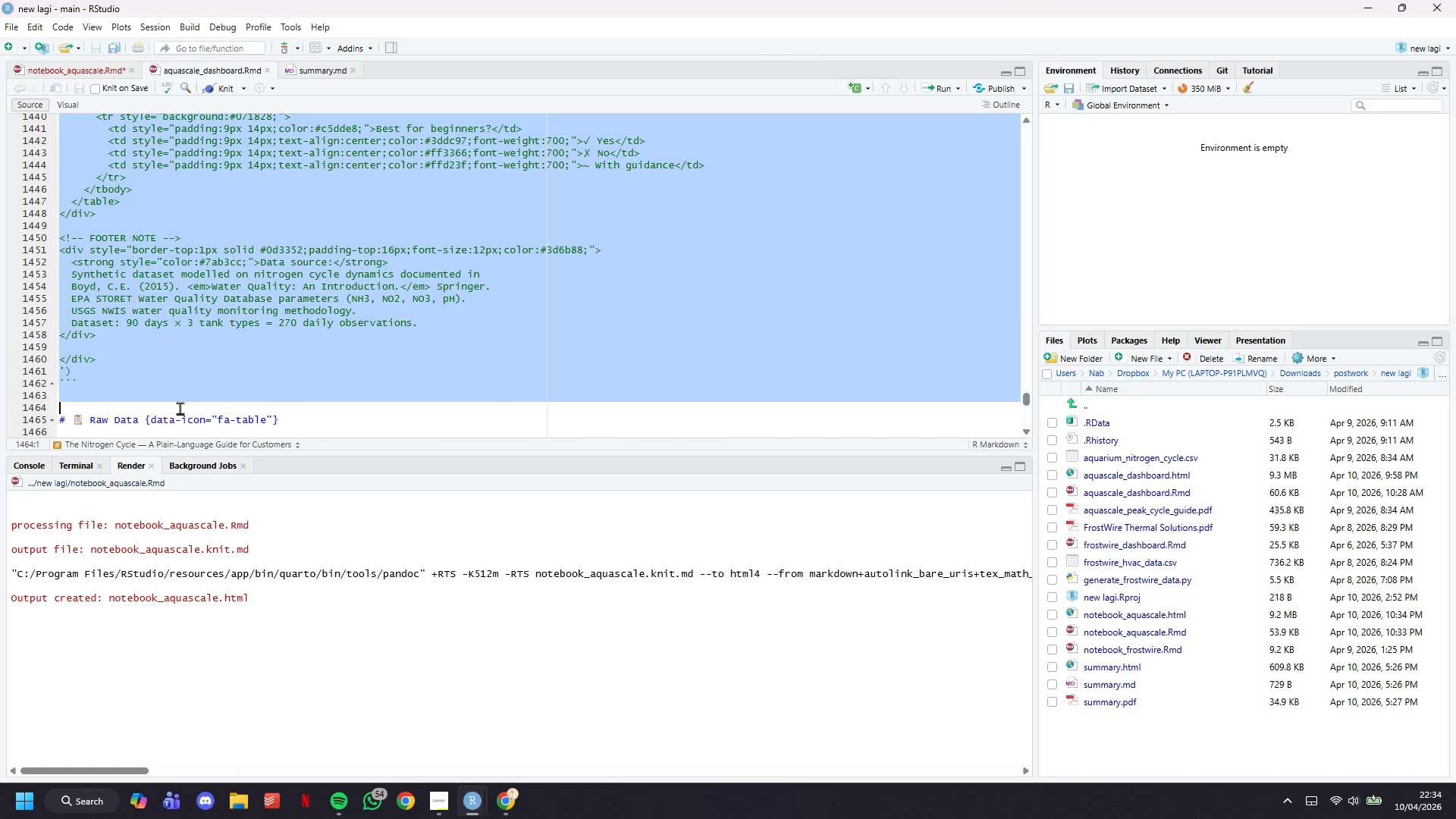 
scroll: coordinate [188, 293], scroll_direction: down, amount: 58.0
 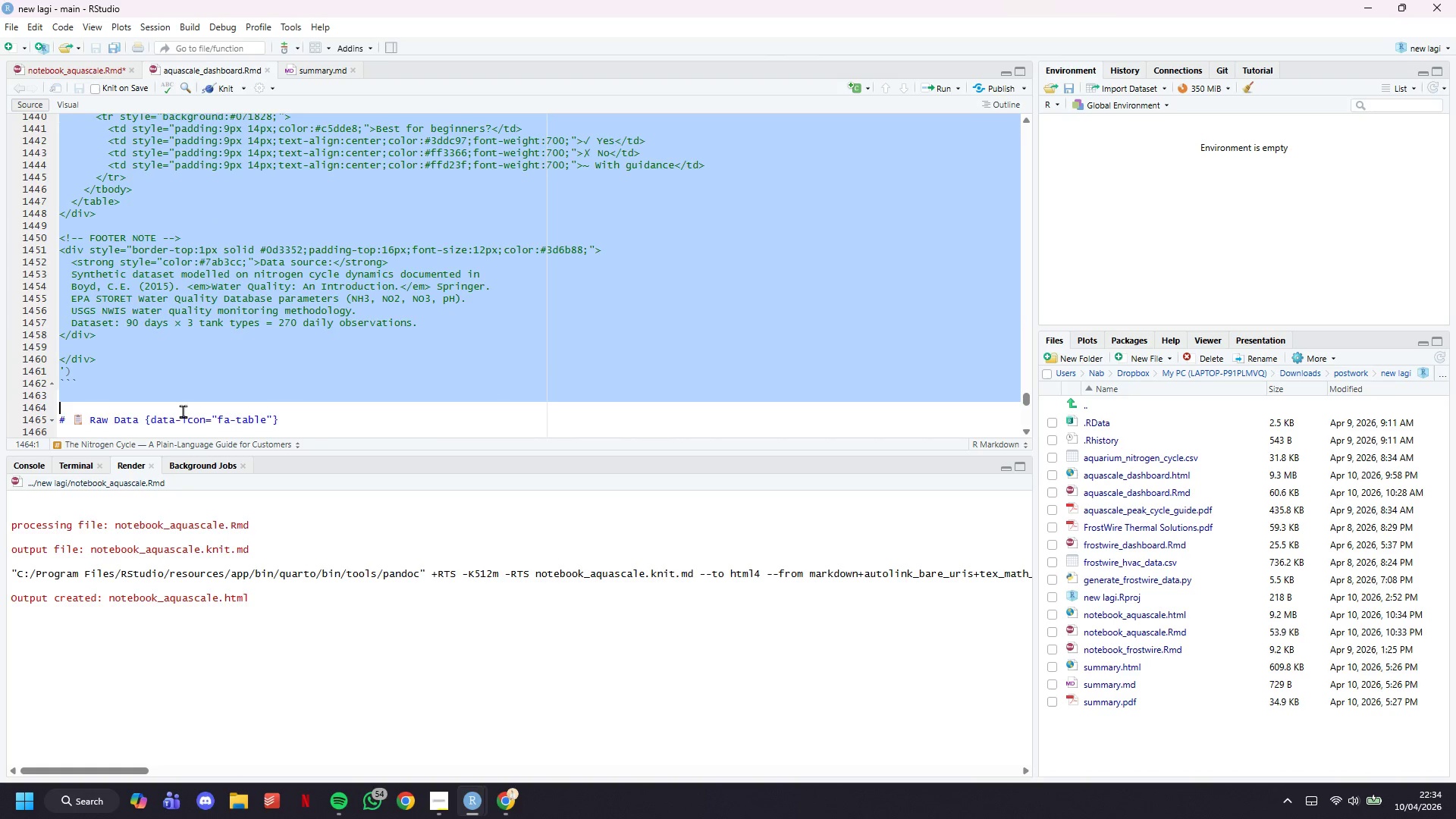 
key(Control+C)
 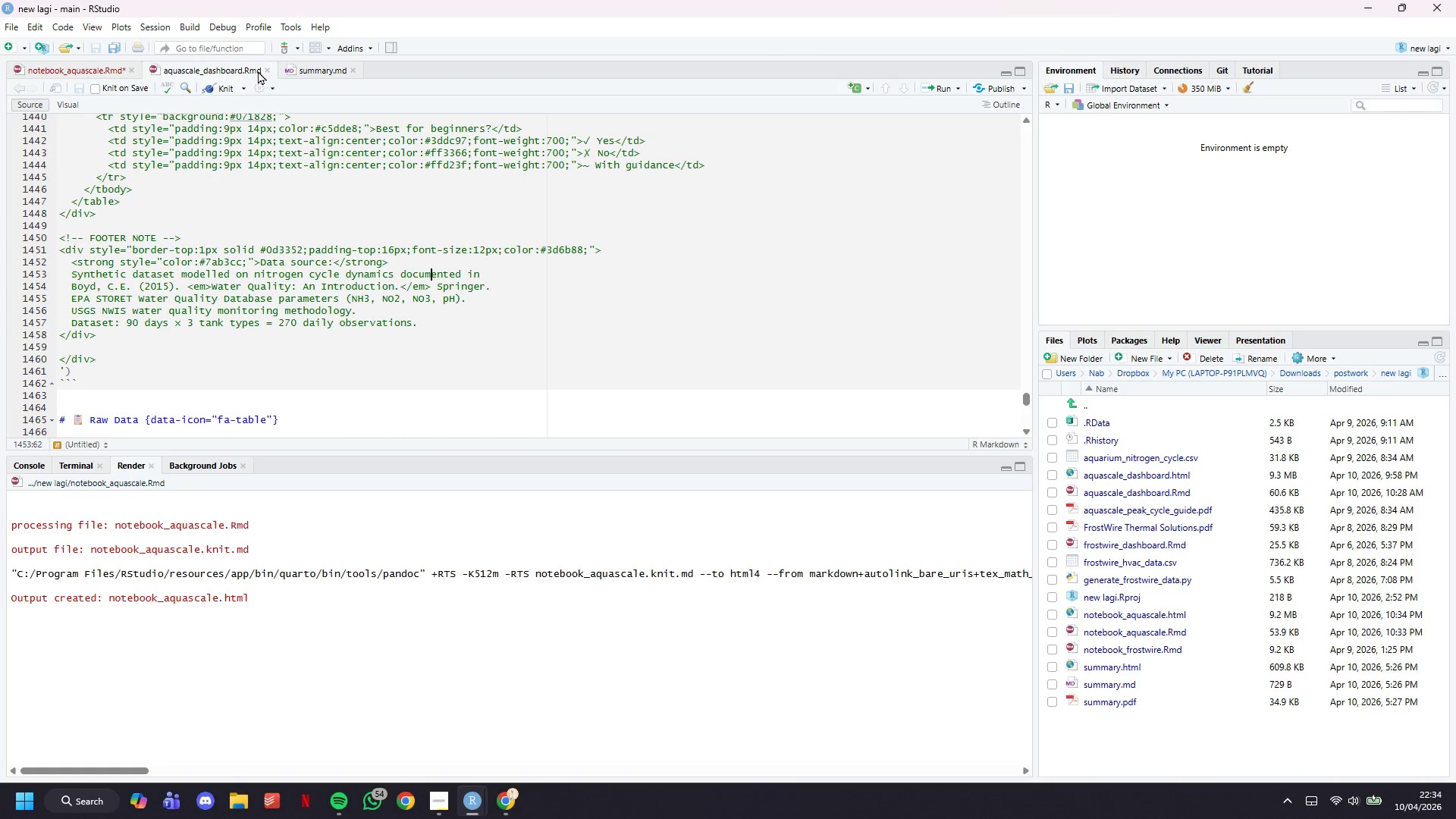 
left_click([265, 70])
 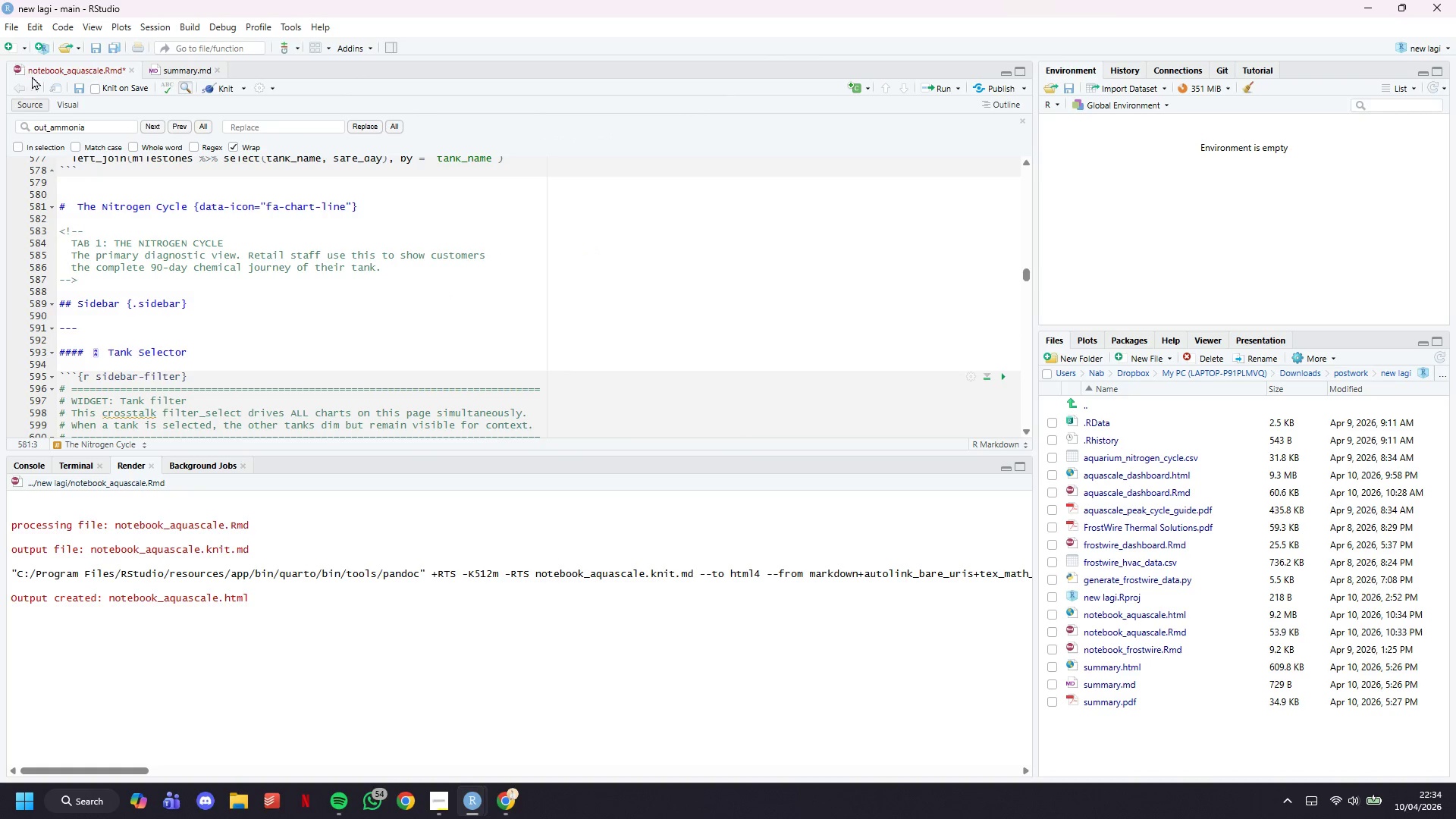 
left_click([33, 71])
 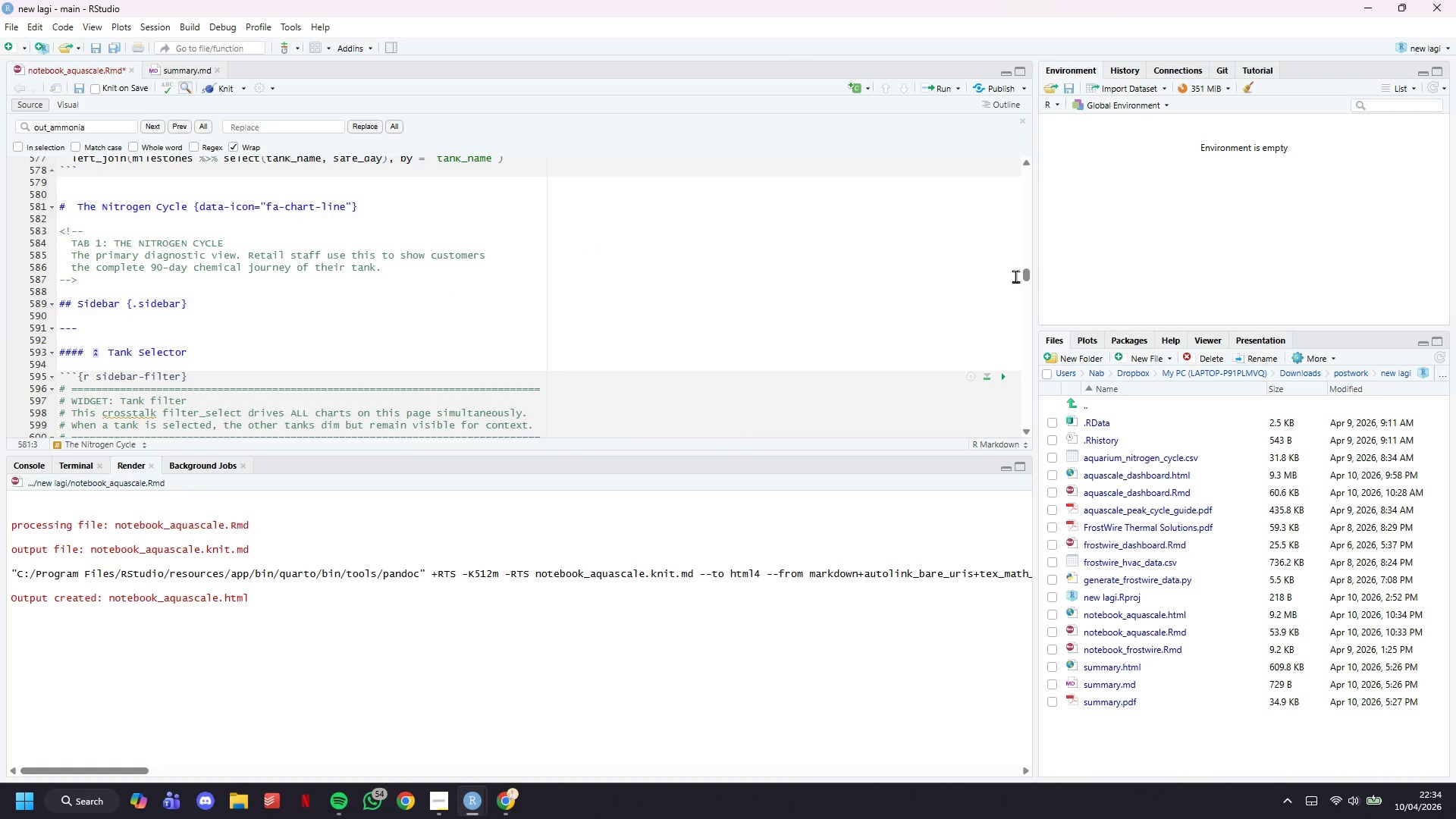 
left_click_drag(start_coordinate=[1021, 272], to_coordinate=[1032, 425])
 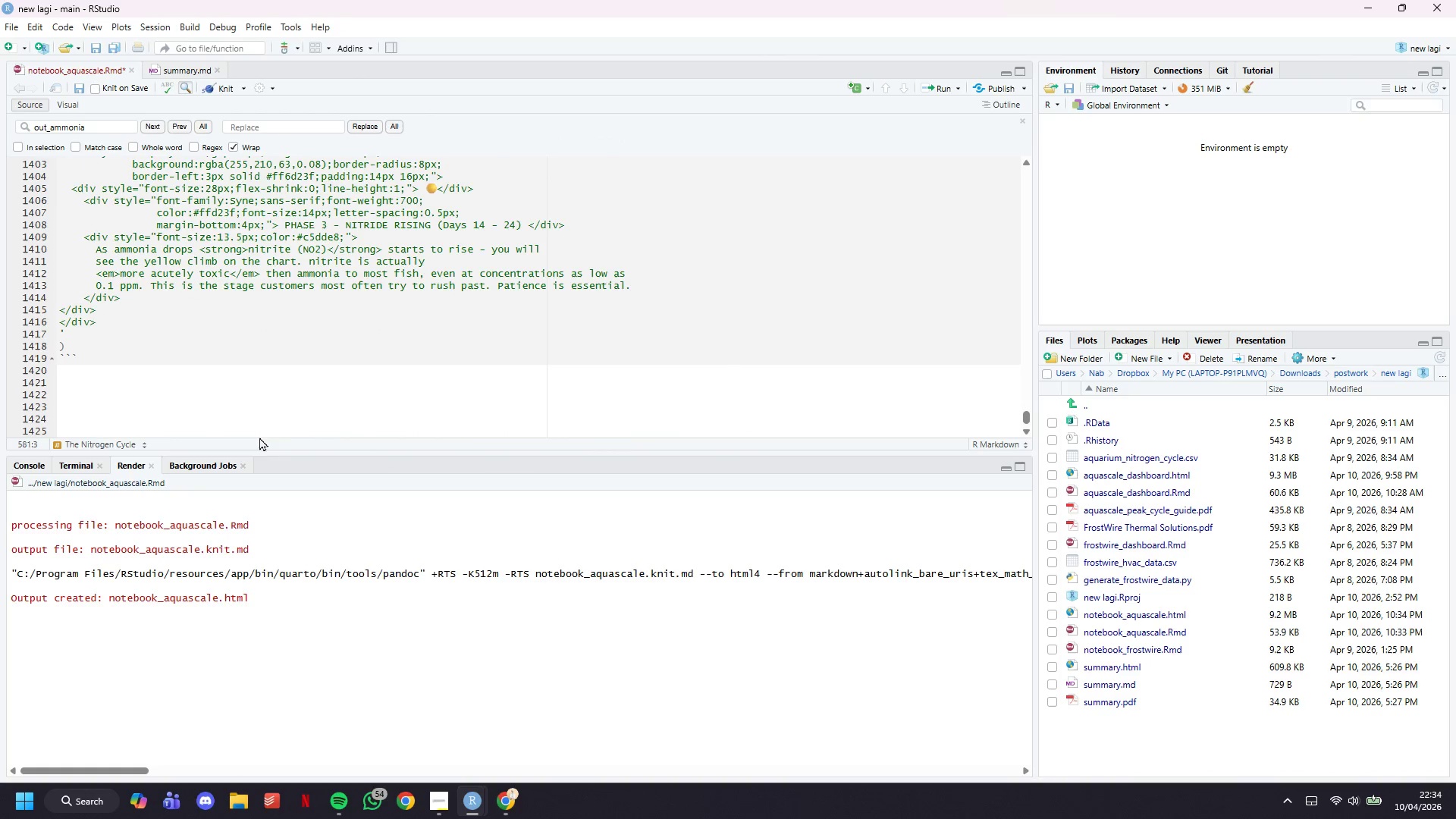 
left_click_drag(start_coordinate=[184, 411], to_coordinate=[39, 251])
 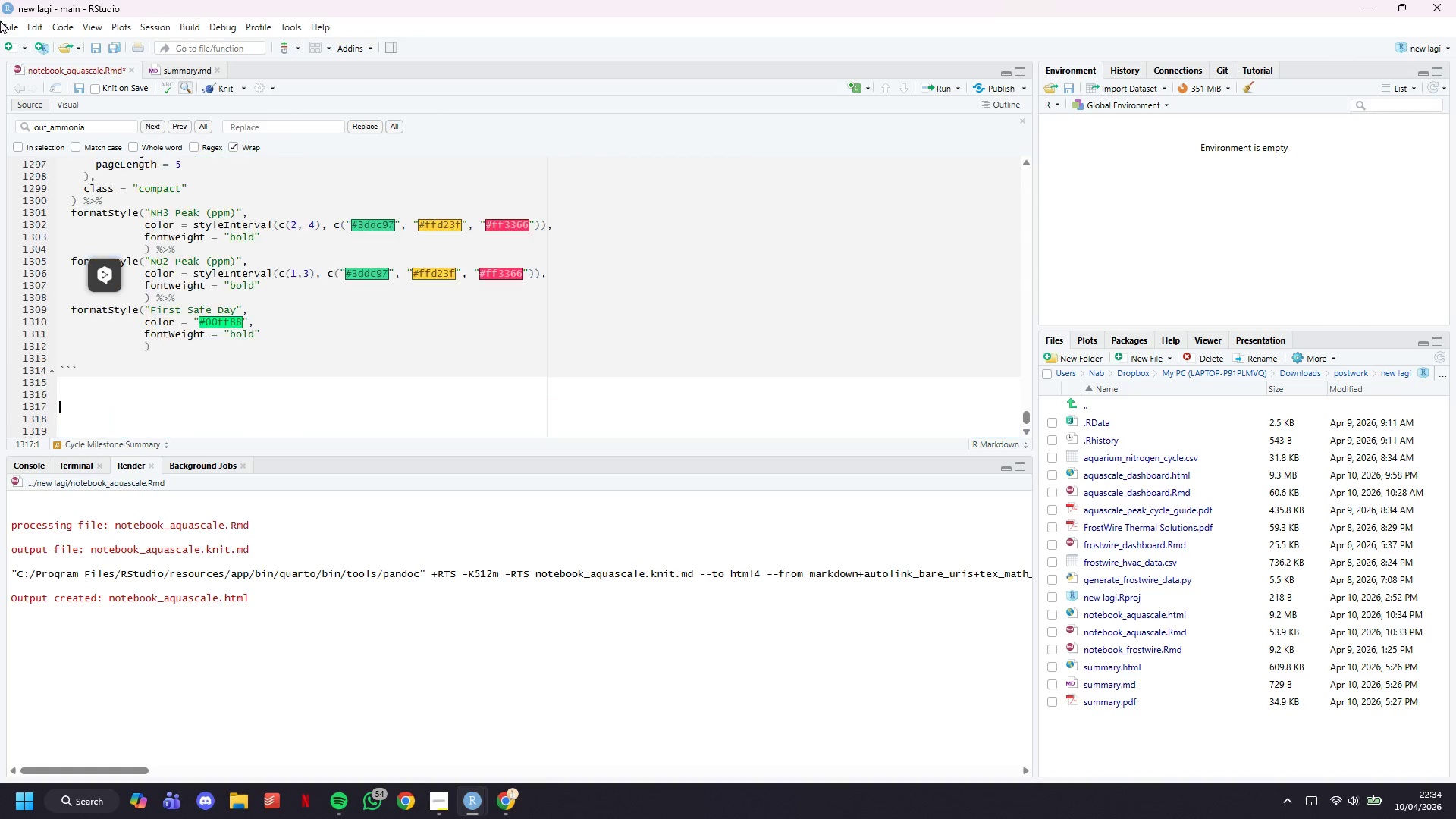 
scroll: coordinate [102, 298], scroll_direction: up, amount: 25.0
 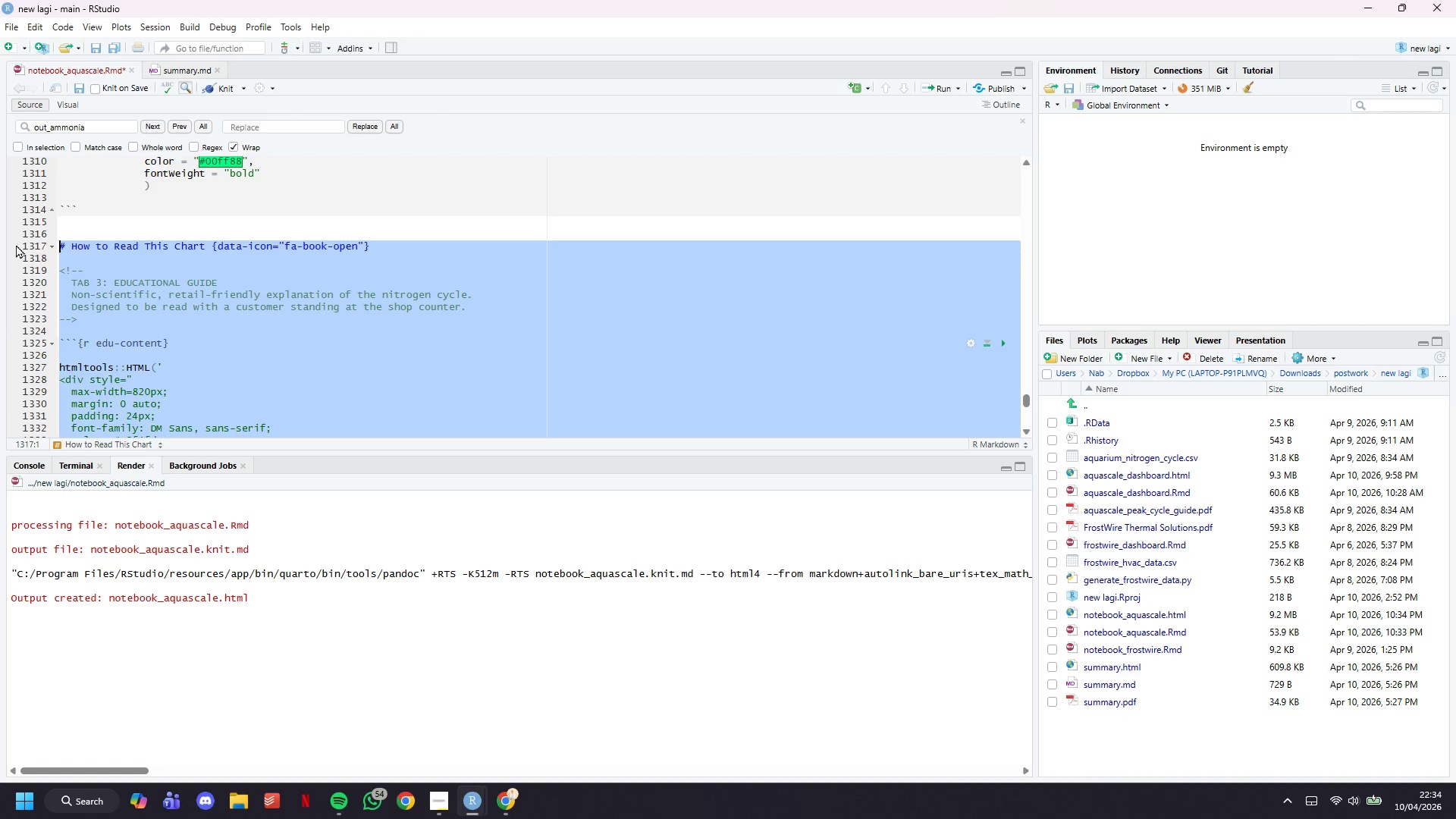 
key(Delete)
 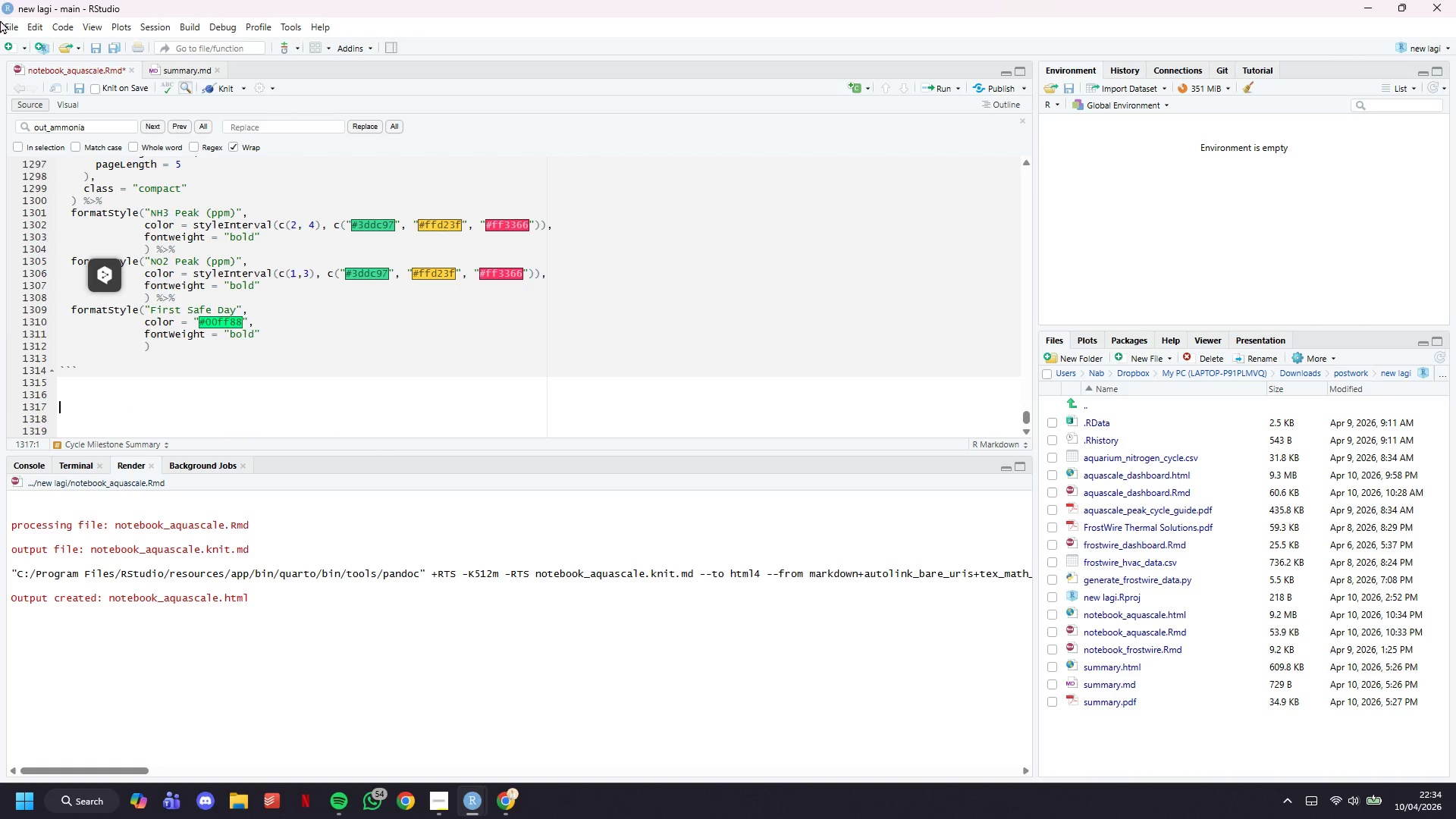 
key(Control+V)
 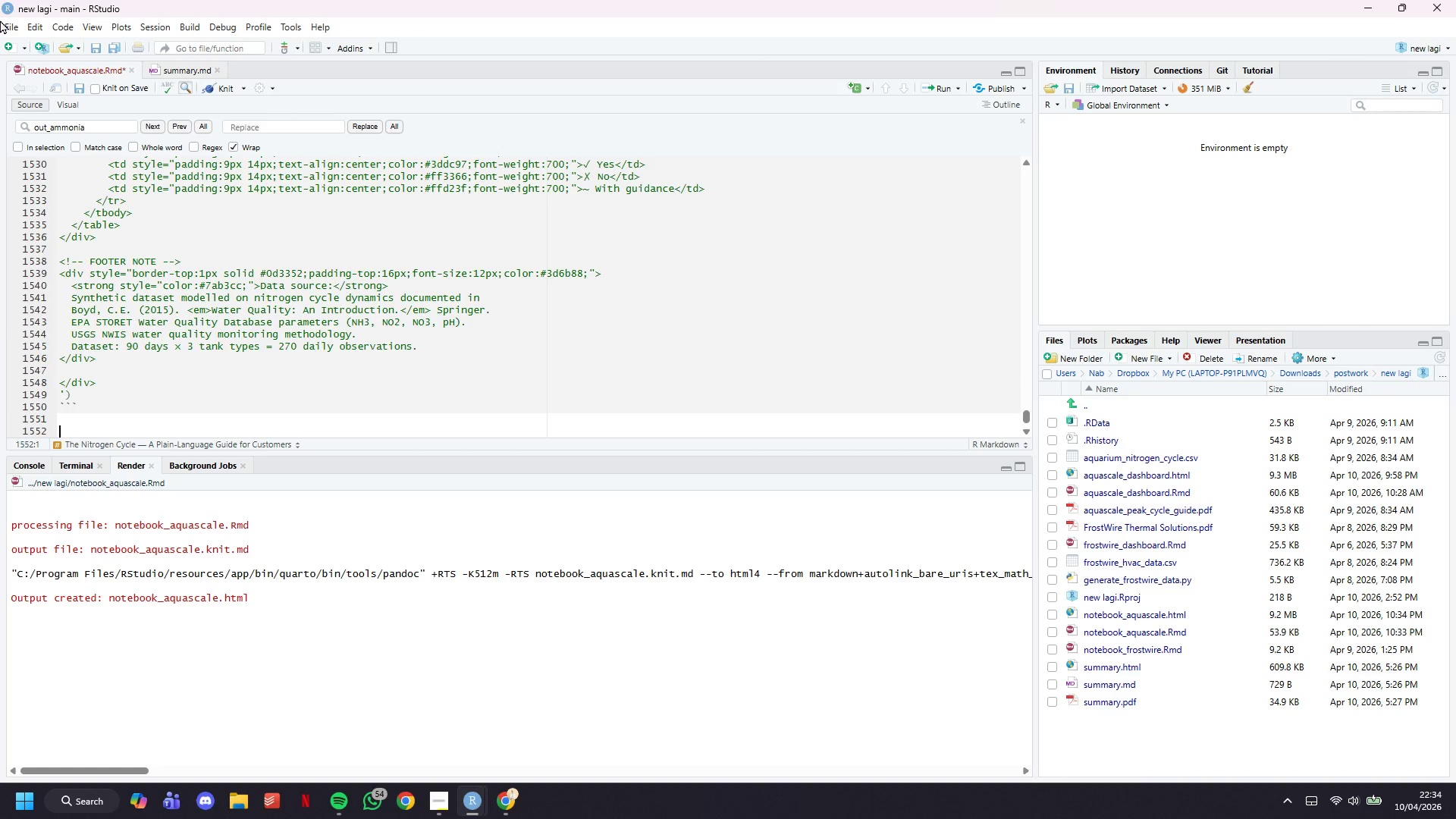 
key(Control+S)
 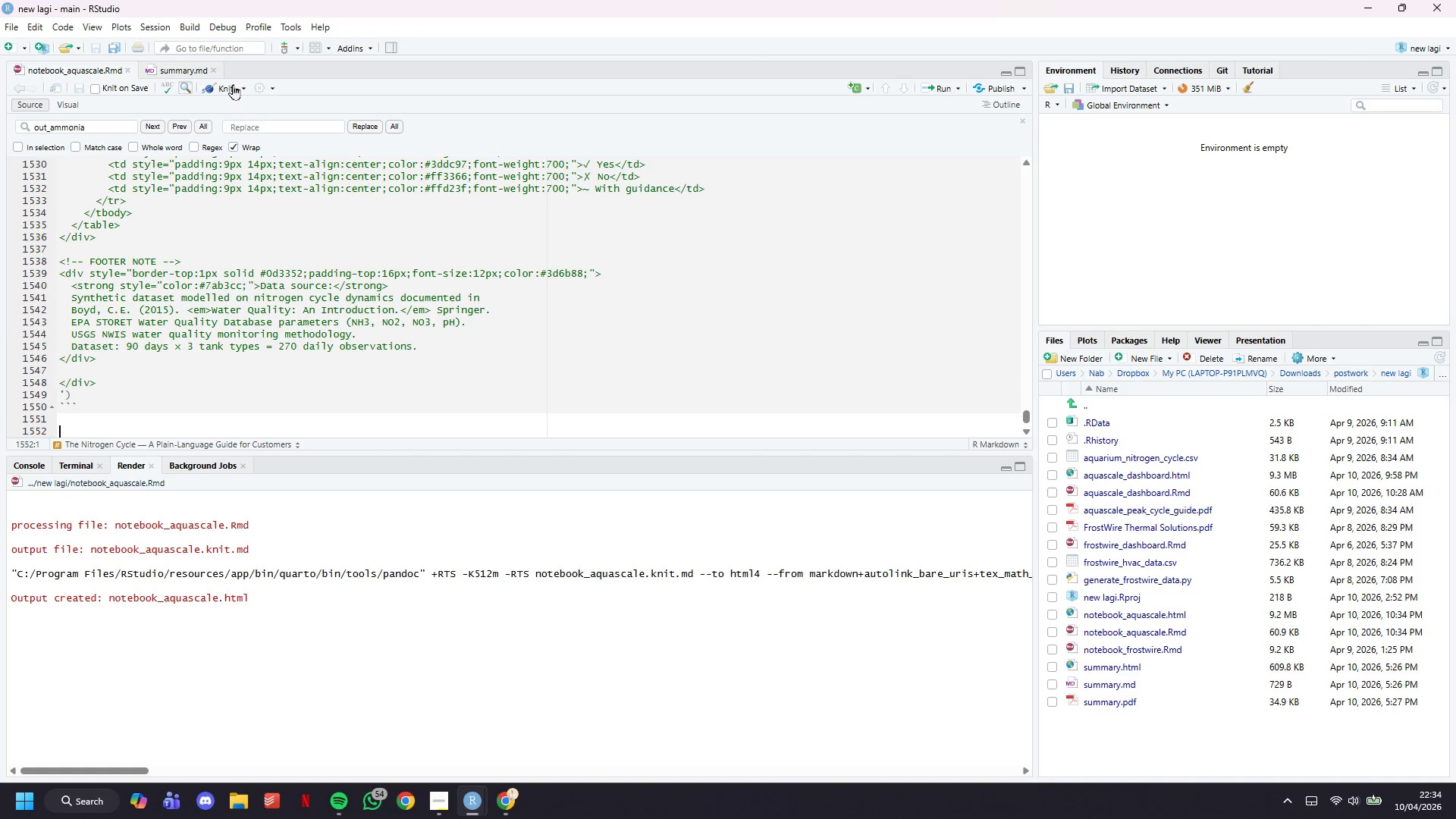 
left_click([233, 83])
 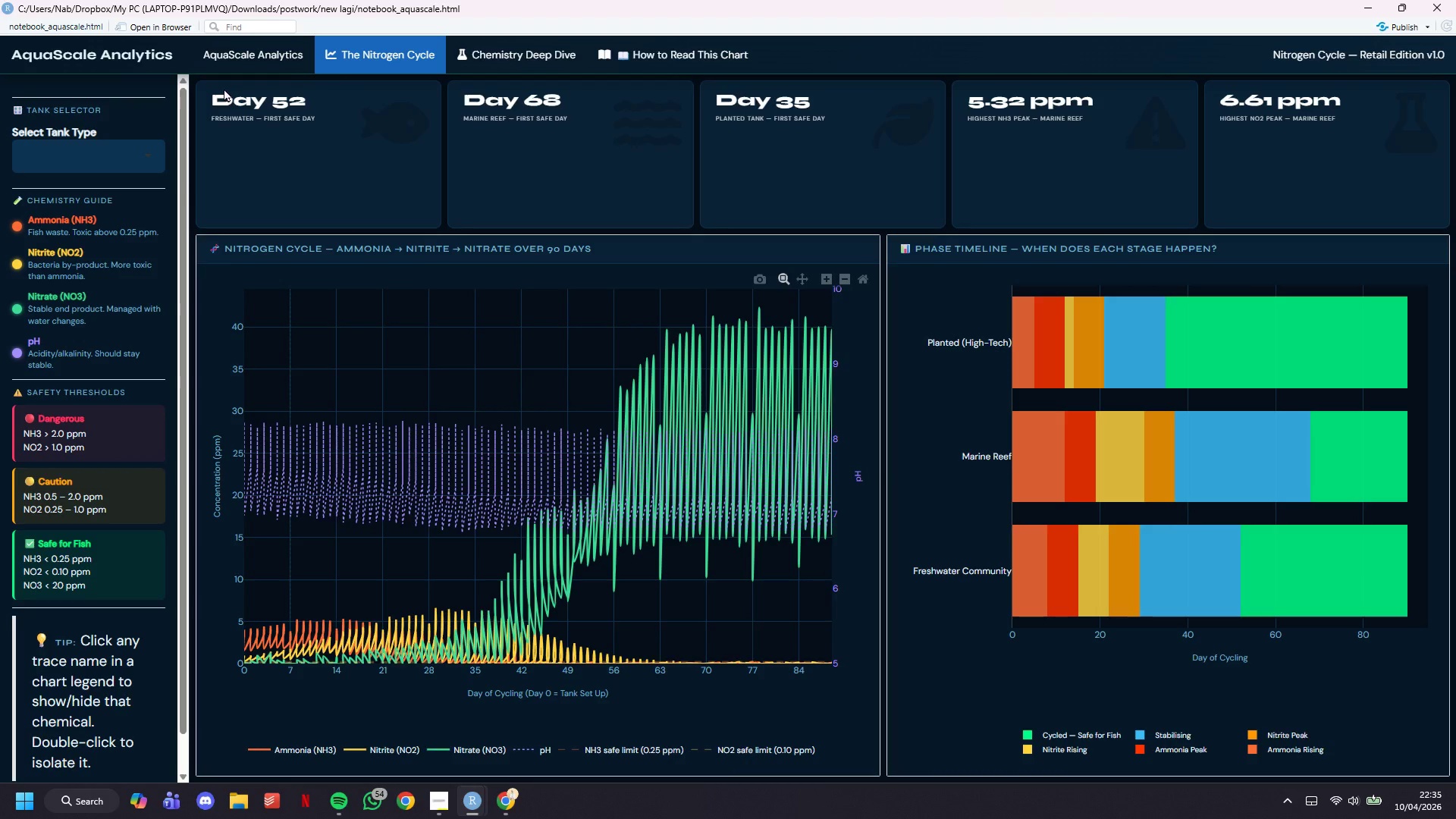 
wait(23.76)
 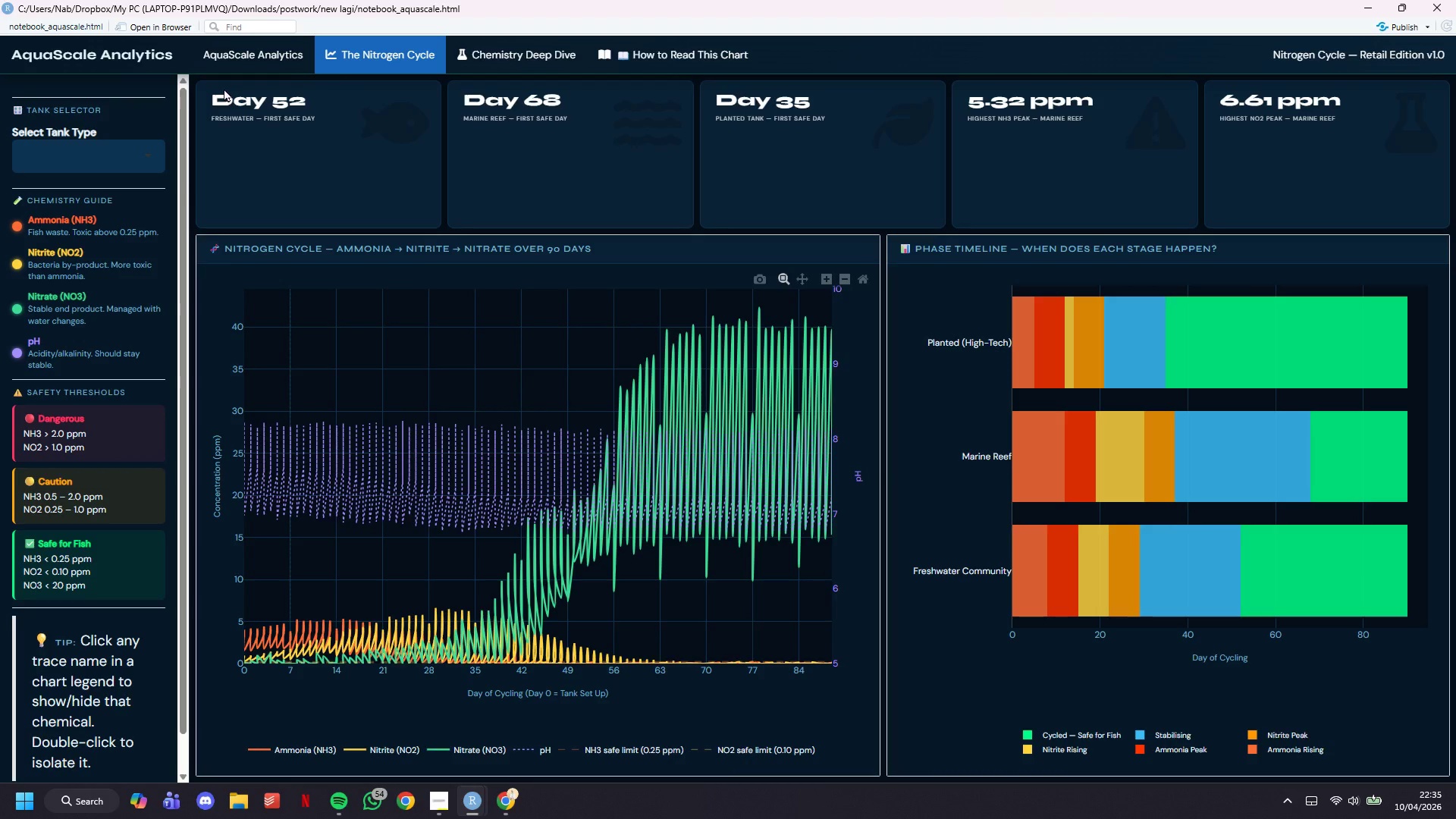 
left_click([658, 46])
 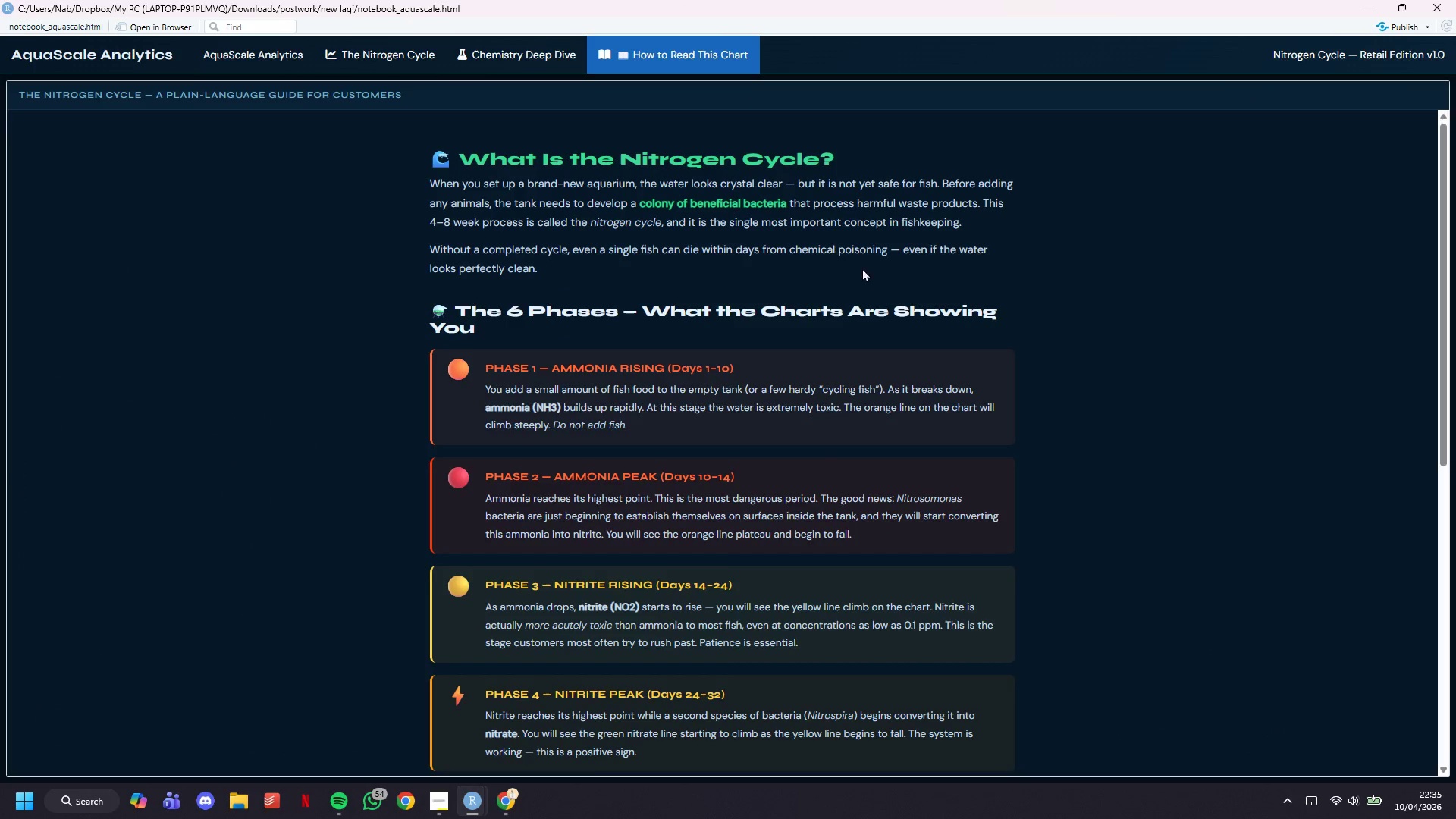 
scroll: coordinate [882, 301], scroll_direction: down, amount: 12.0
 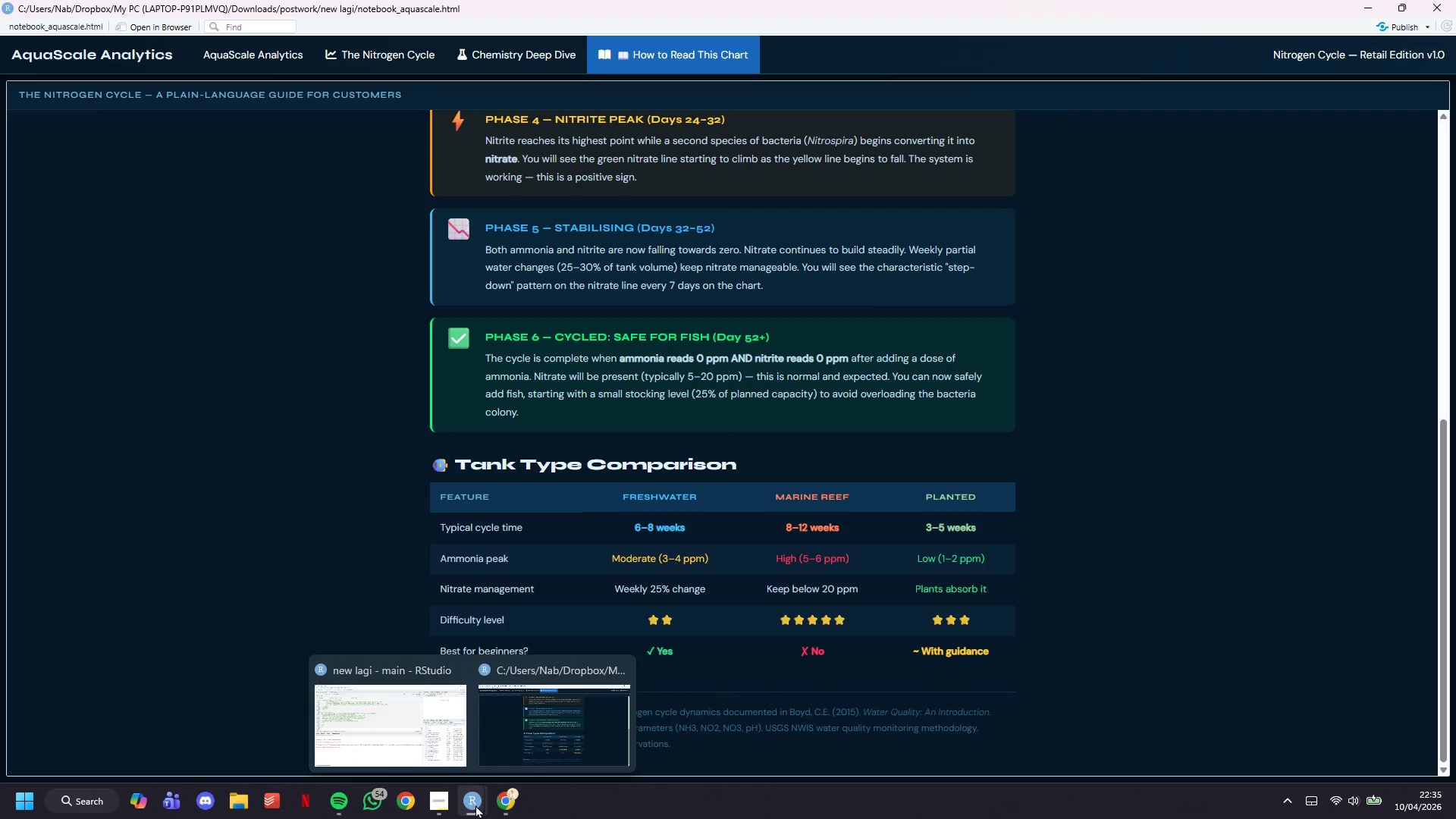 
wait(6.91)
 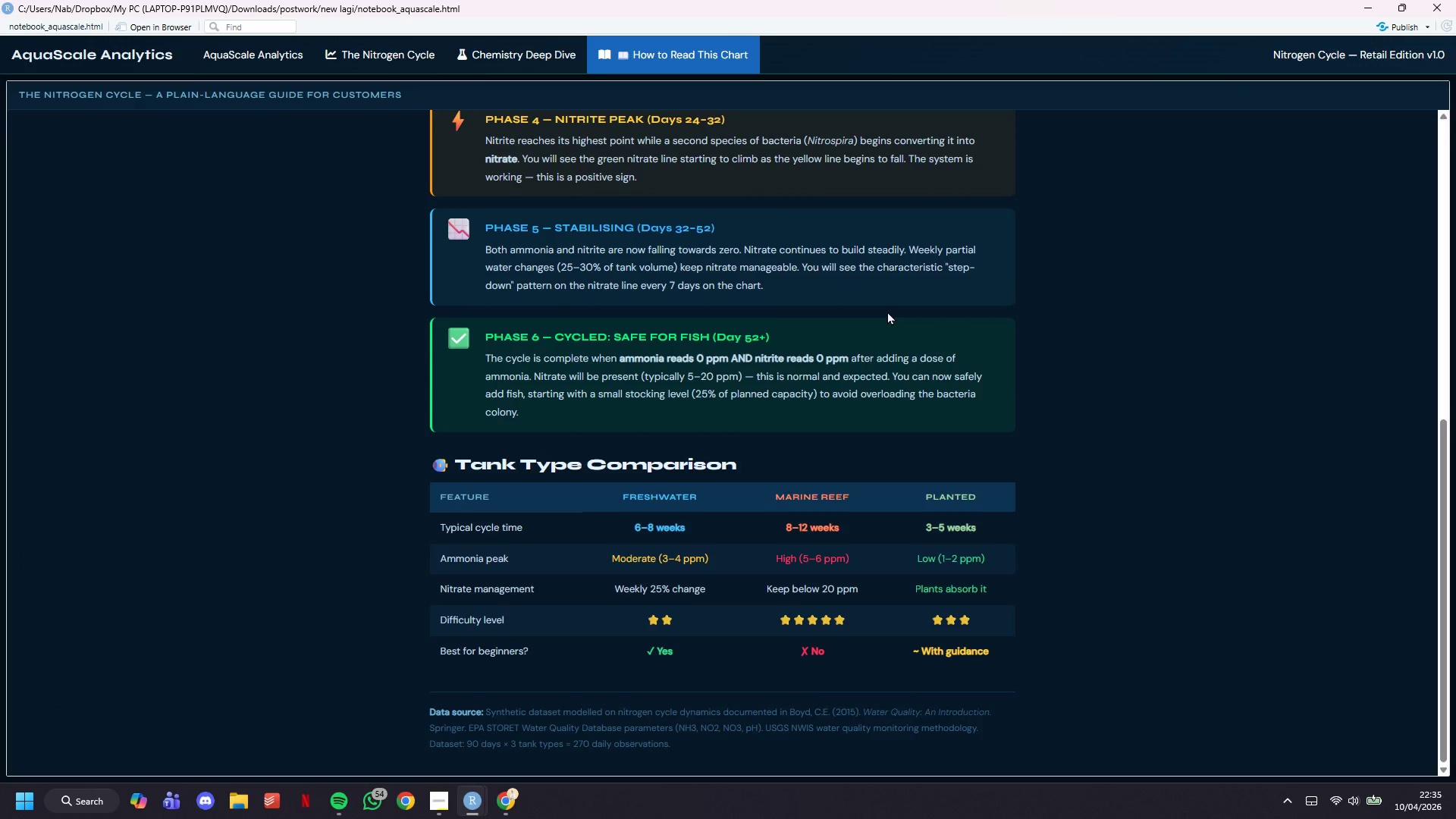 
left_click([284, 340])
 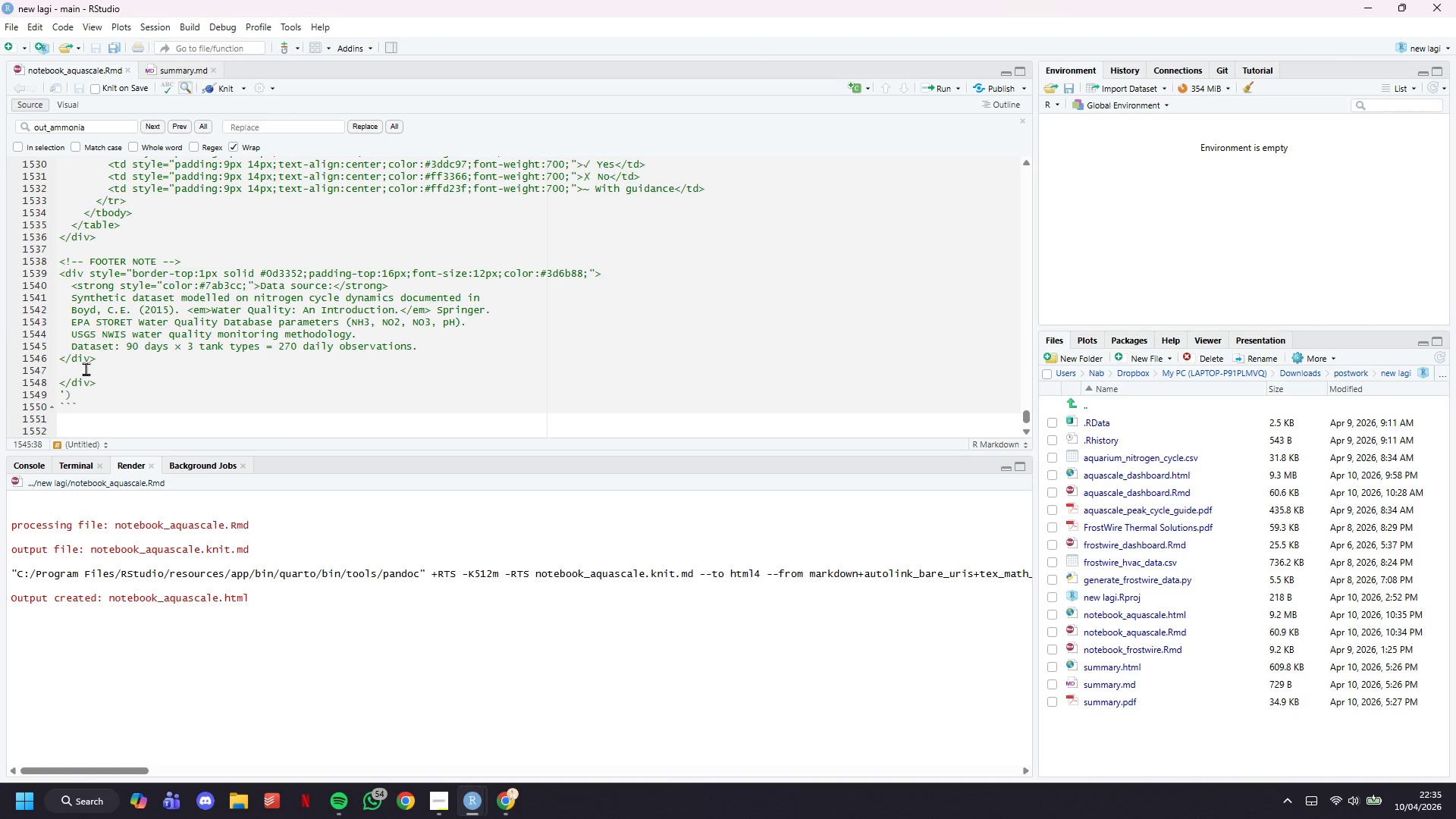 
left_click([80, 361])
 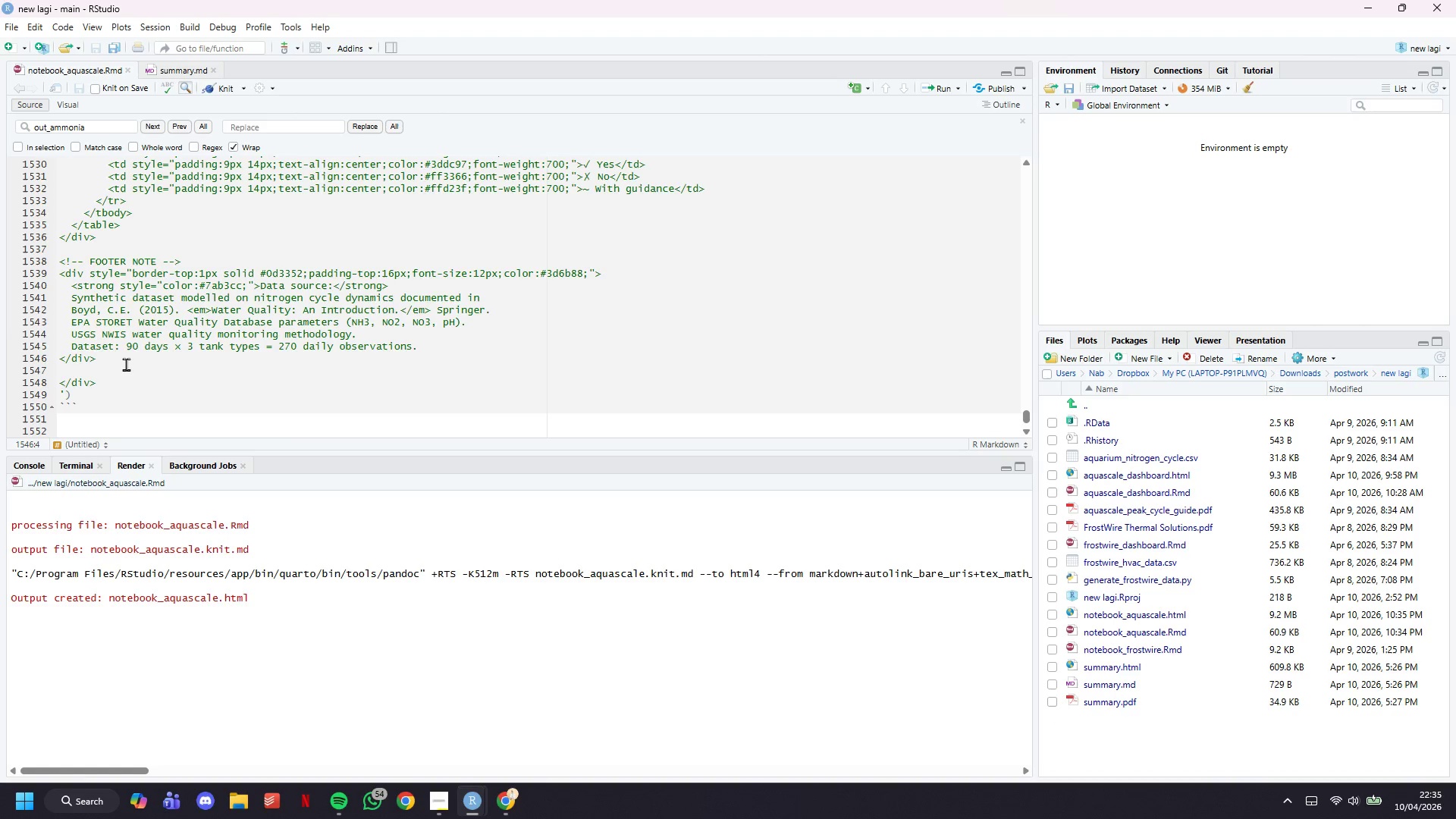 
left_click([121, 361])
 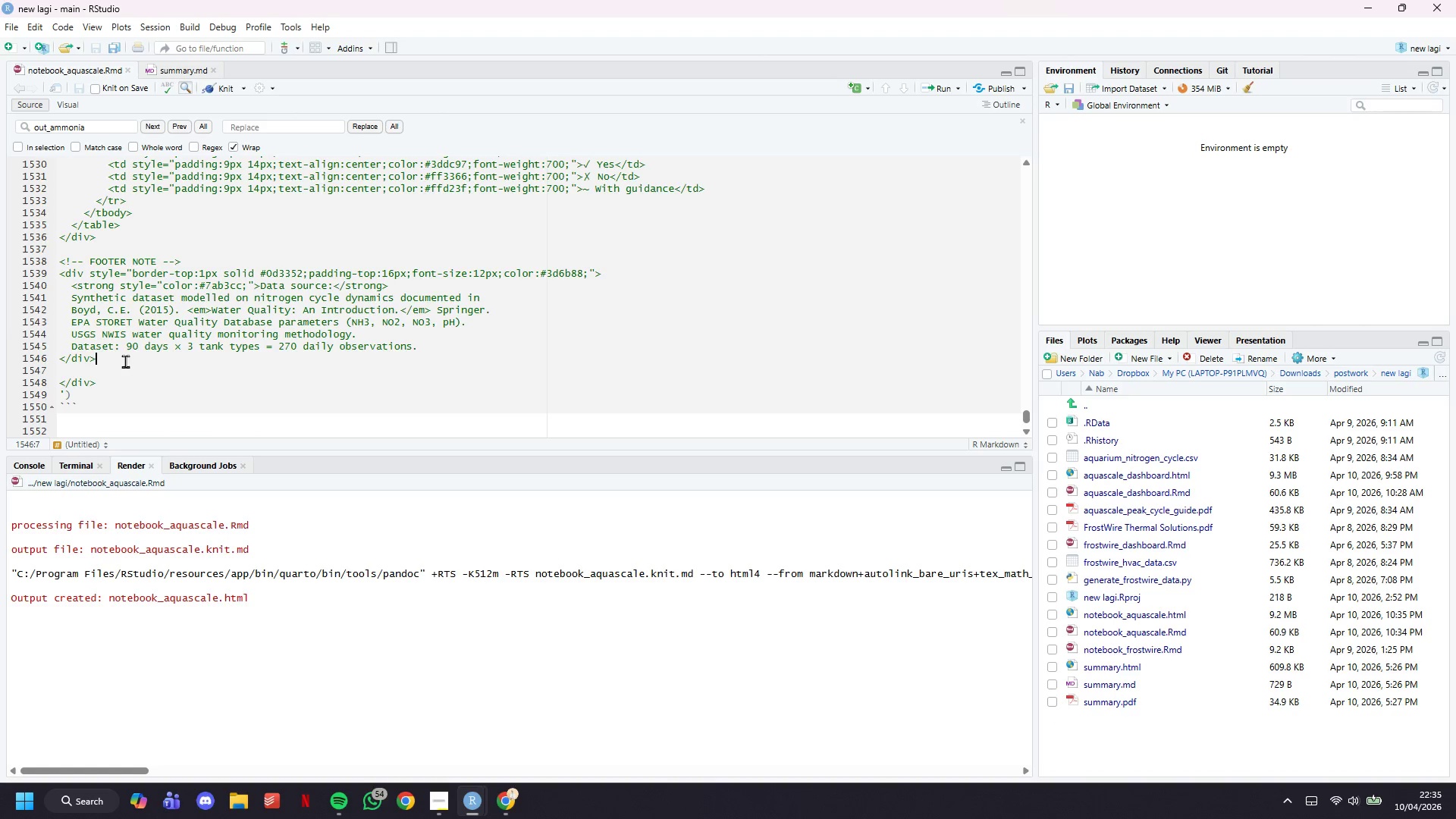 
left_click_drag(start_coordinate=[125, 361], to_coordinate=[50, 276])
 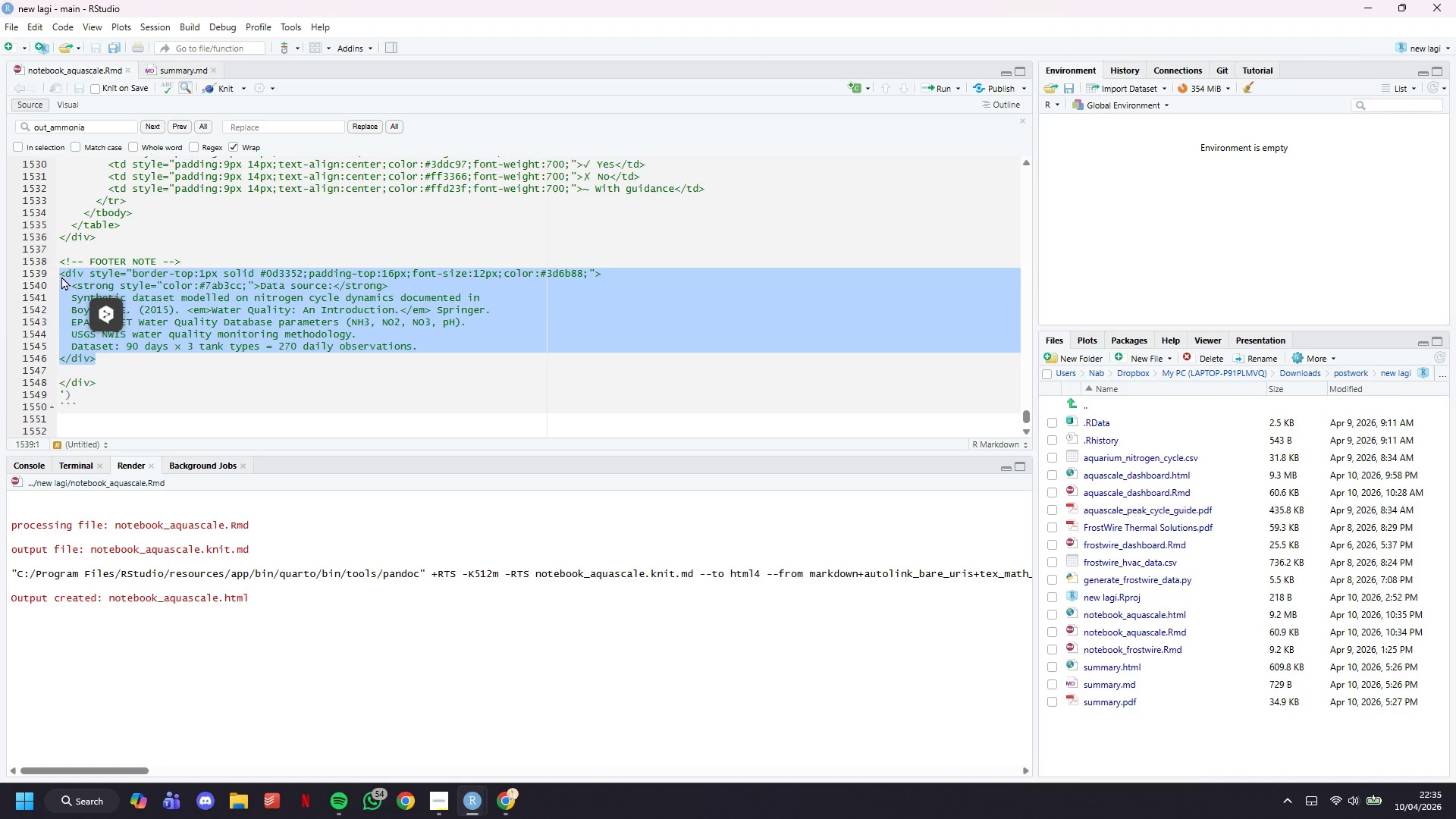 
key(Backspace)
 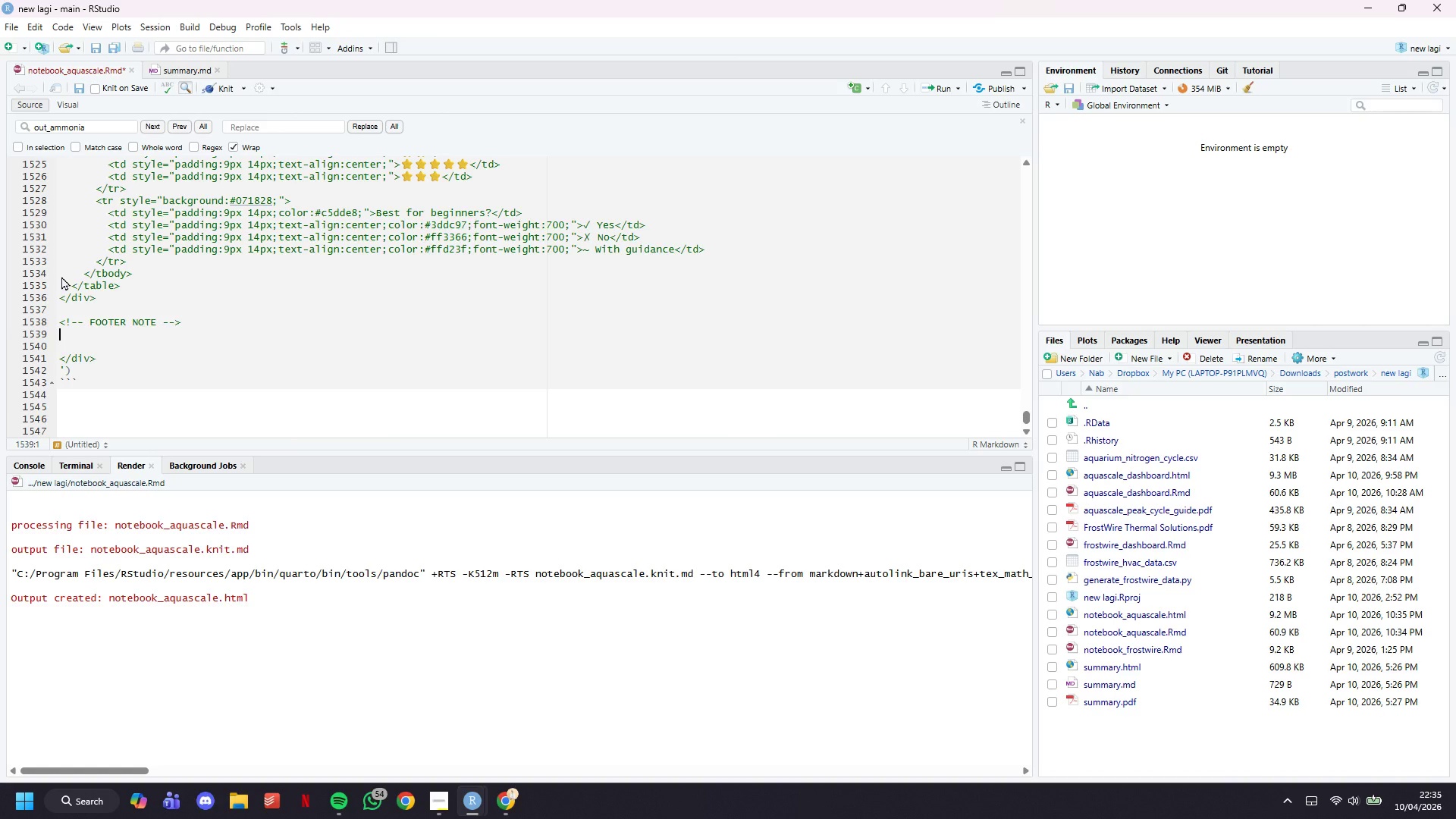 
hold_key(key=Backspace, duration=1.11)
 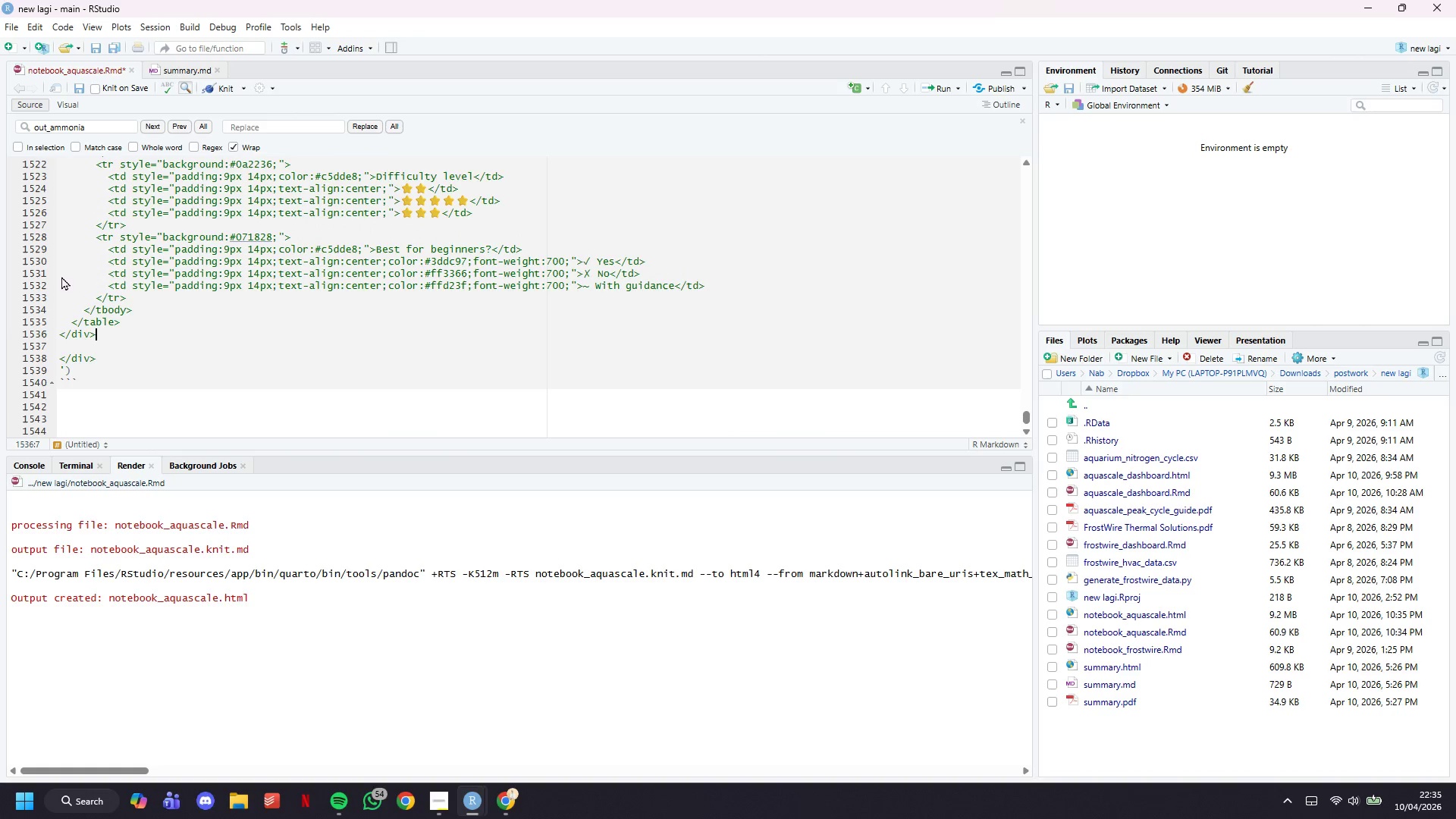 
key(Backspace)
 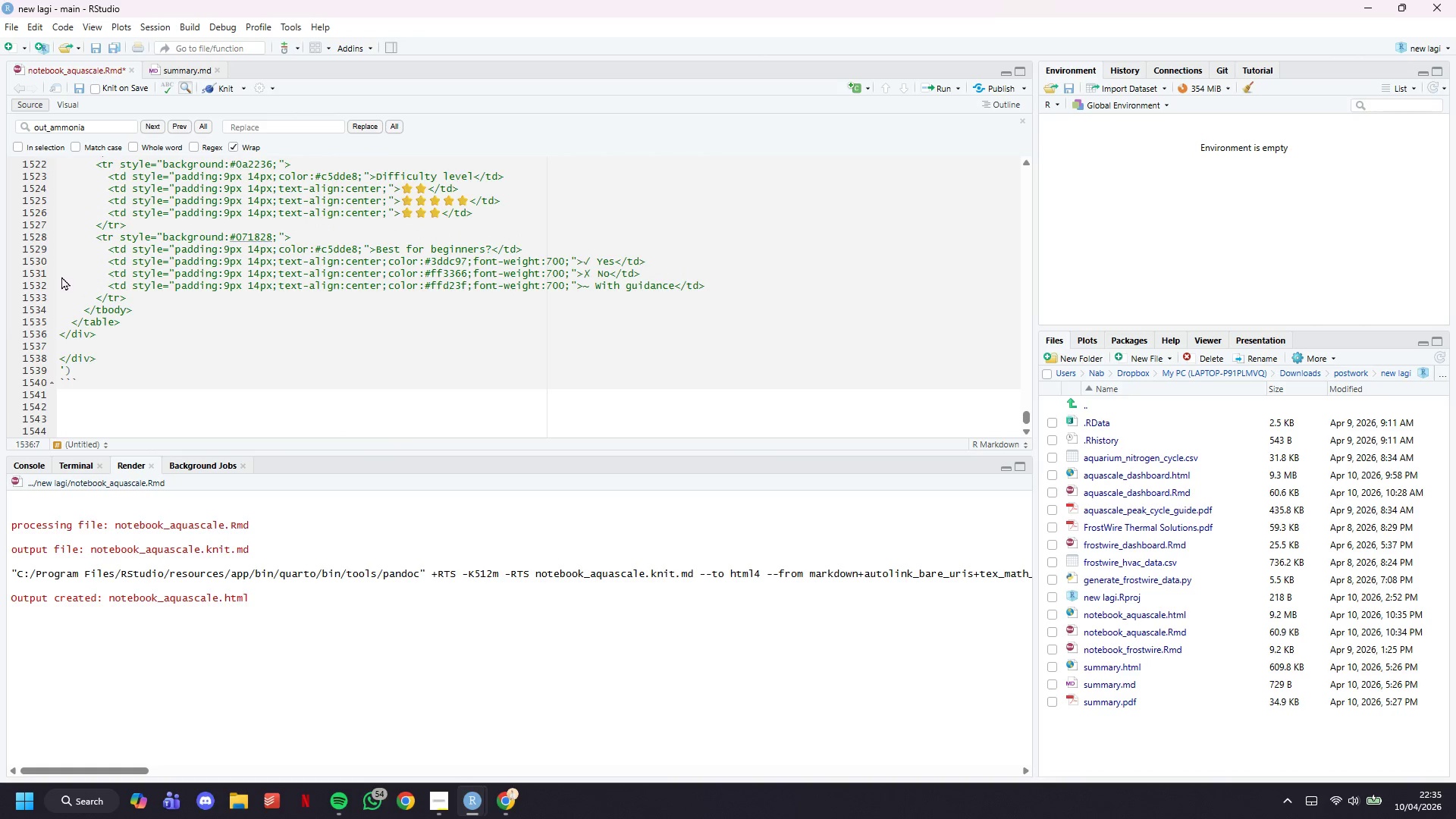 
key(Control+S)
 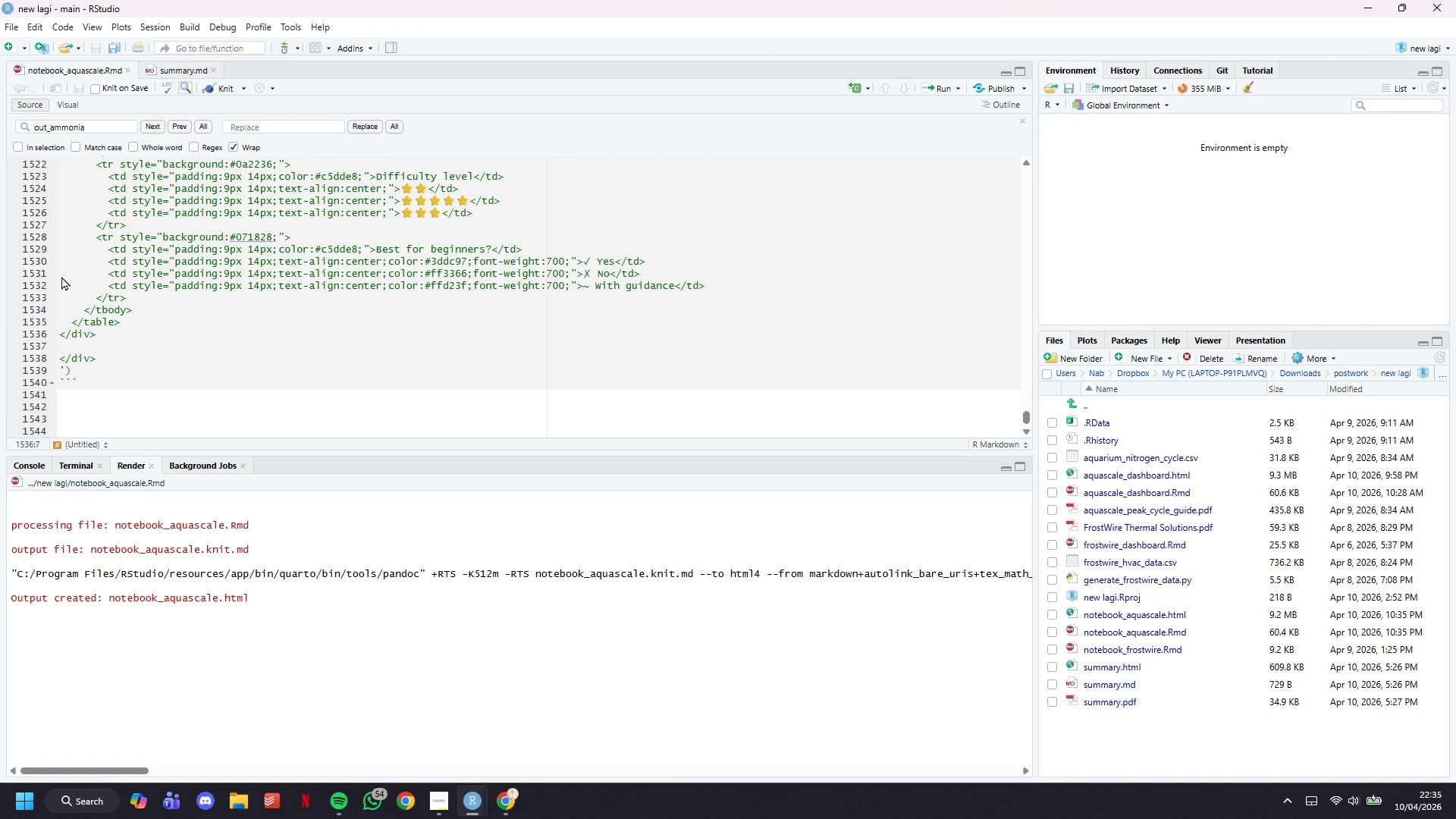 
wait(6.11)
 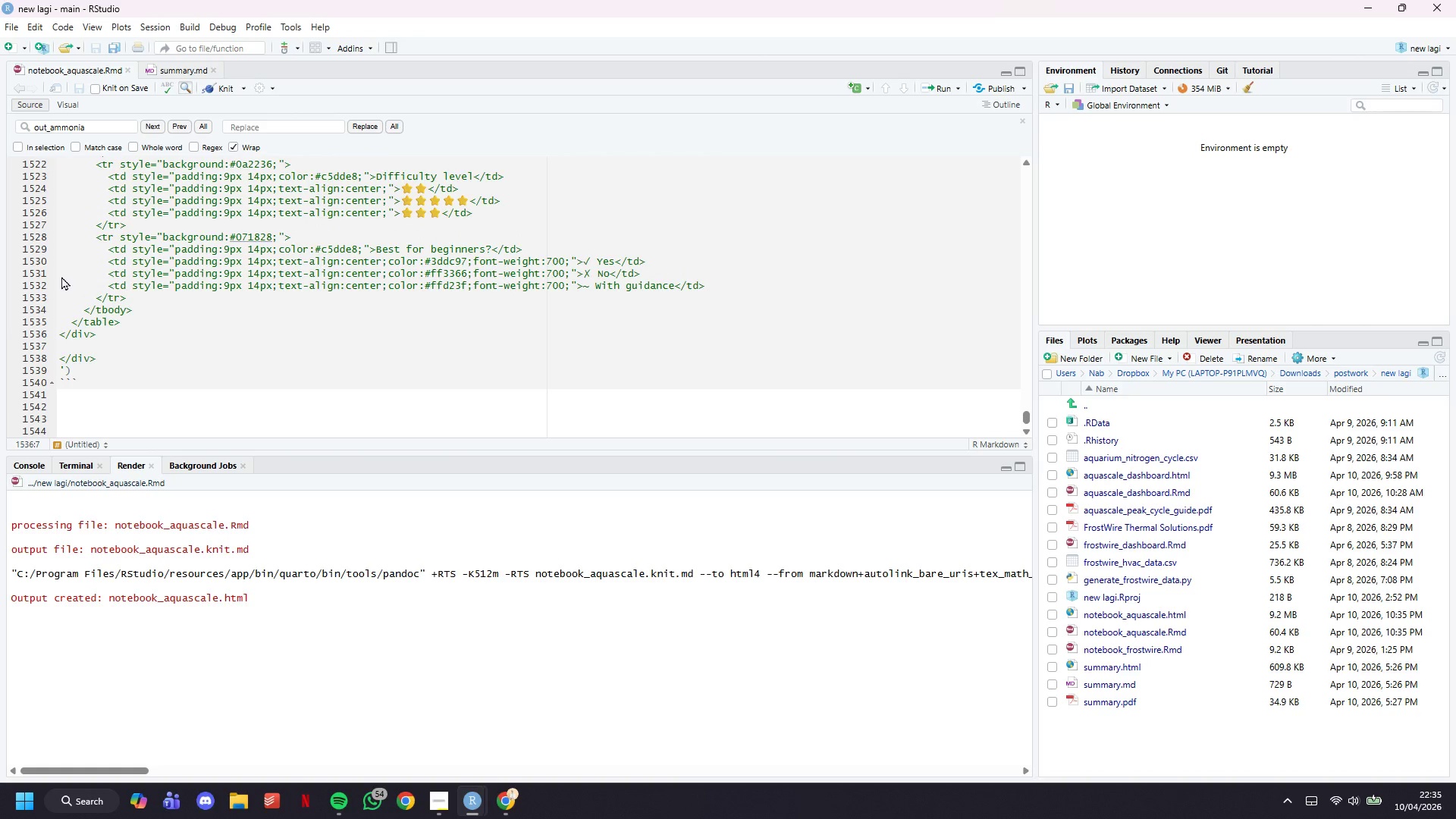 
left_click([224, 364])
 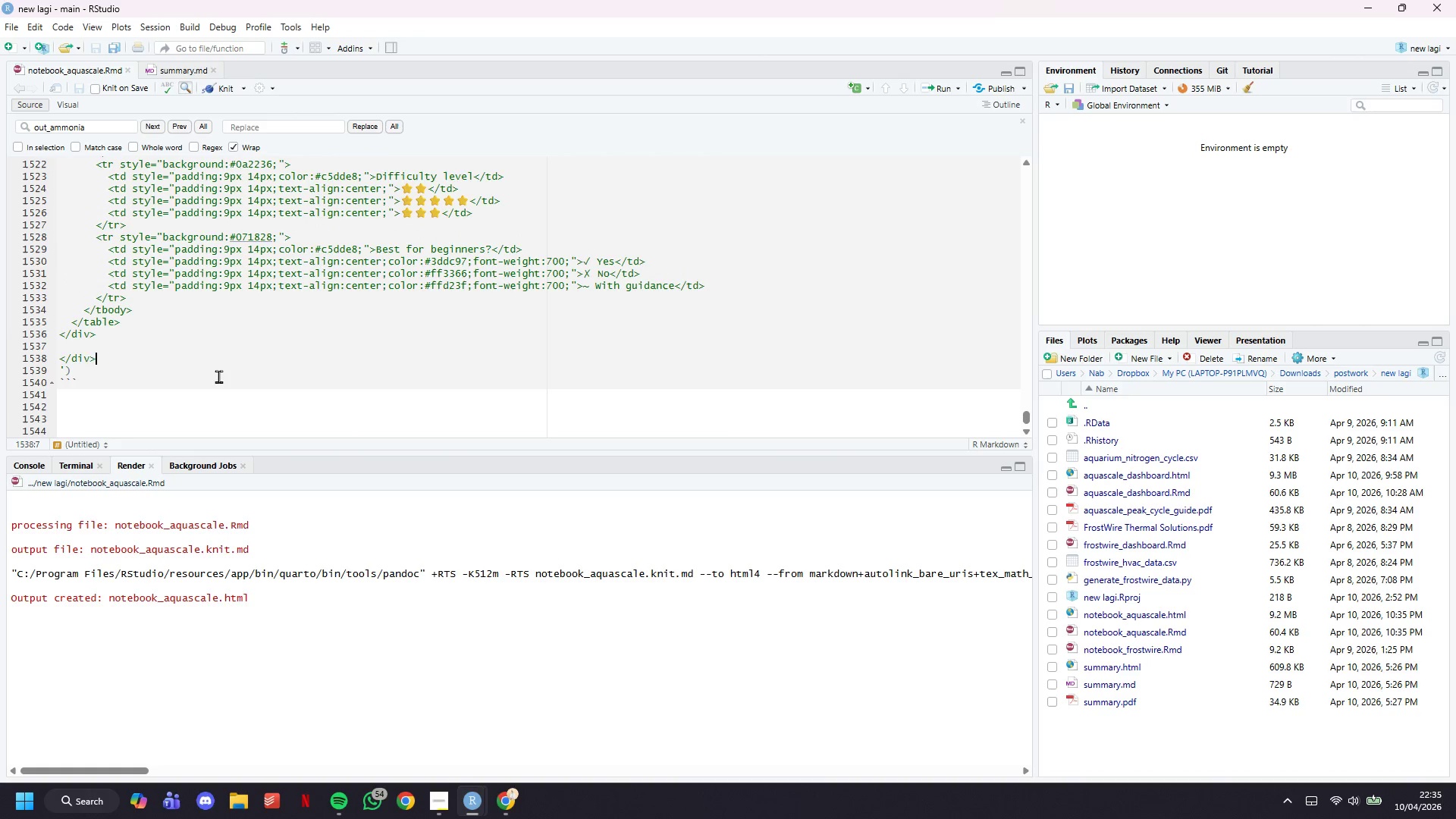 
left_click([216, 379])
 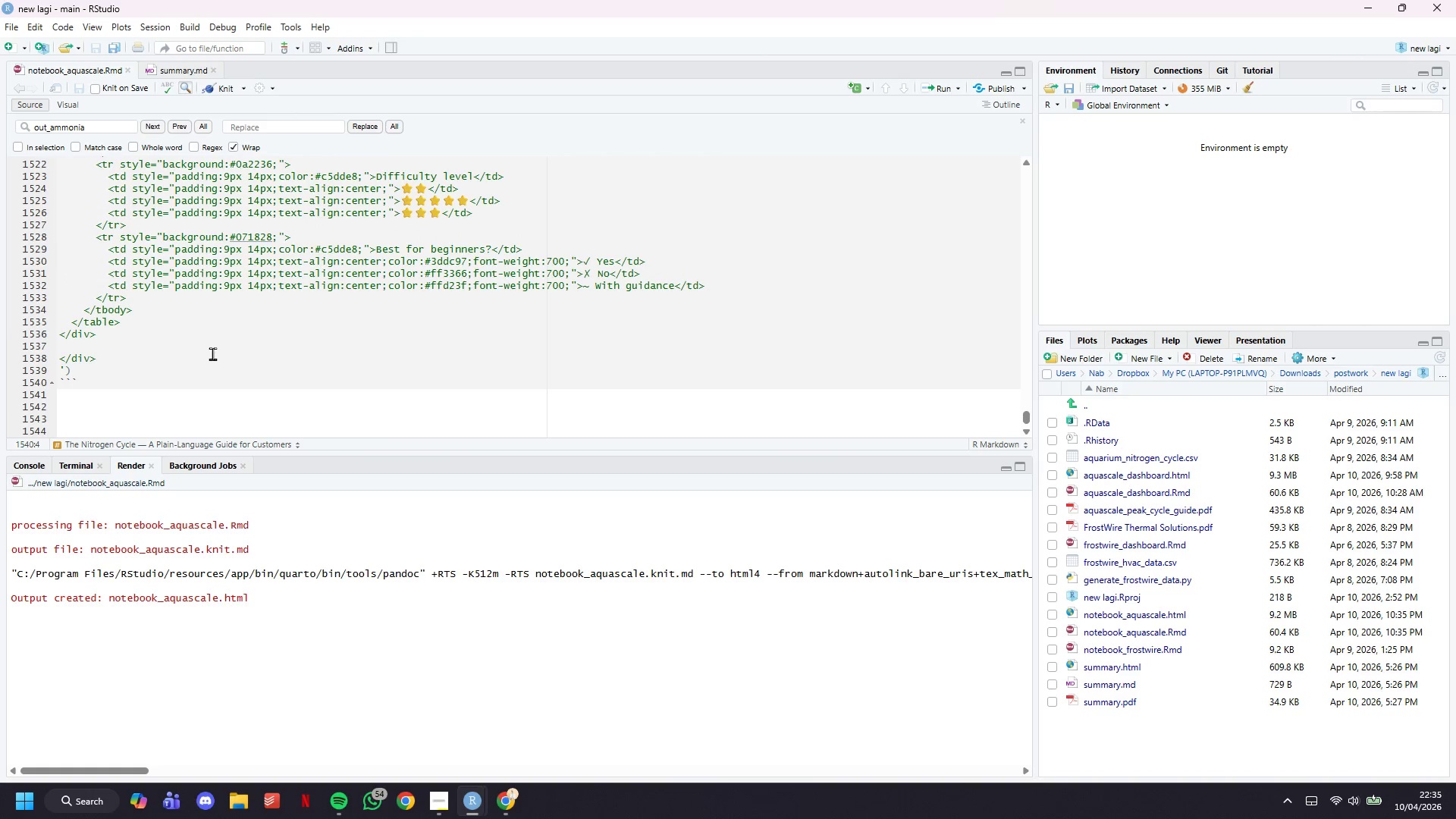 
left_click([211, 350])
 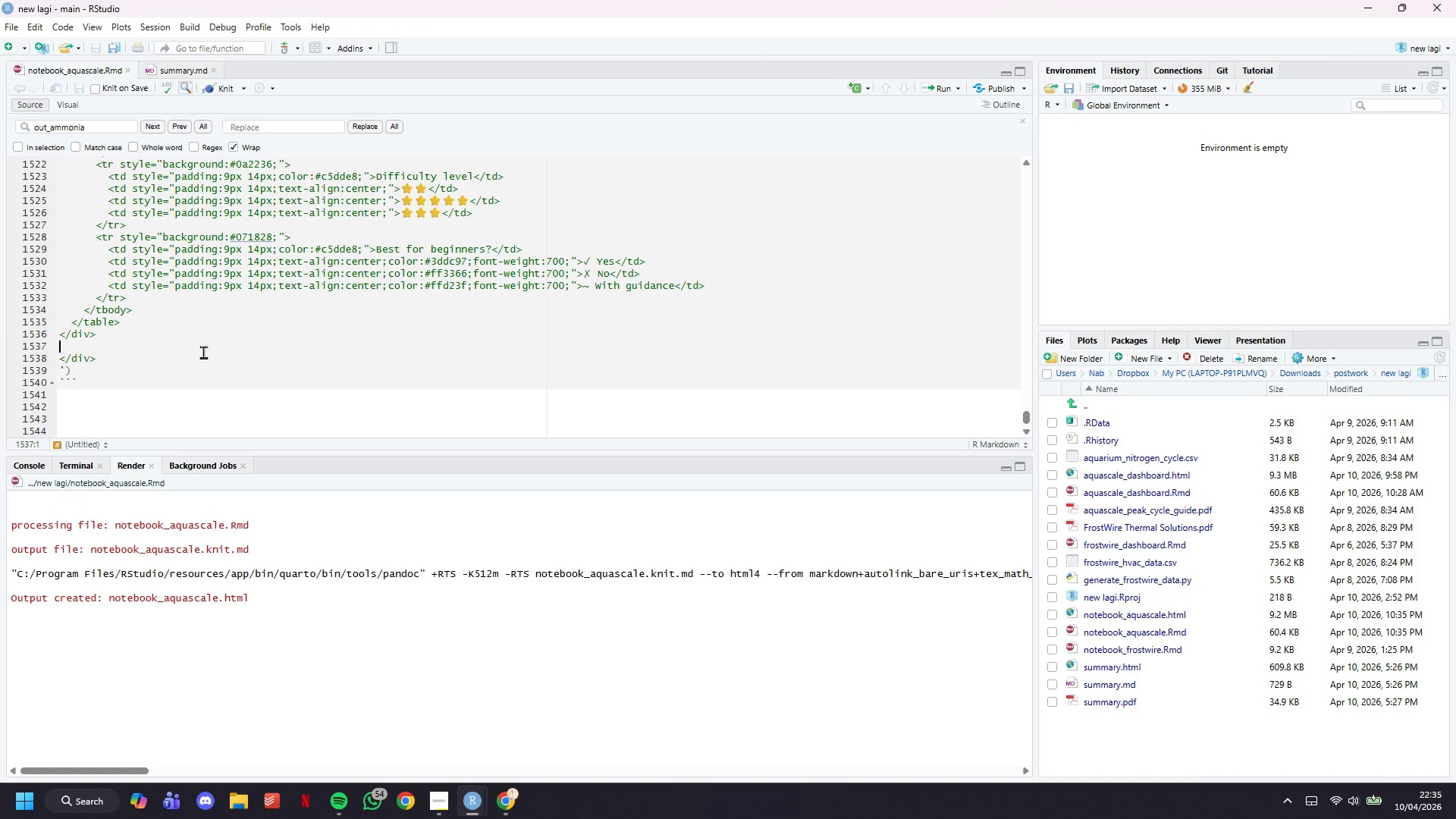 
wait(5.75)
 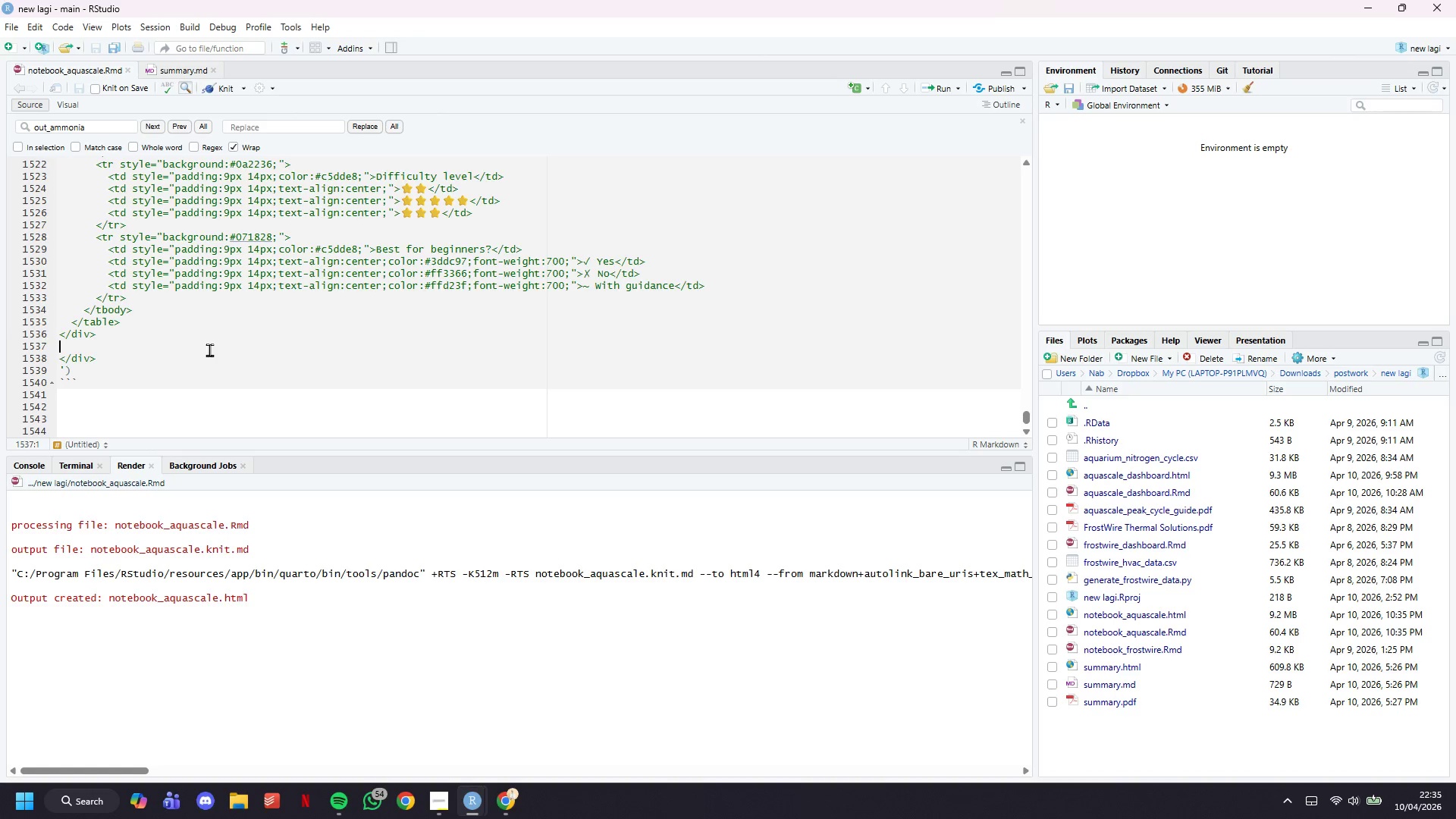 
scroll: coordinate [206, 364], scroll_direction: down, amount: 3.0
 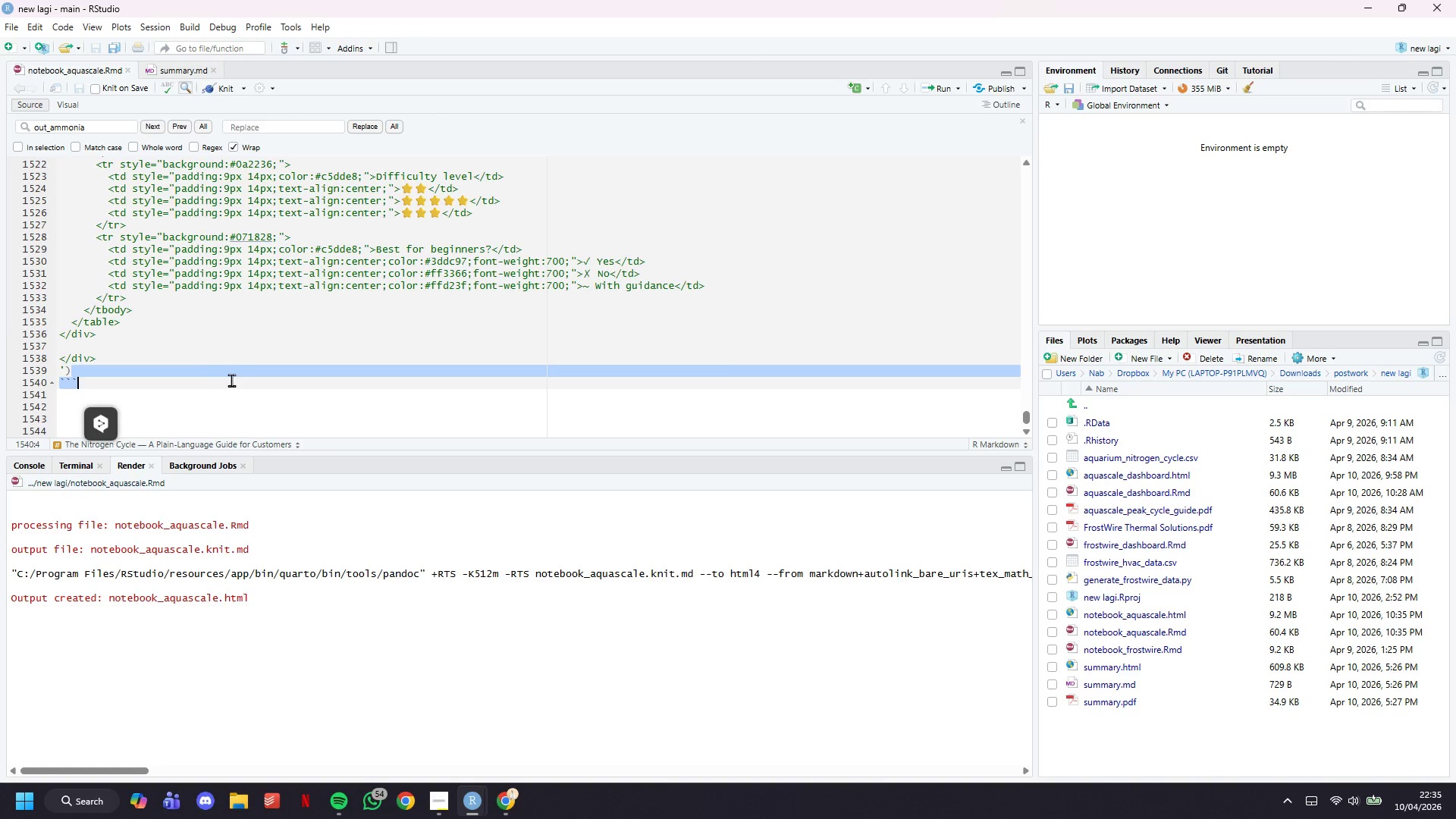 
left_click([237, 384])
 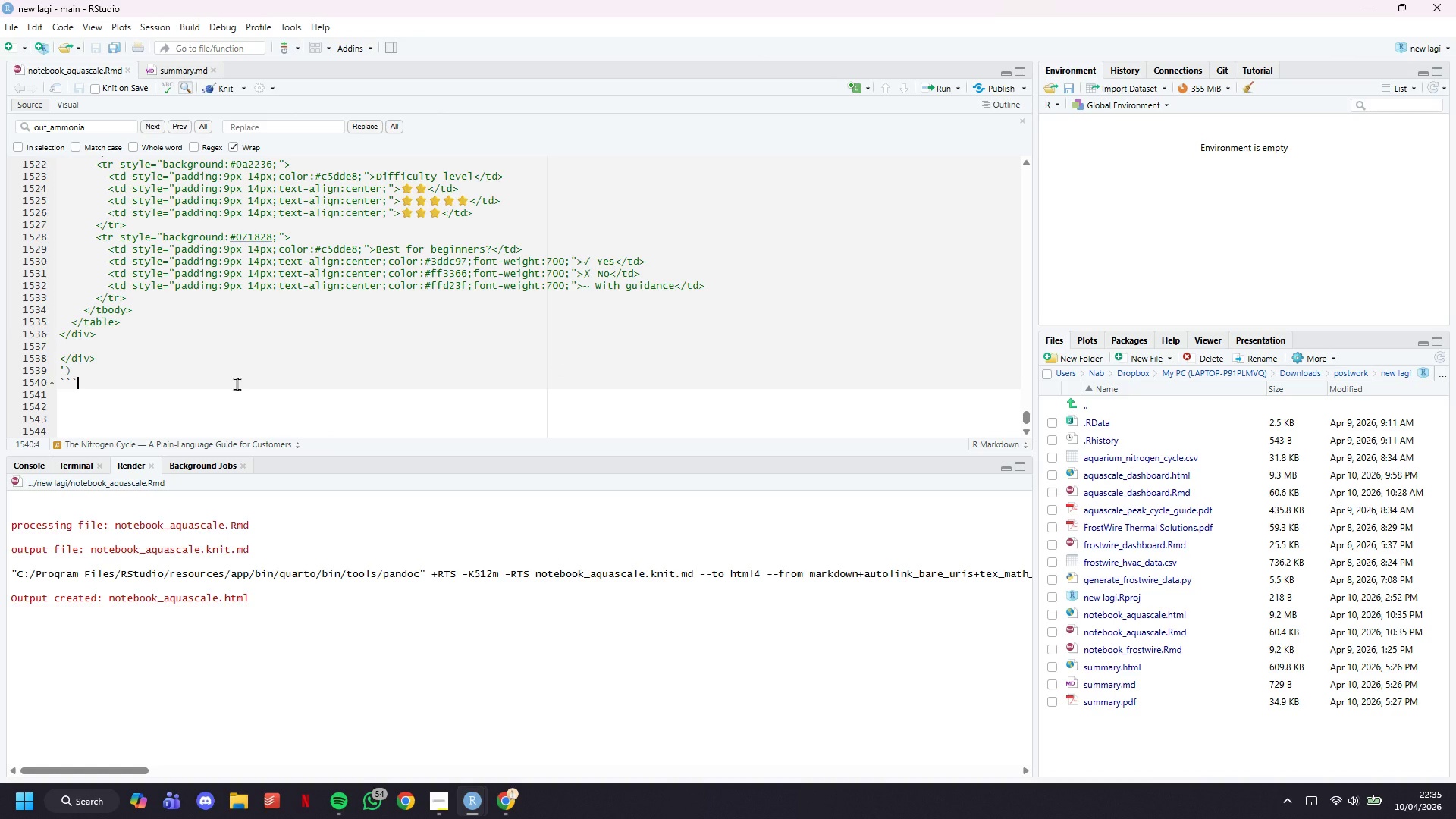 
key(Enter)
 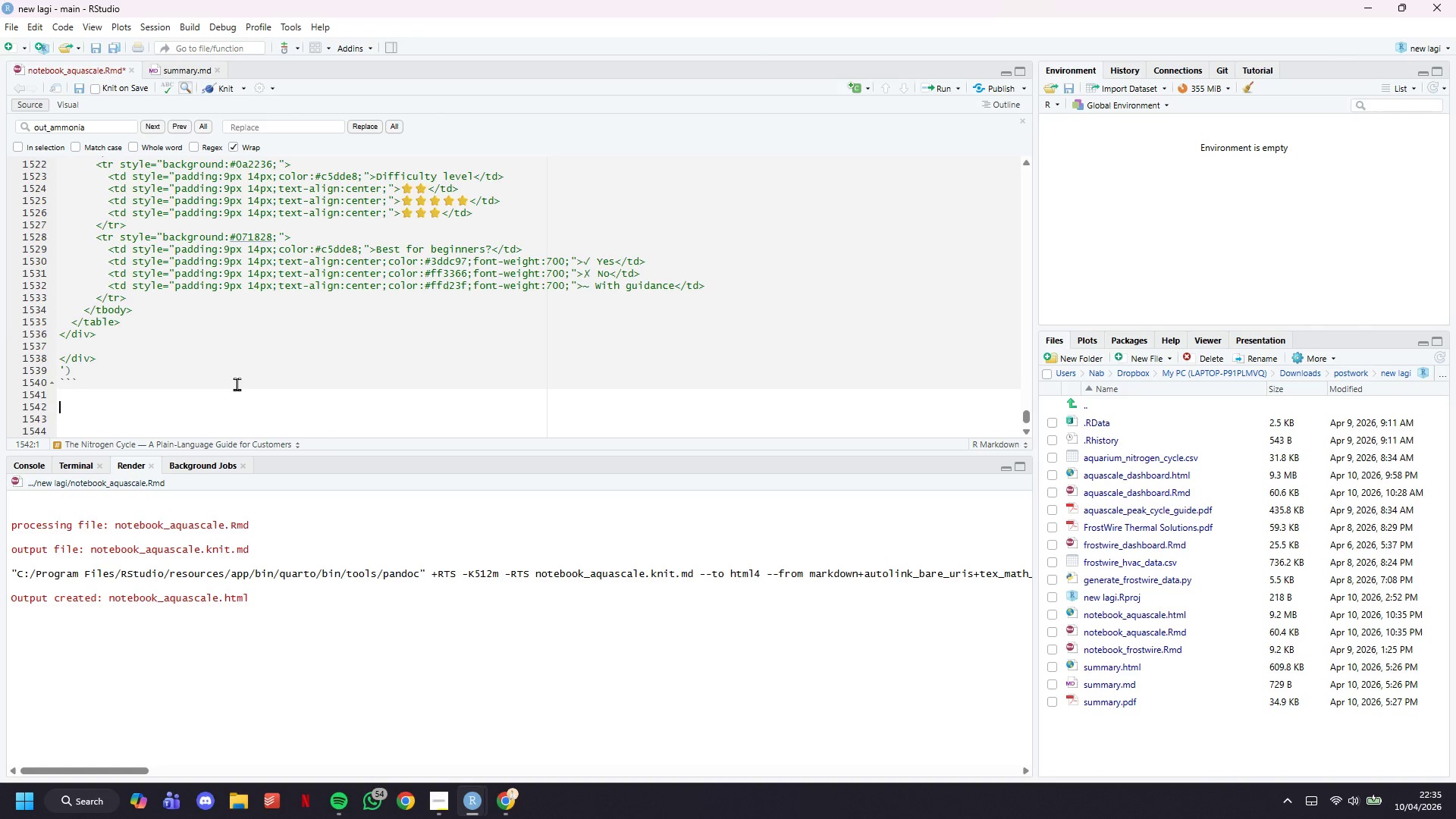 
key(Enter)
 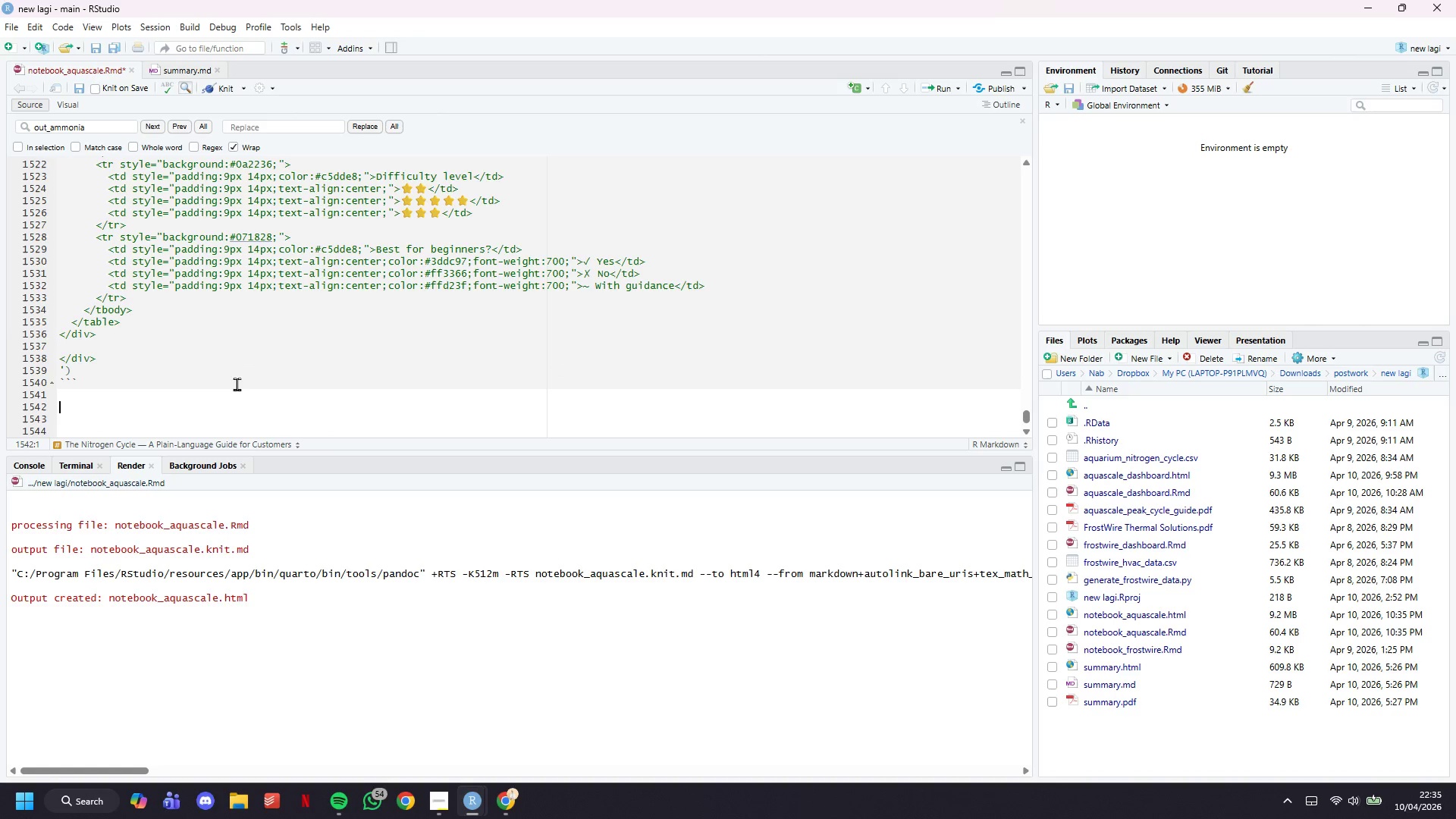 
key(Minus)
 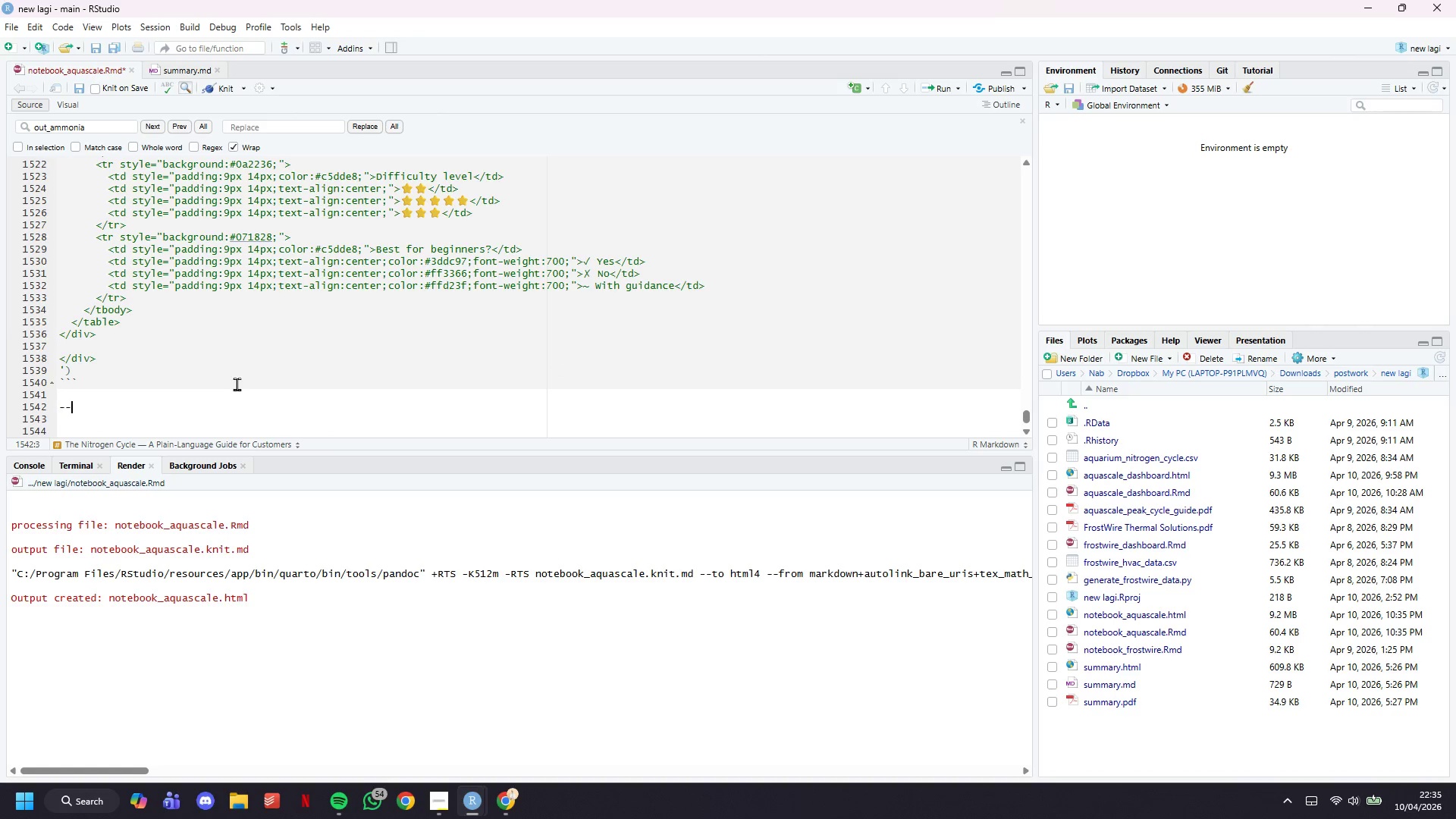 
key(Minus)
 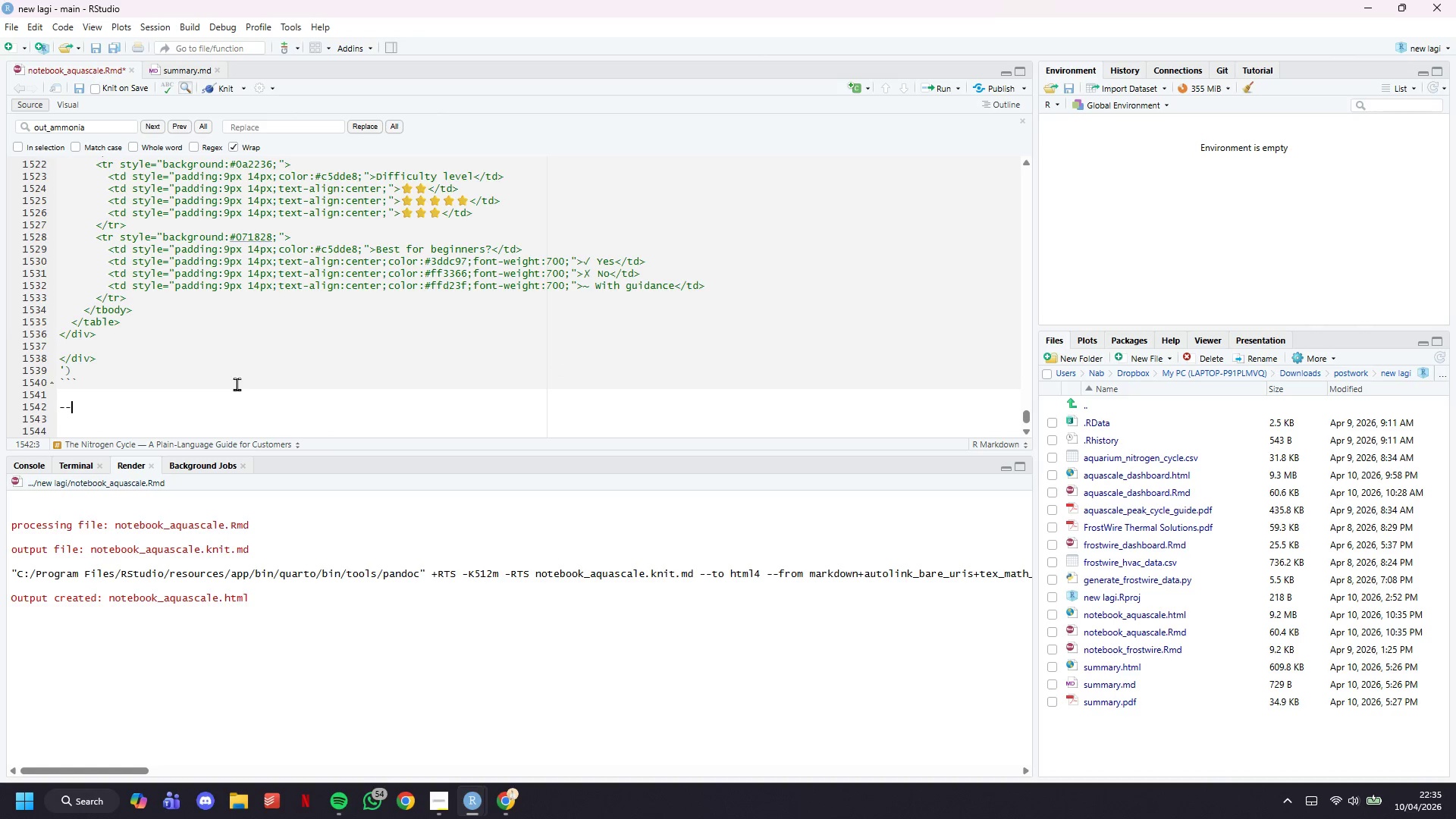 
key(Minus)
 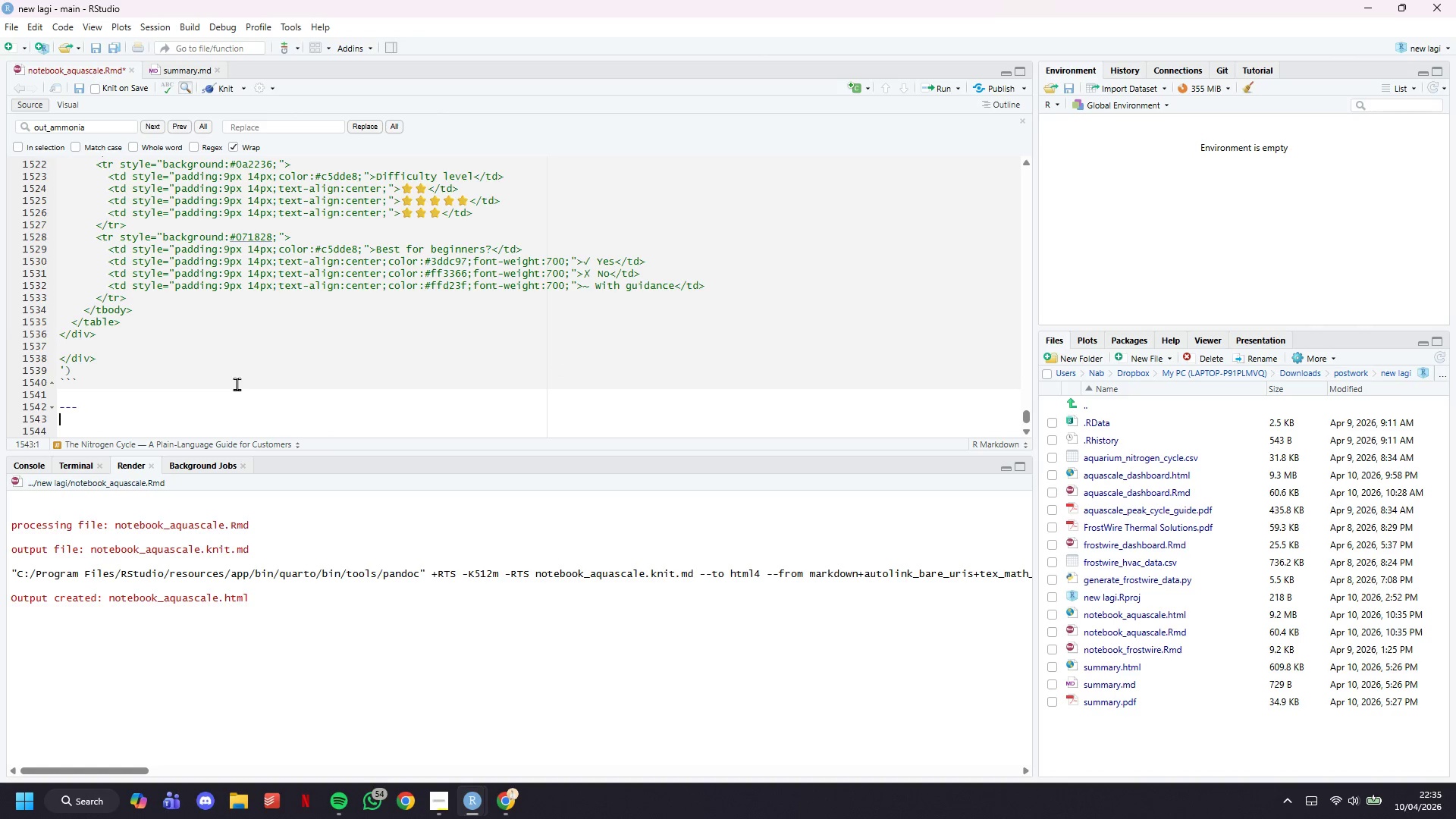 
key(Enter)
 